 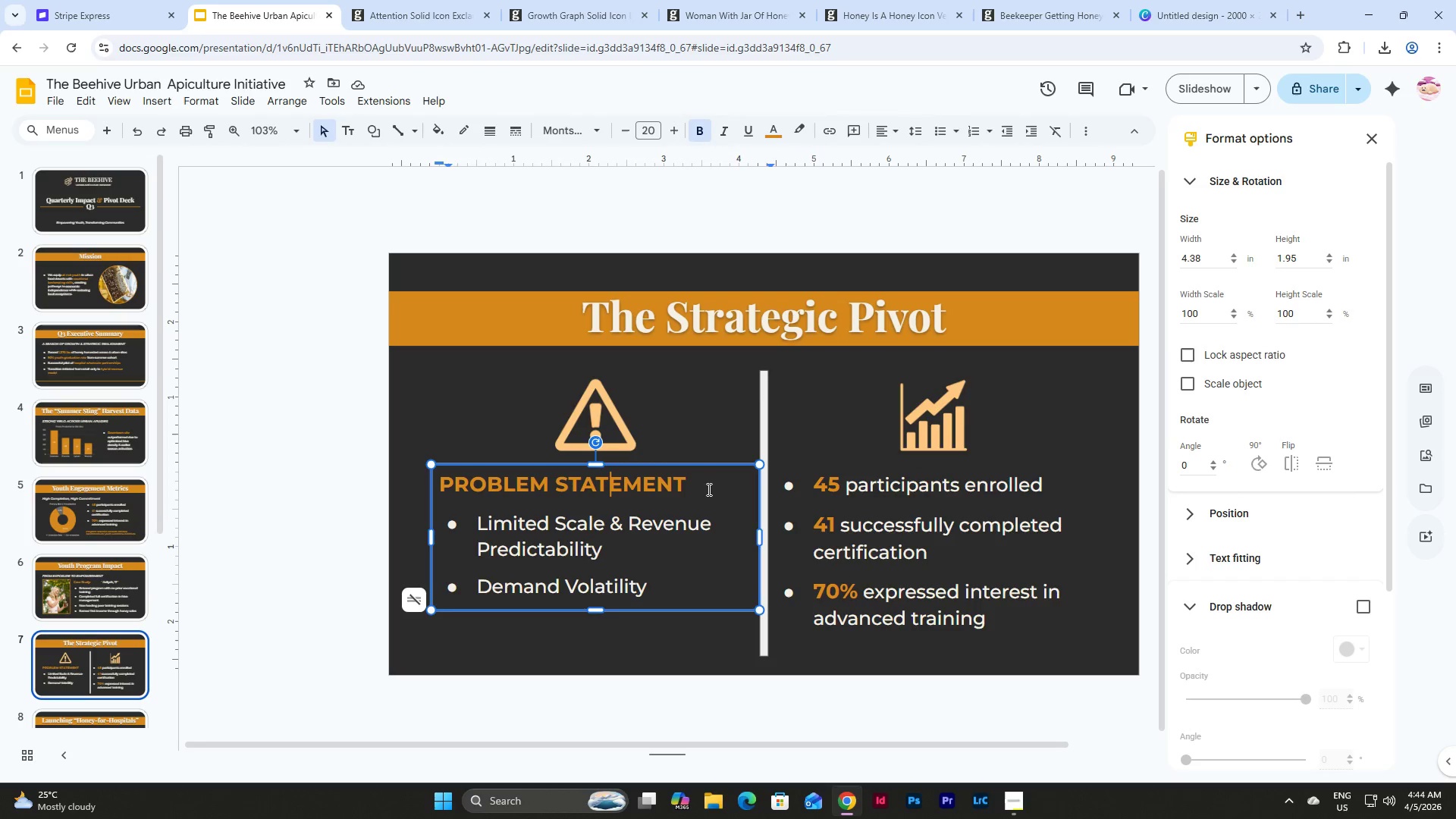 
left_click_drag(start_coordinate=[698, 486], to_coordinate=[429, 482])
 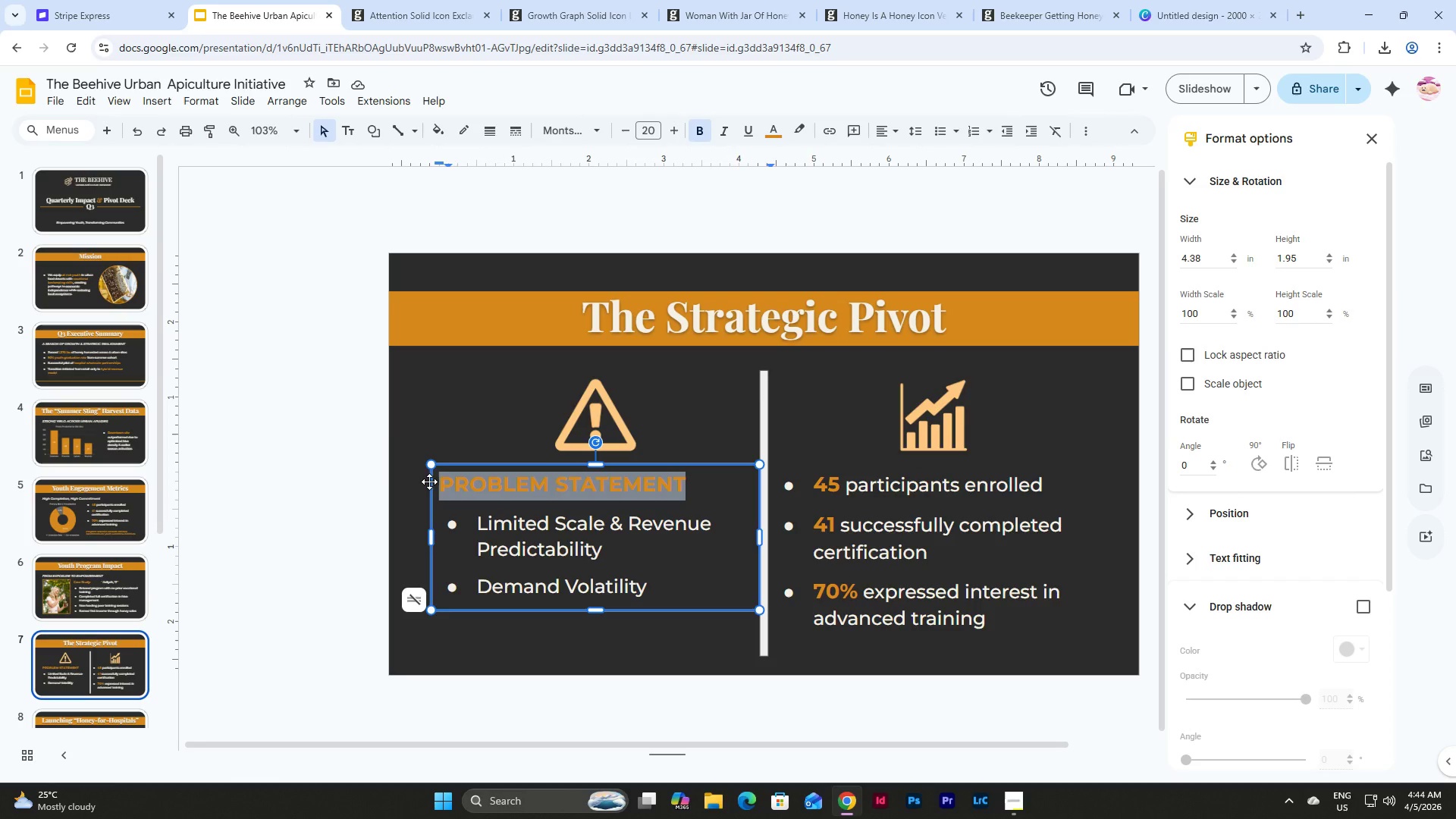 
type(CHALLENGES)
 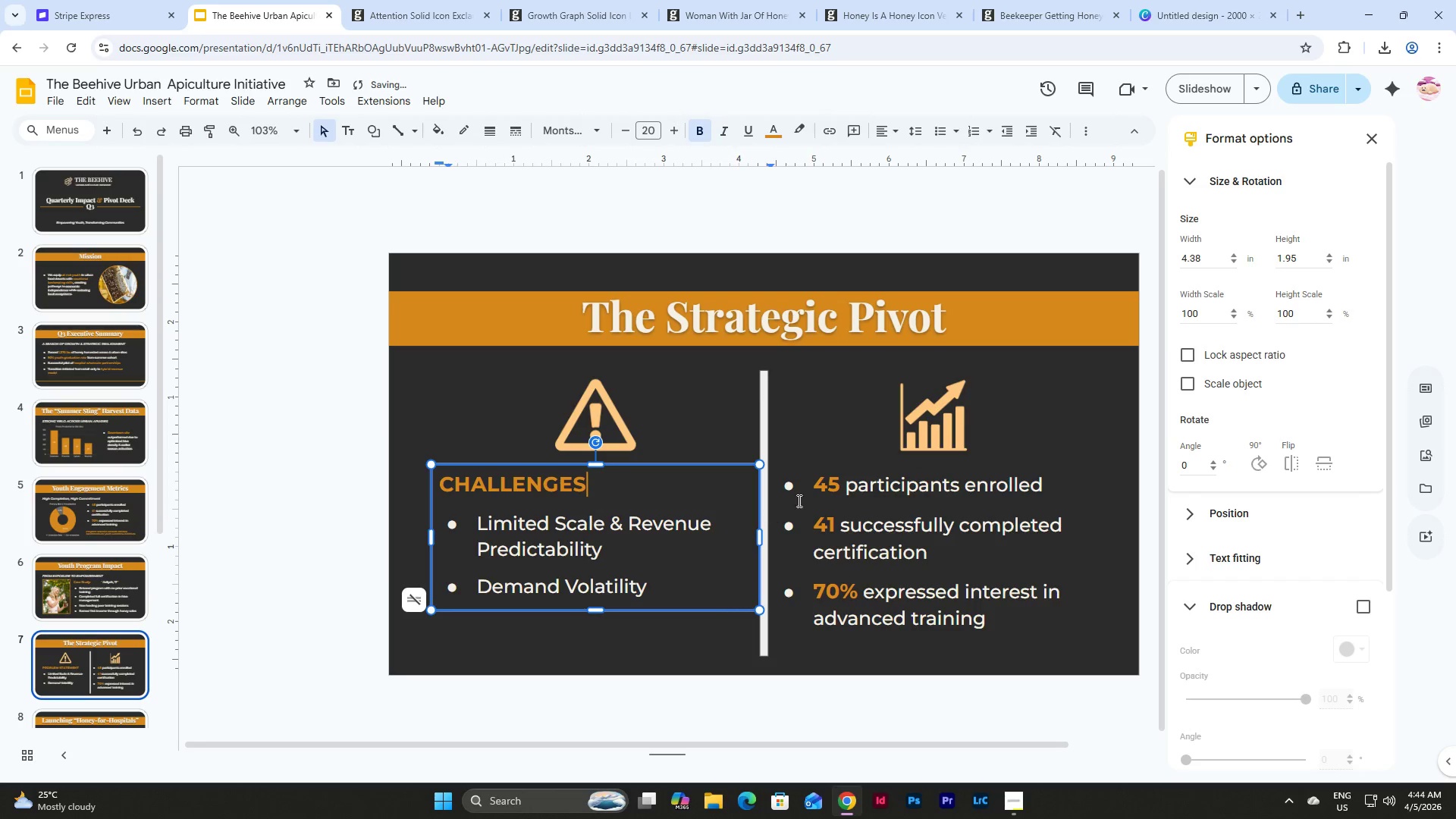 
left_click([934, 493])
 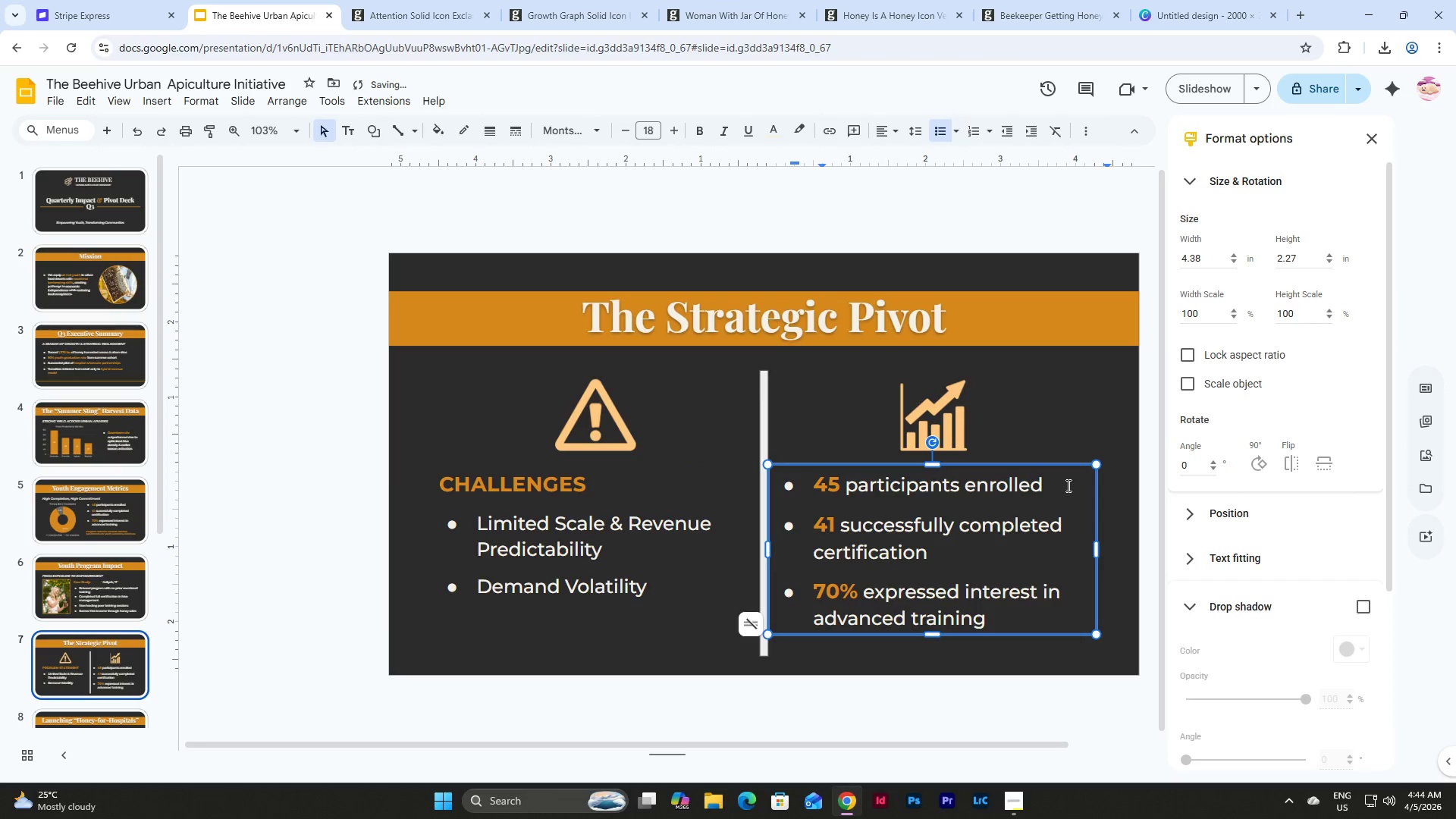 
left_click_drag(start_coordinate=[1060, 485], to_coordinate=[805, 488])
 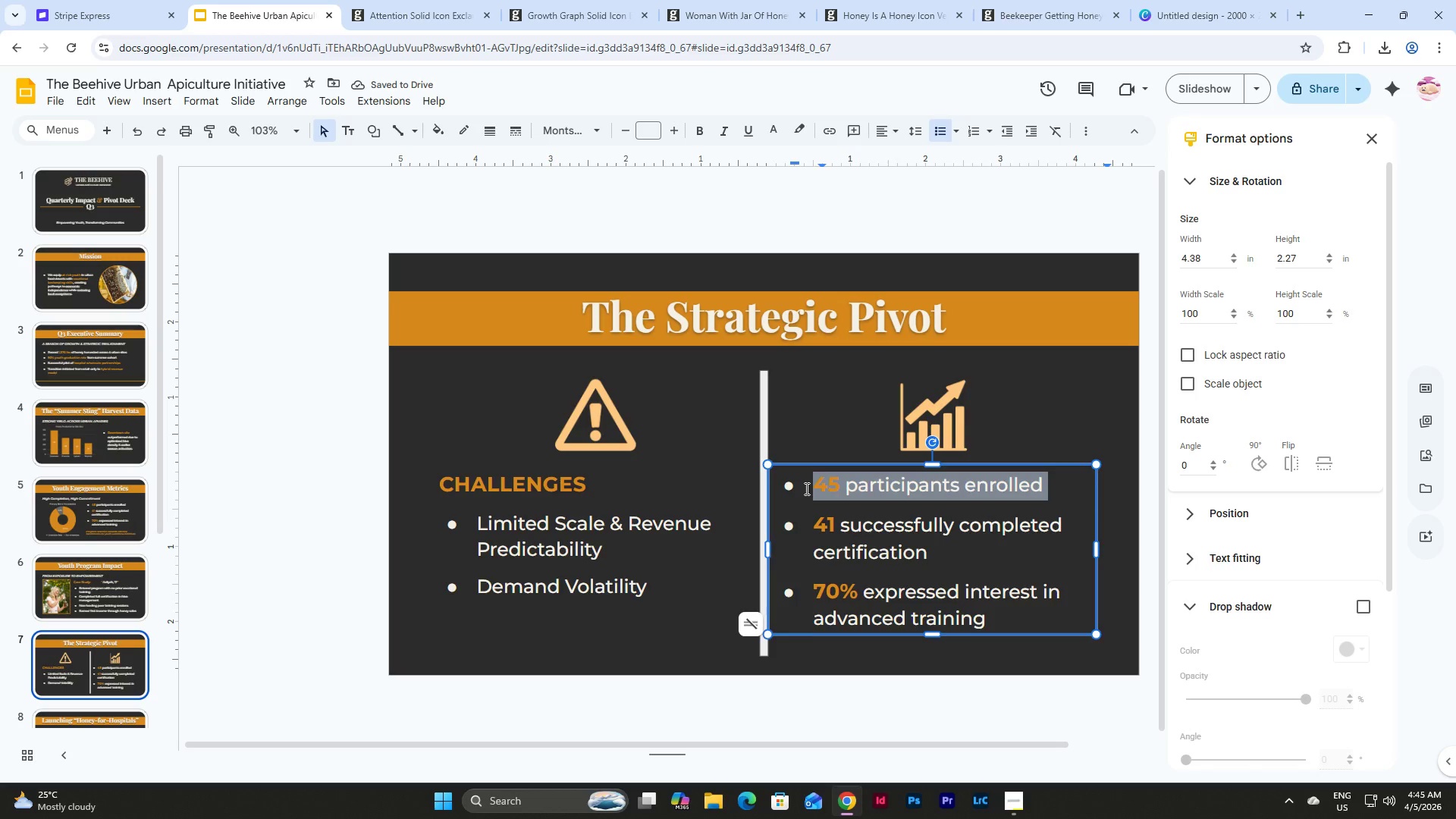 
key(Backspace)
key(Backspace)
key(Backspace)
type(OPPORTUNITIES)
 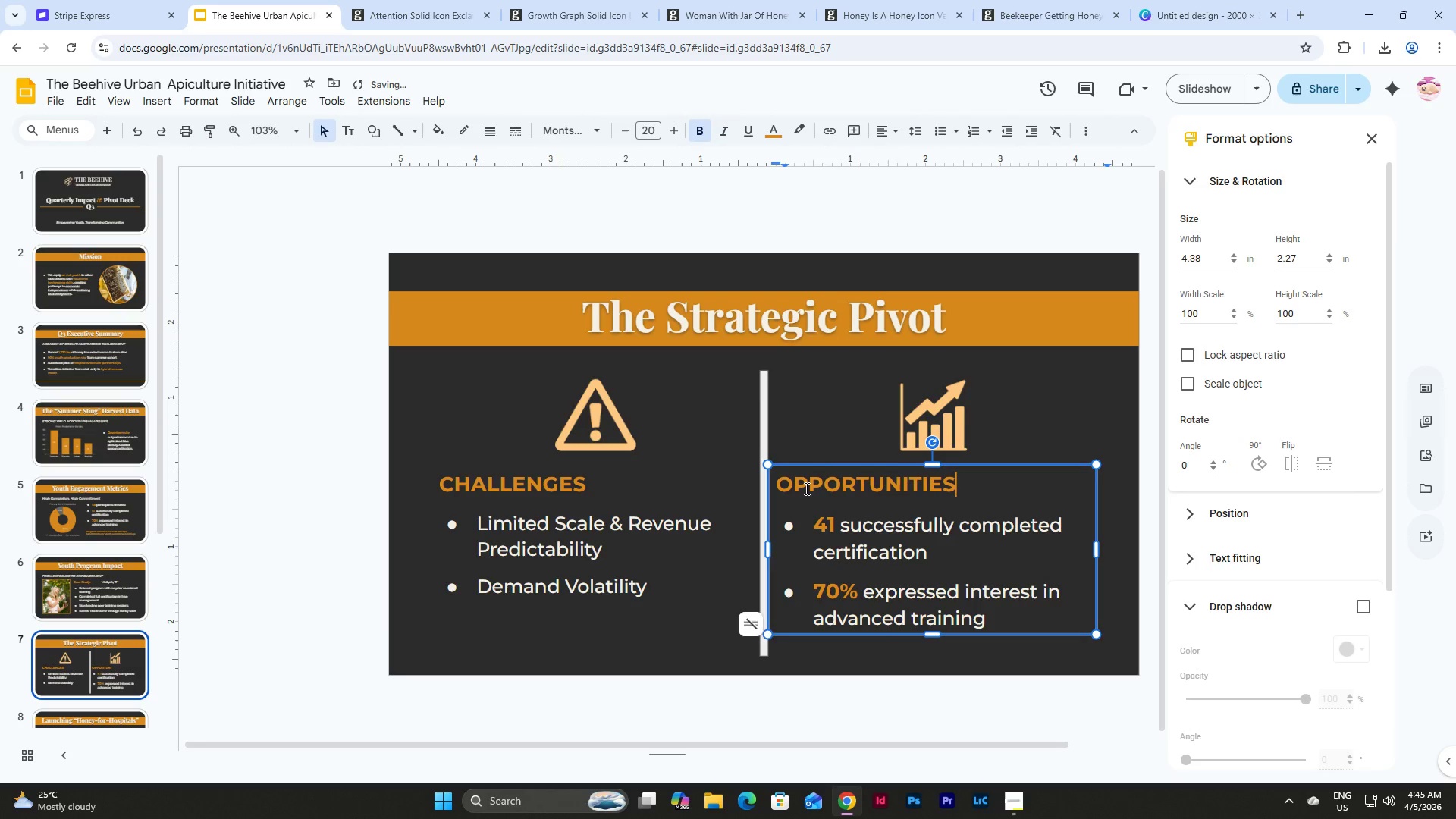 
left_click_drag(start_coordinate=[942, 554], to_coordinate=[901, 529])
 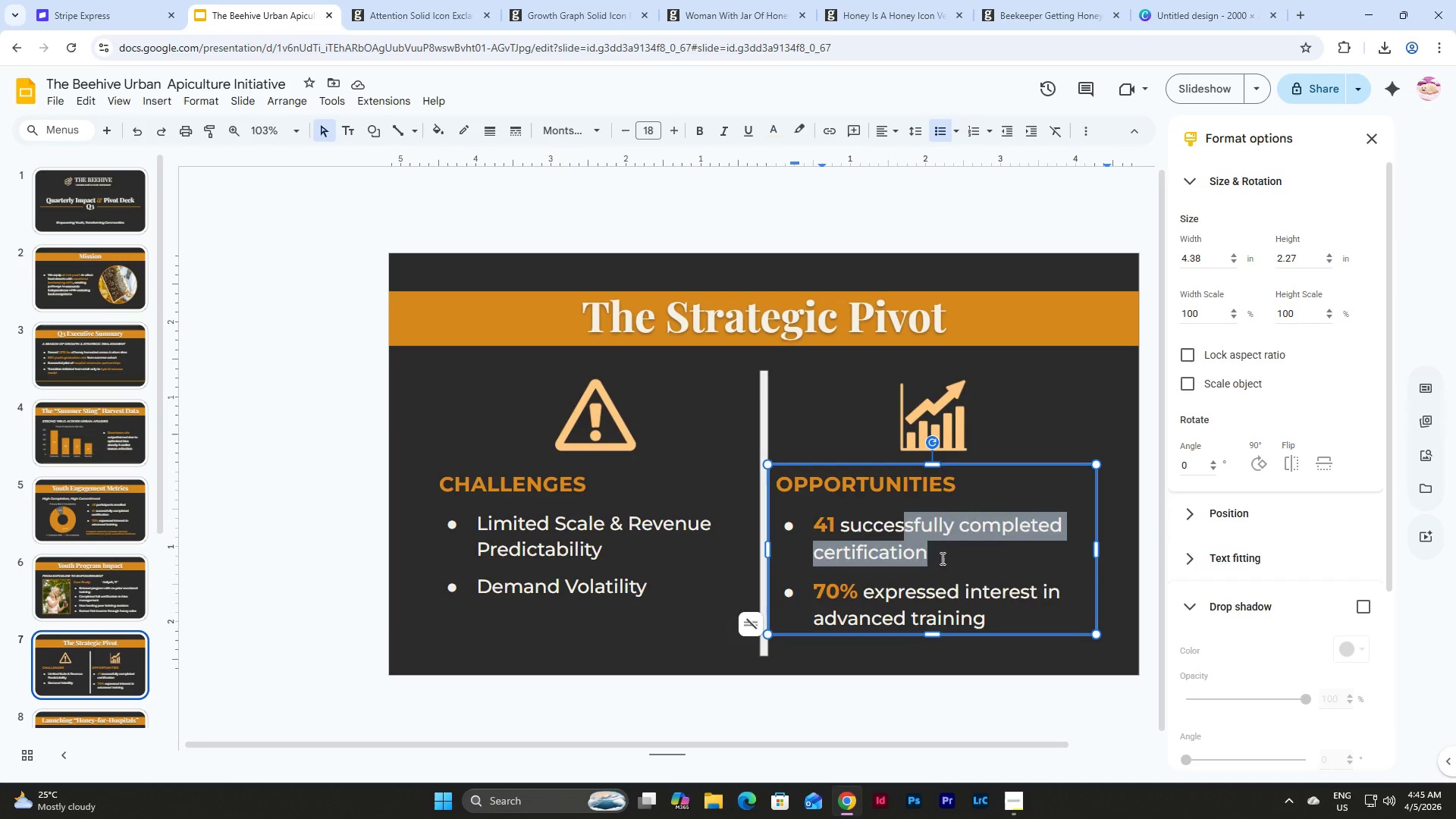 
left_click([941, 558])
 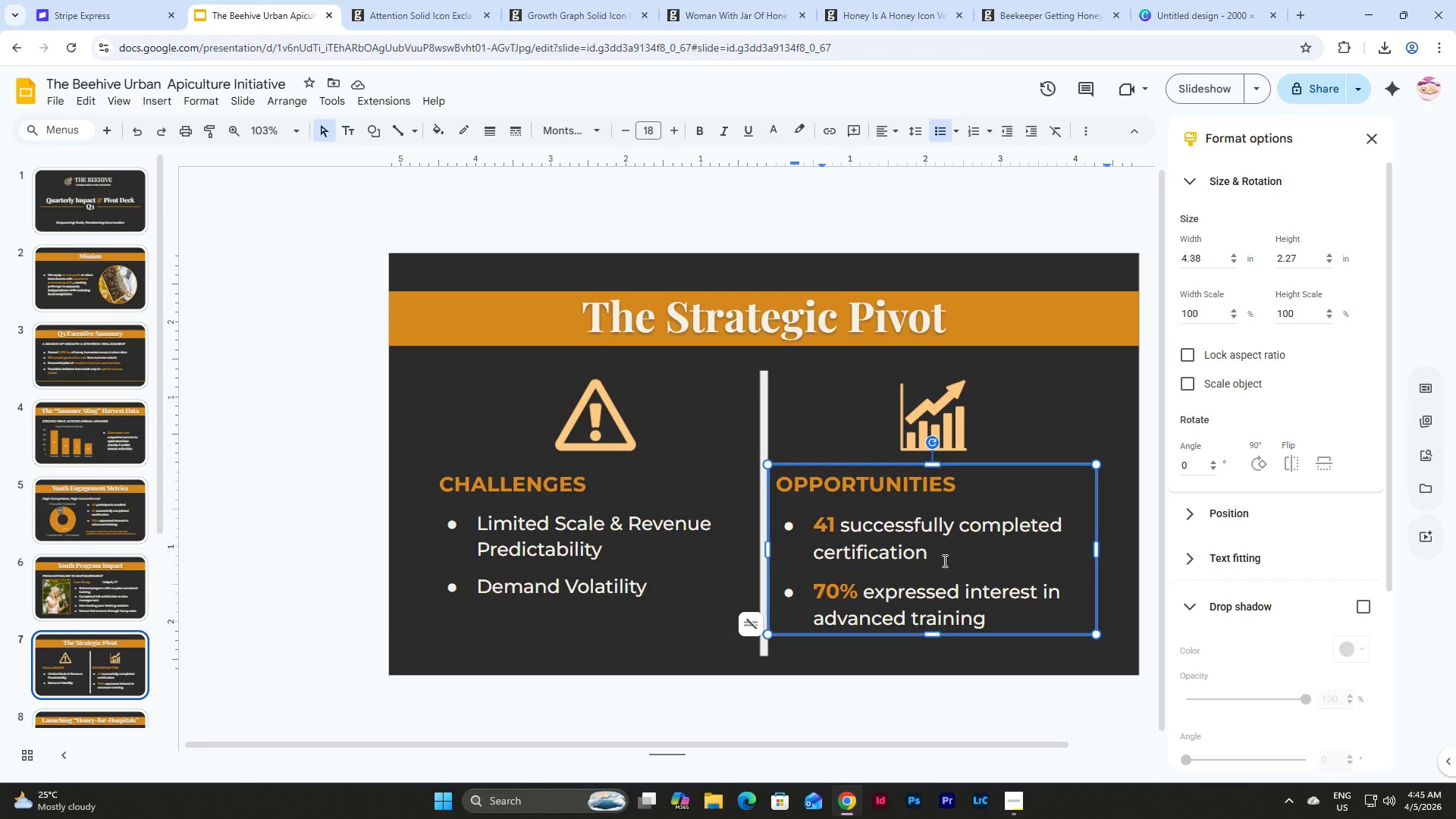 
type(Scalable, Contract)
 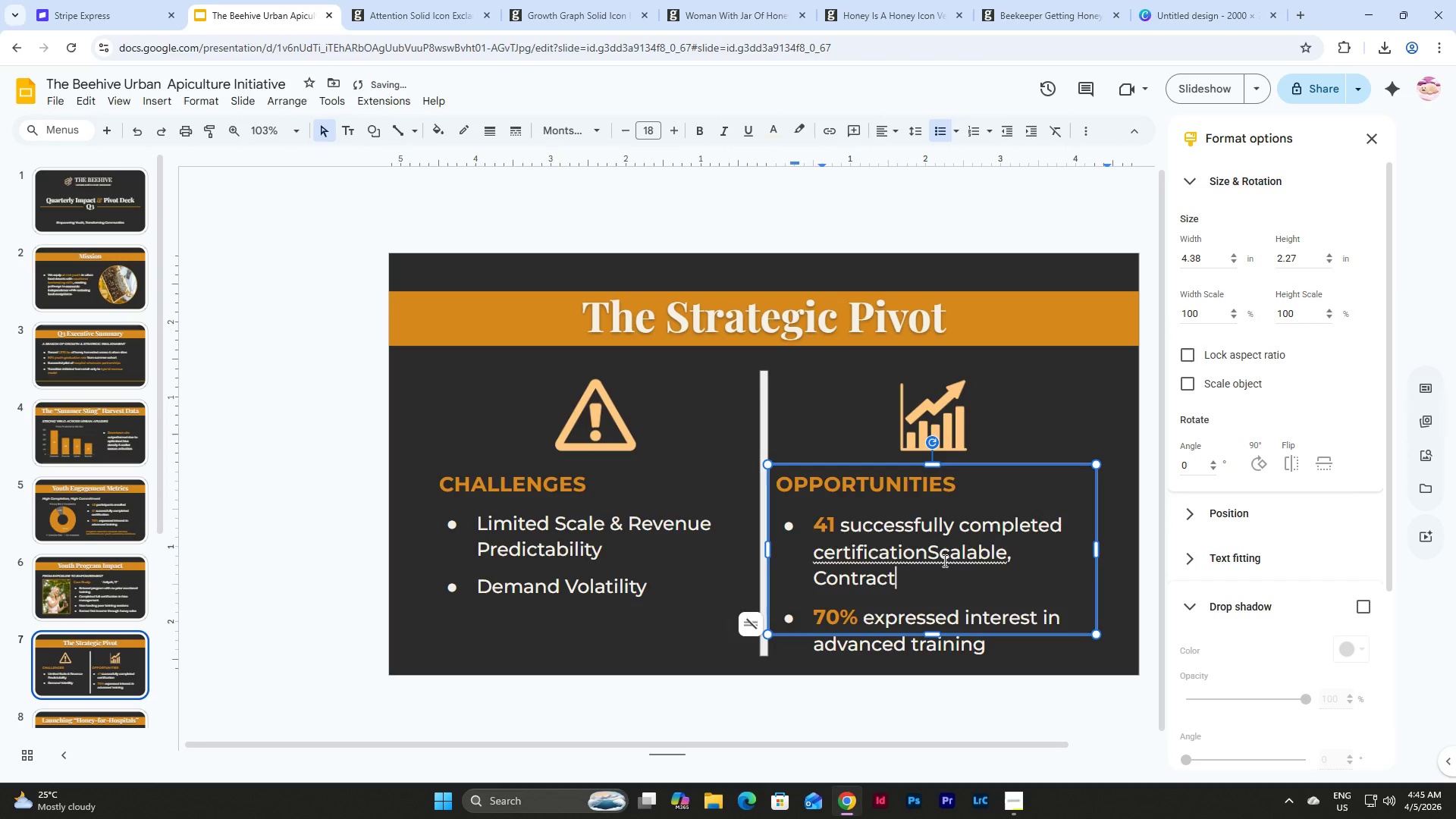 
left_click_drag(start_coordinate=[925, 560], to_coordinate=[813, 533])
 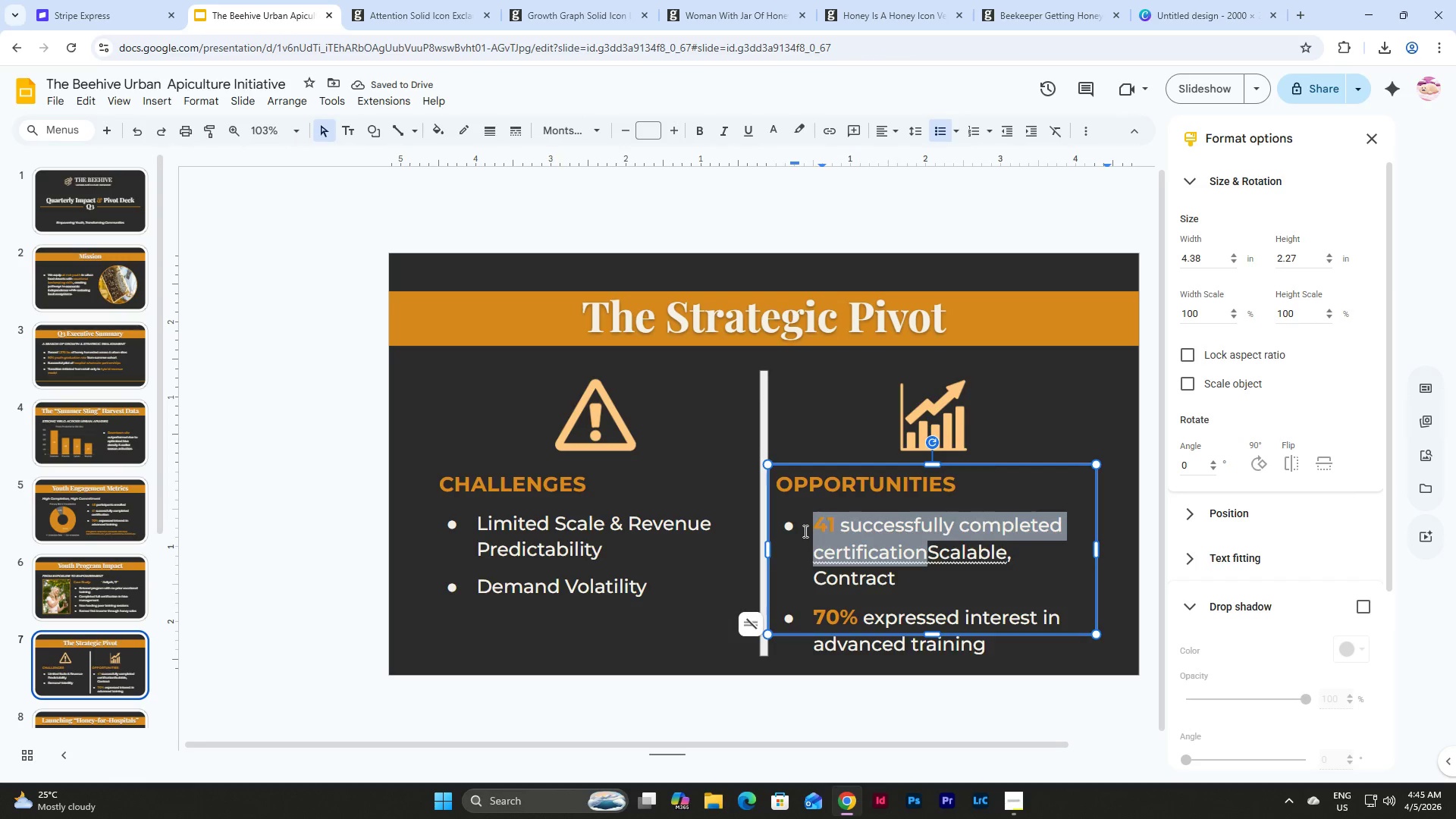 
key(Backspace)
 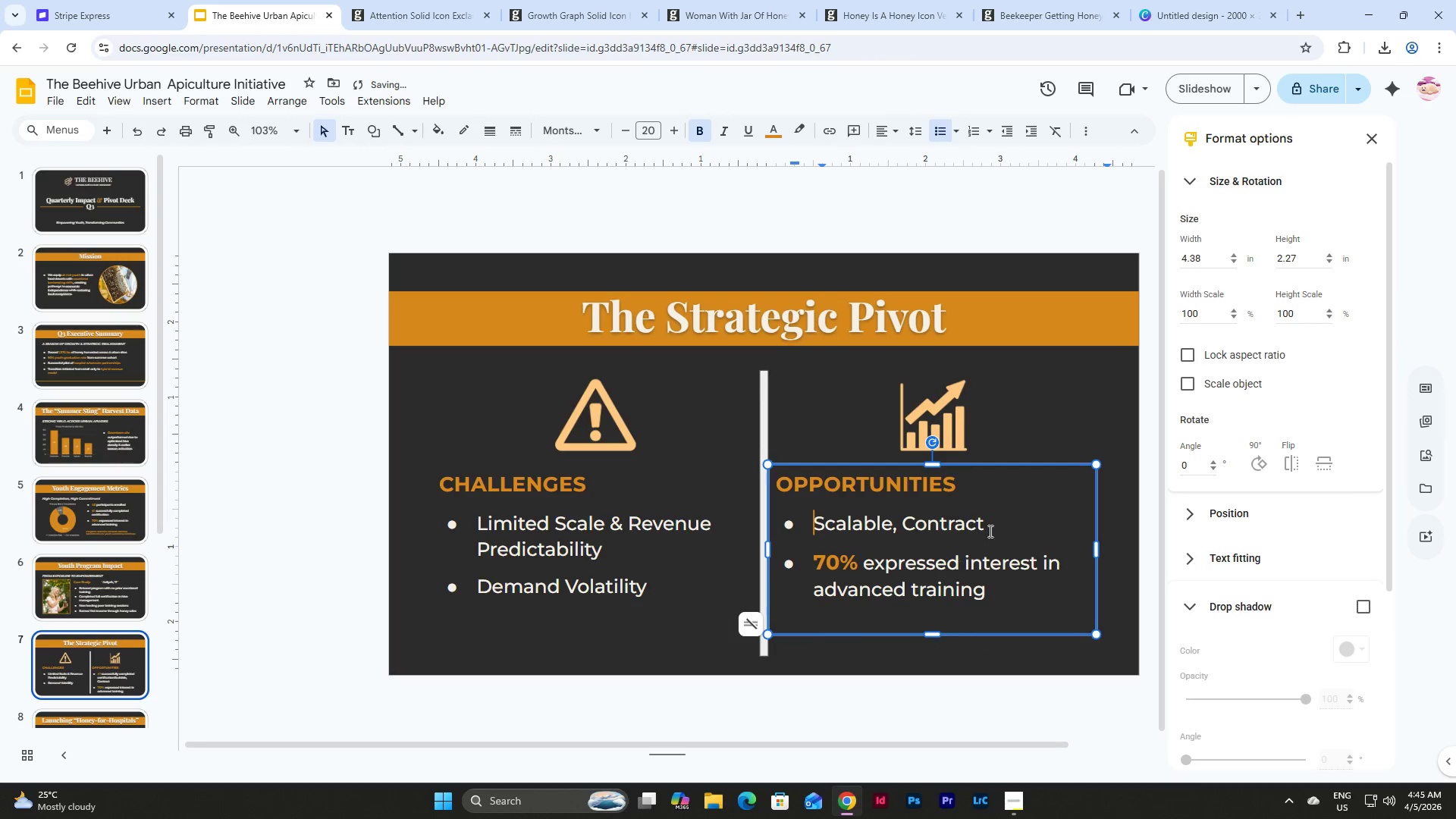 
left_click([998, 521])
 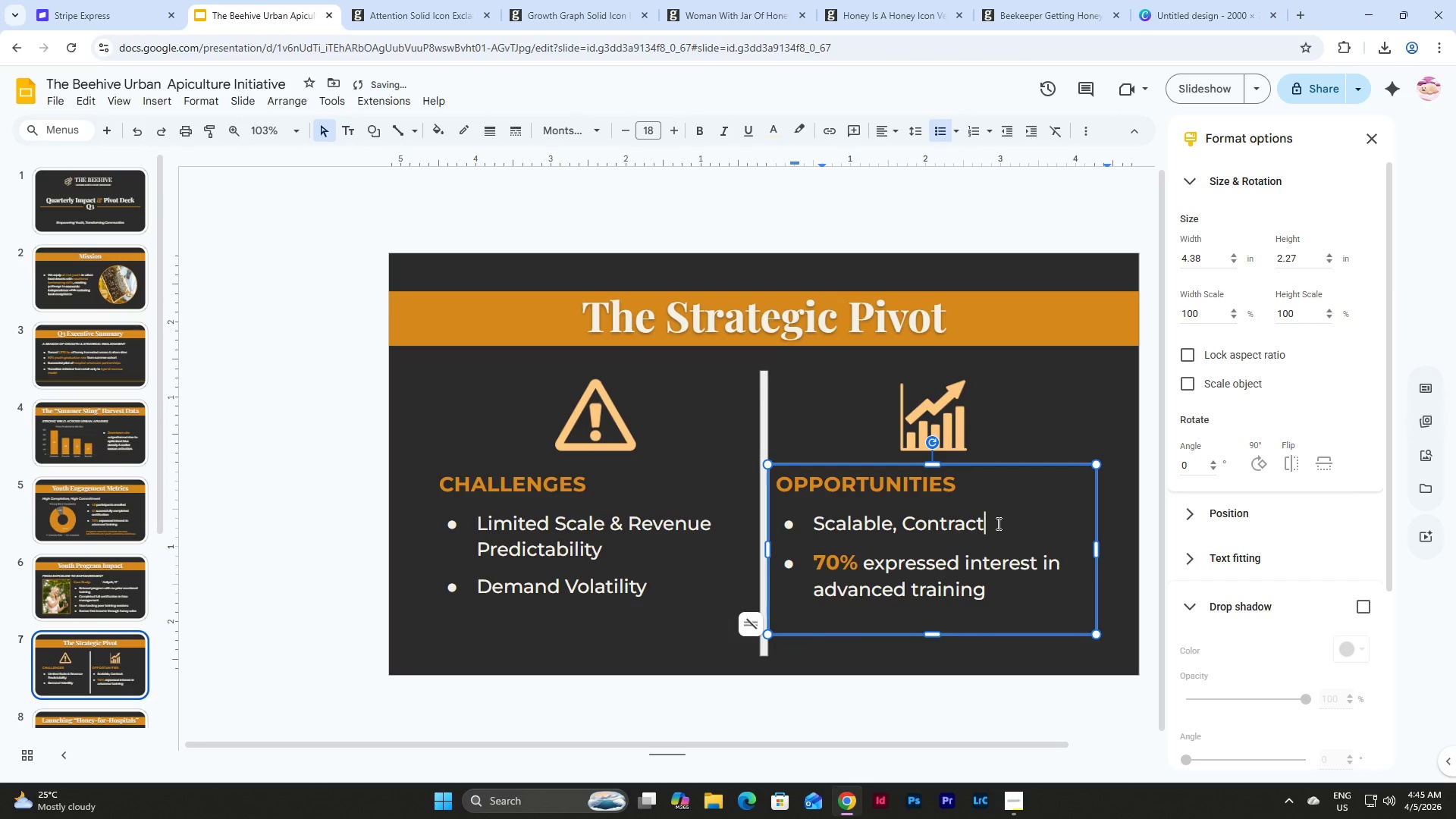 
type(-Based Revenue)
 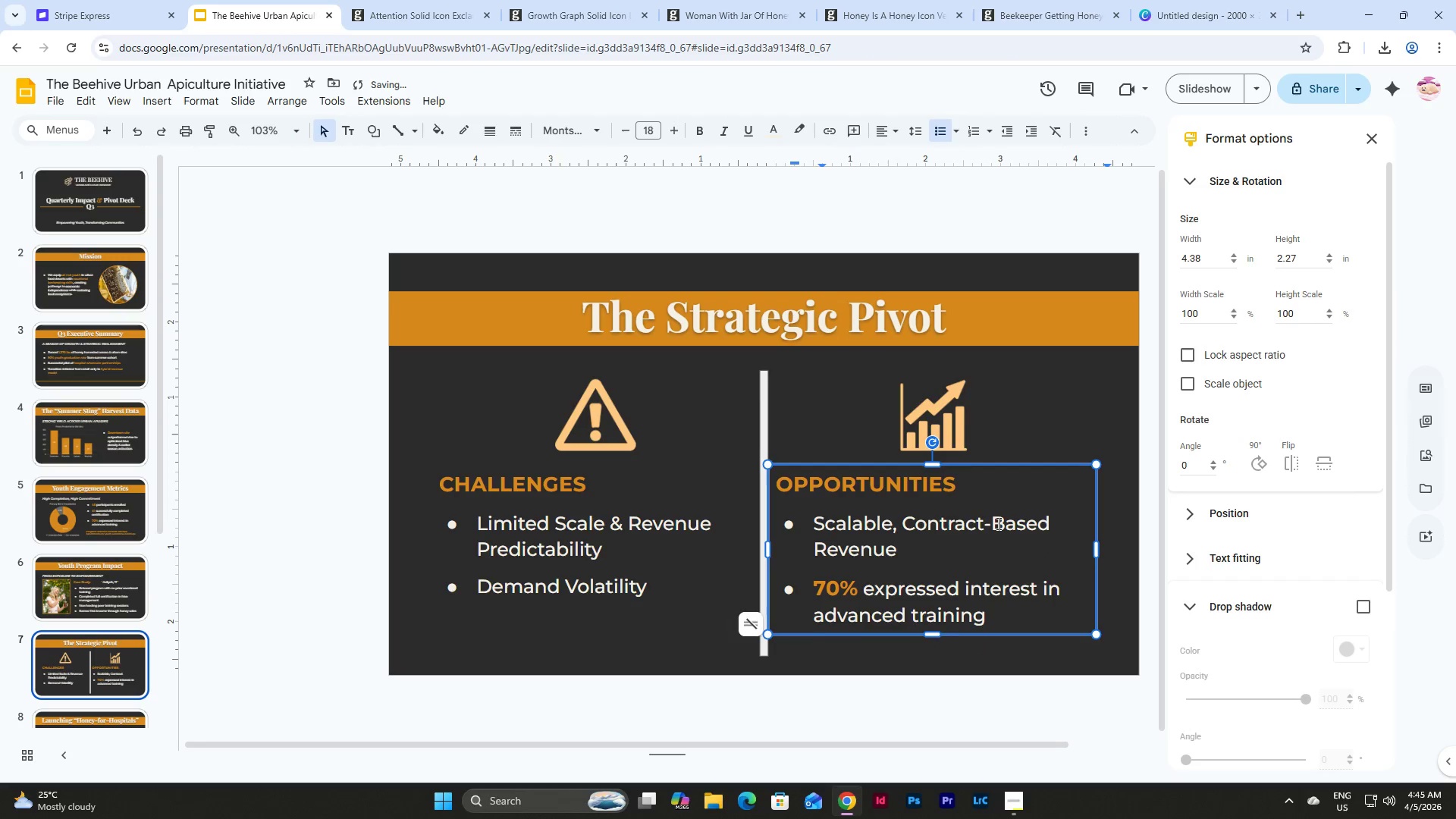 
left_click_drag(start_coordinate=[993, 617], to_coordinate=[981, 617])
 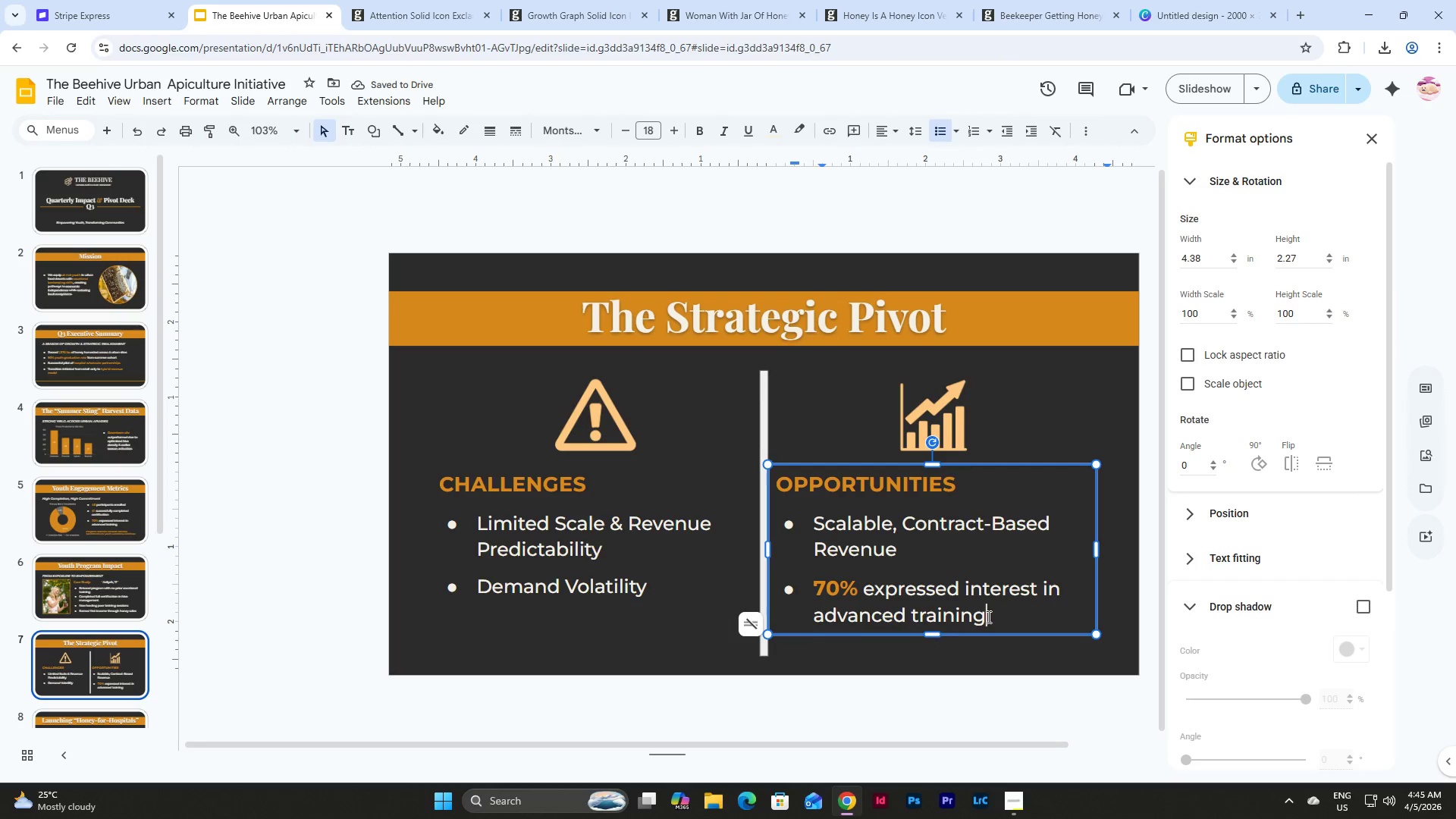 
type( Sa)
key(Backspace)
type(table )
key(Backspace)
type(,)
 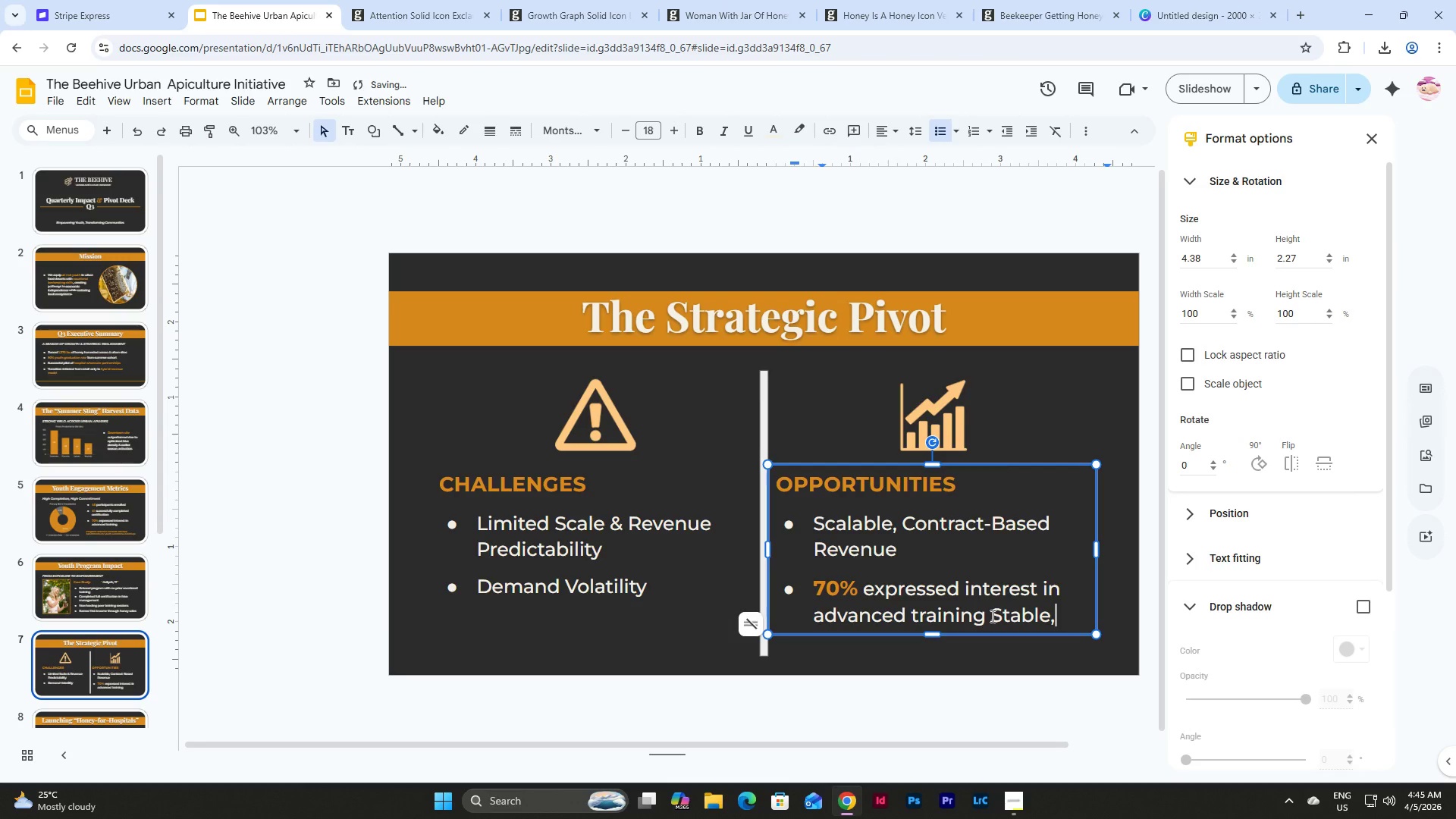 
left_click_drag(start_coordinate=[991, 616], to_coordinate=[817, 594])
 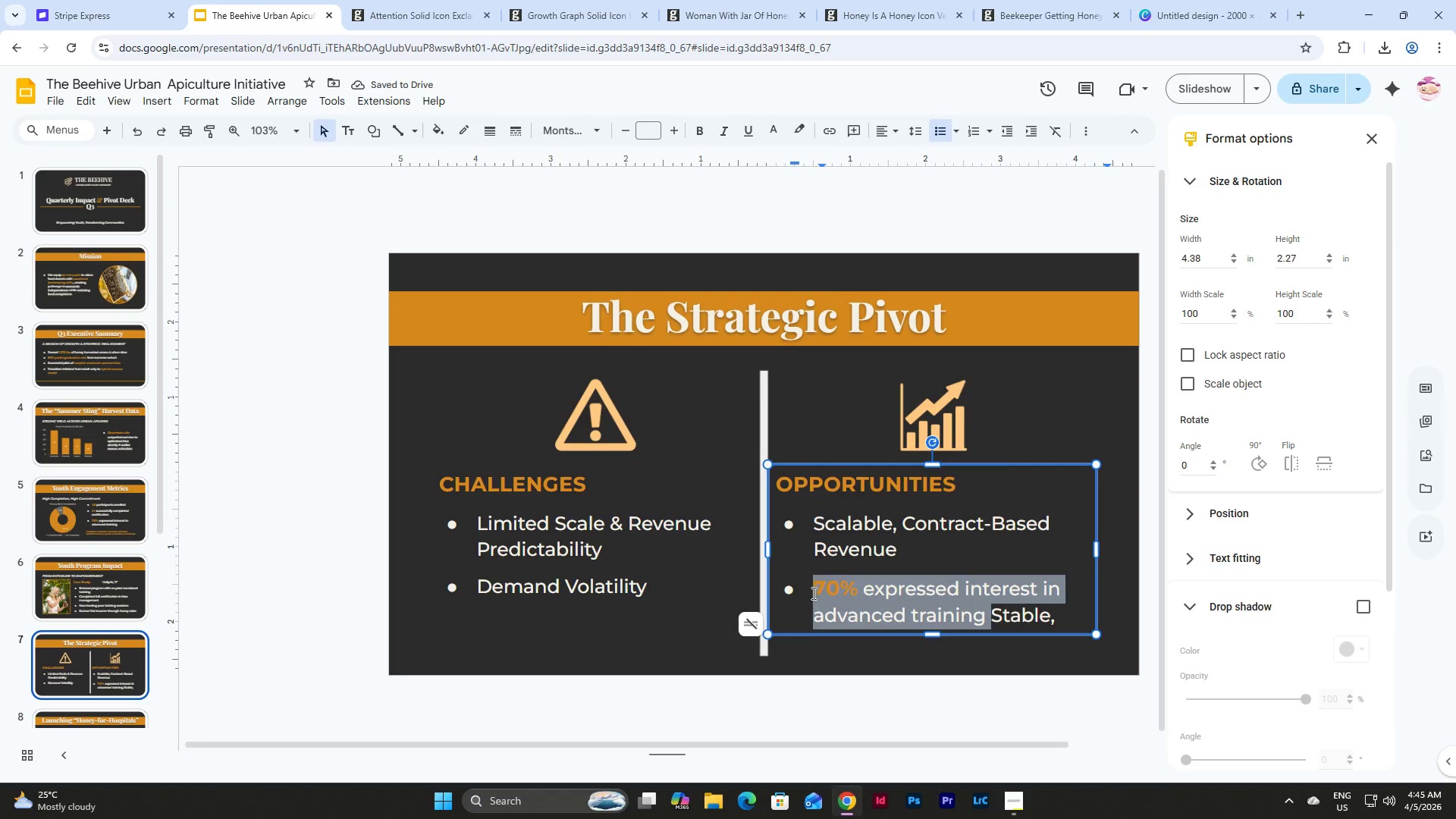 
key(Backspace)
 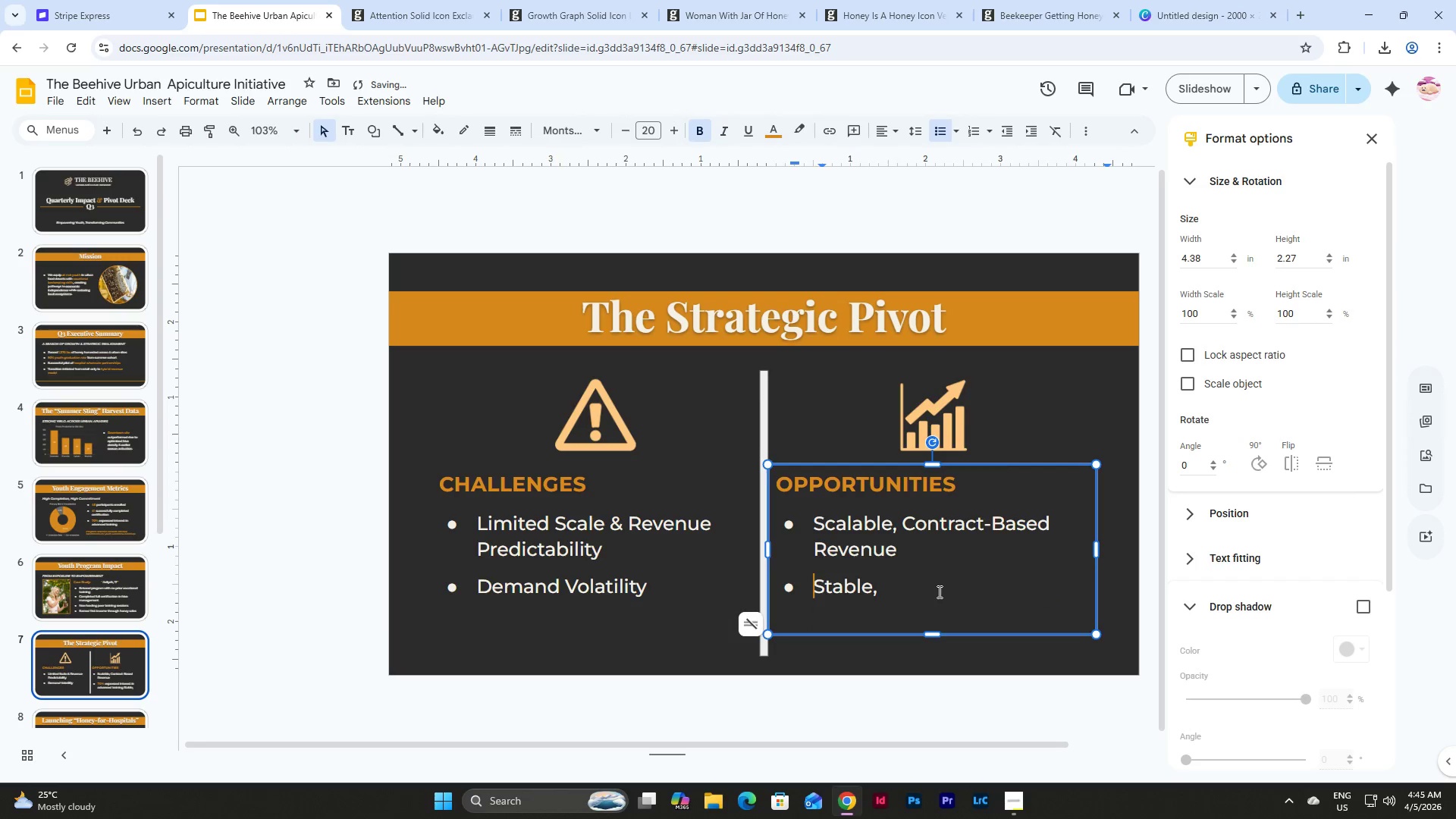 
left_click([938, 592])
 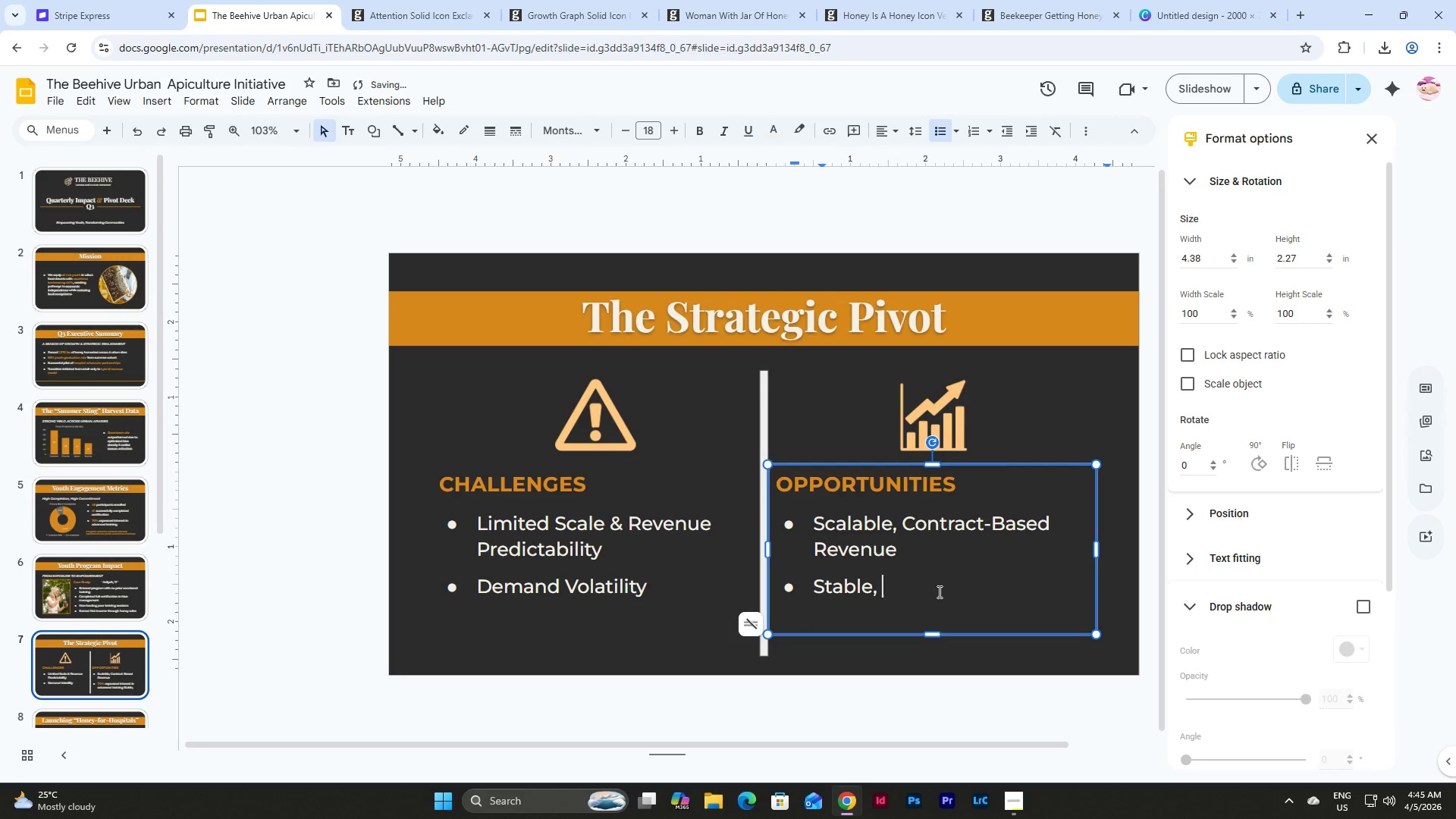 
type( Year-Round Demand)
 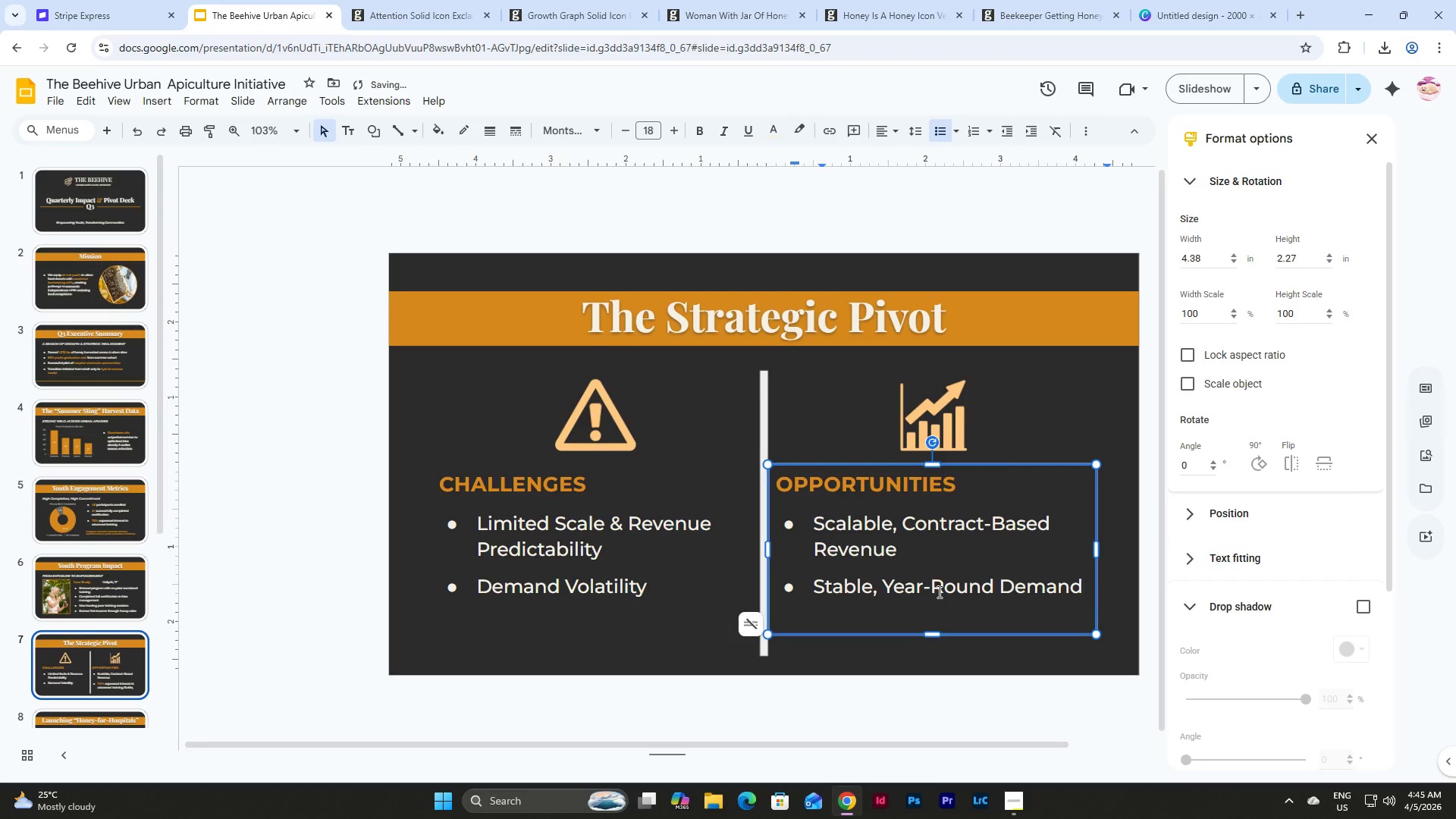 
left_click_drag(start_coordinate=[933, 634], to_coordinate=[936, 610])
 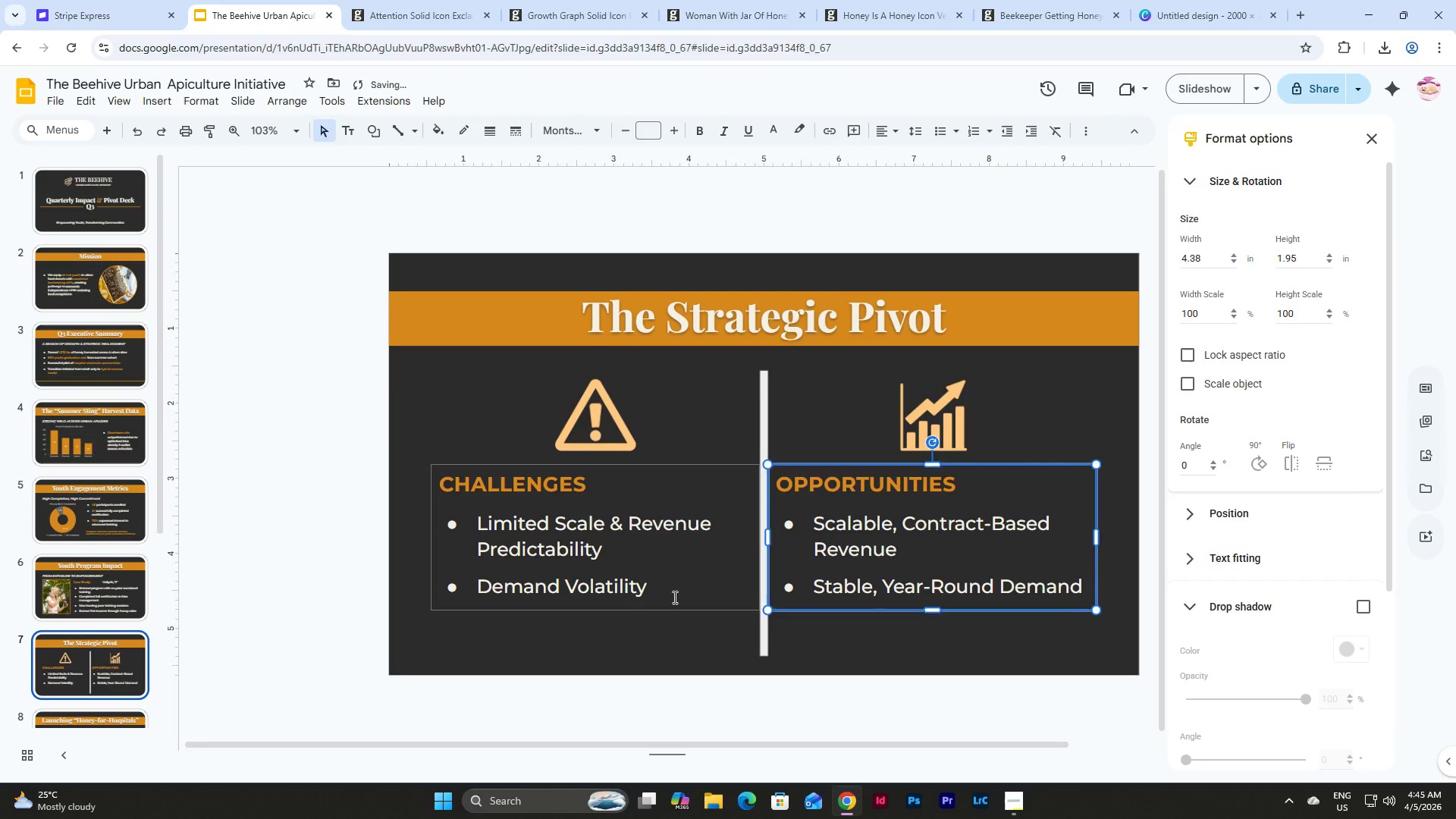 
left_click([673, 597])
 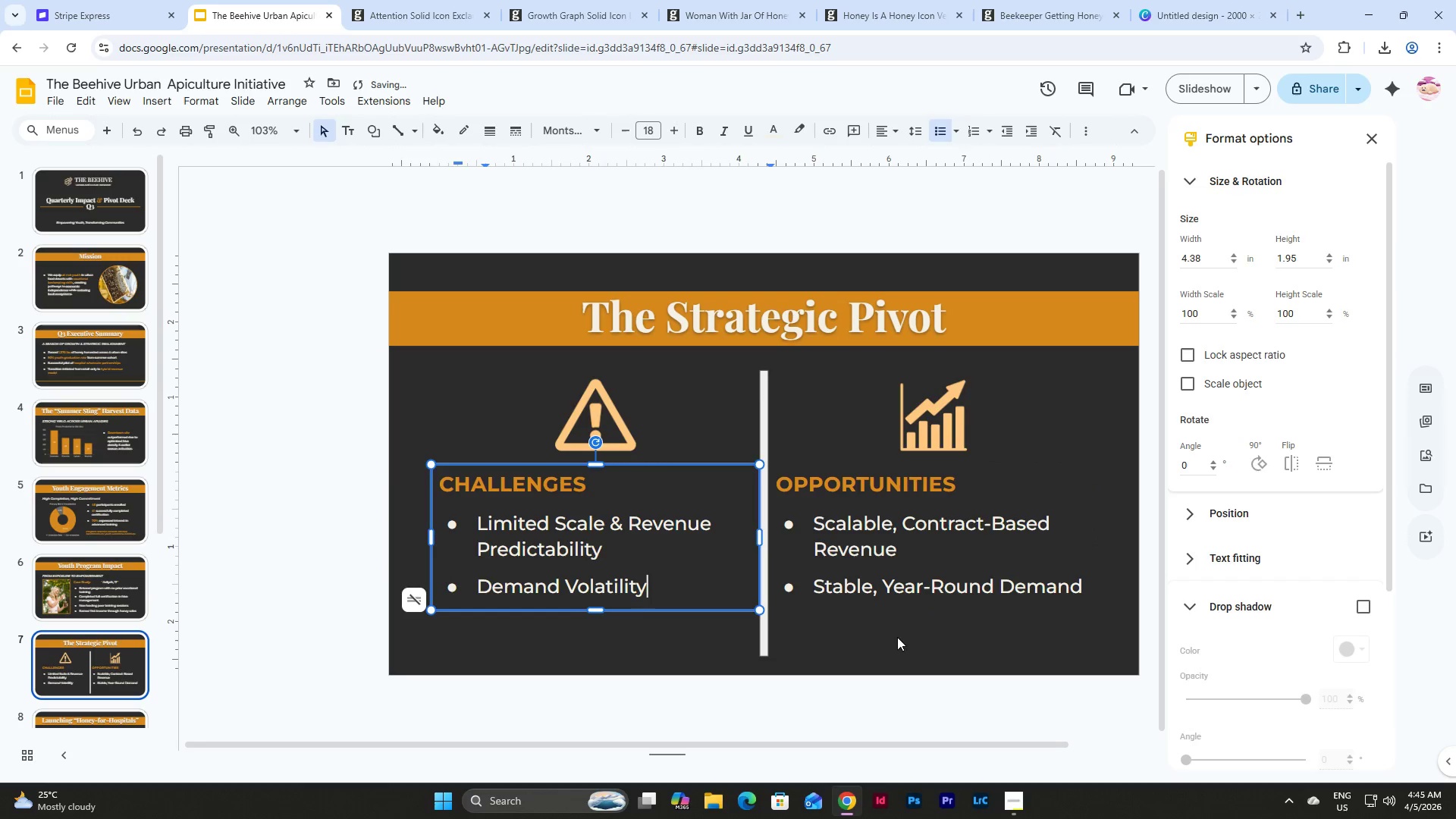 
left_click([905, 638])
 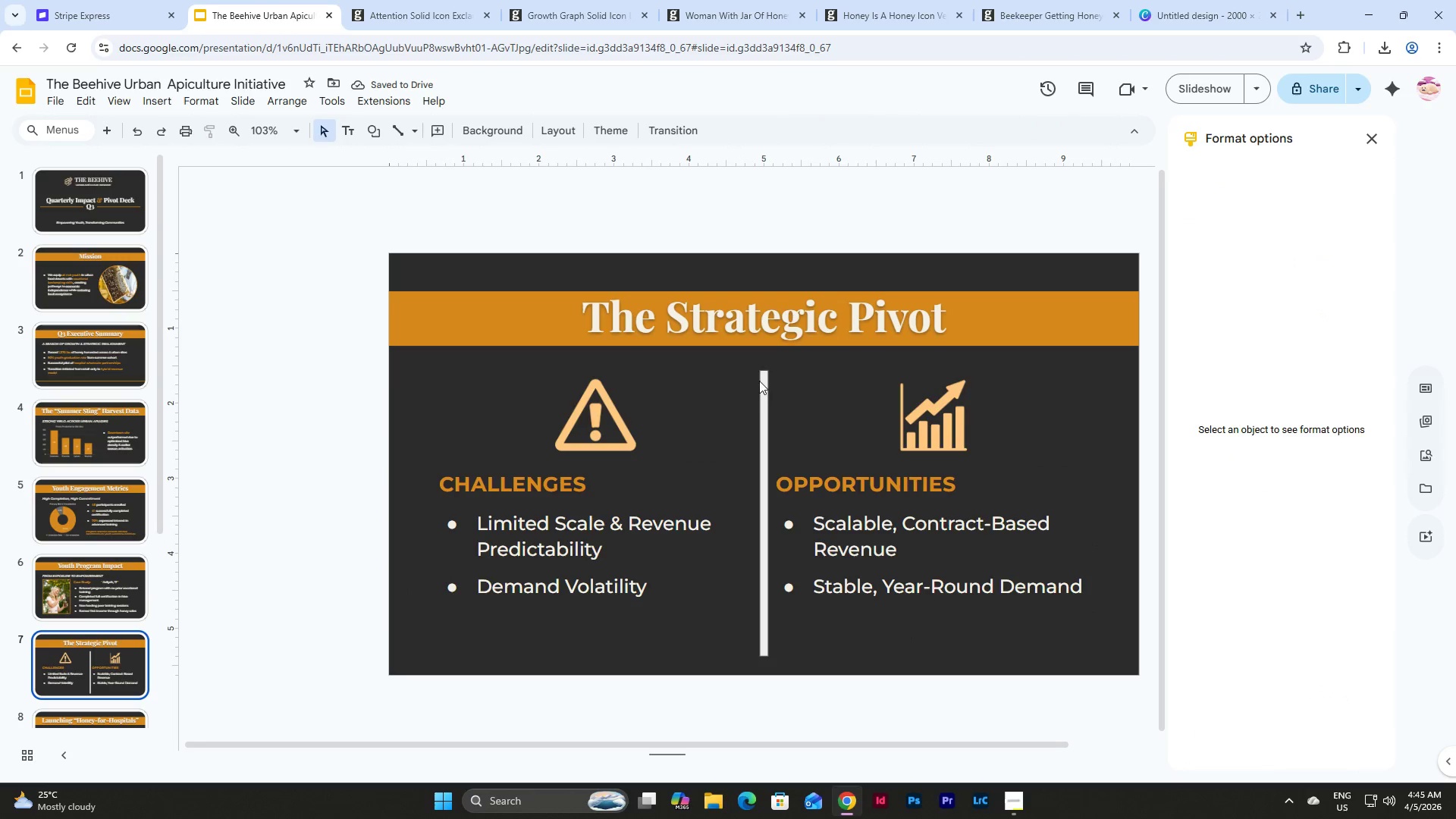 
left_click([766, 385])
 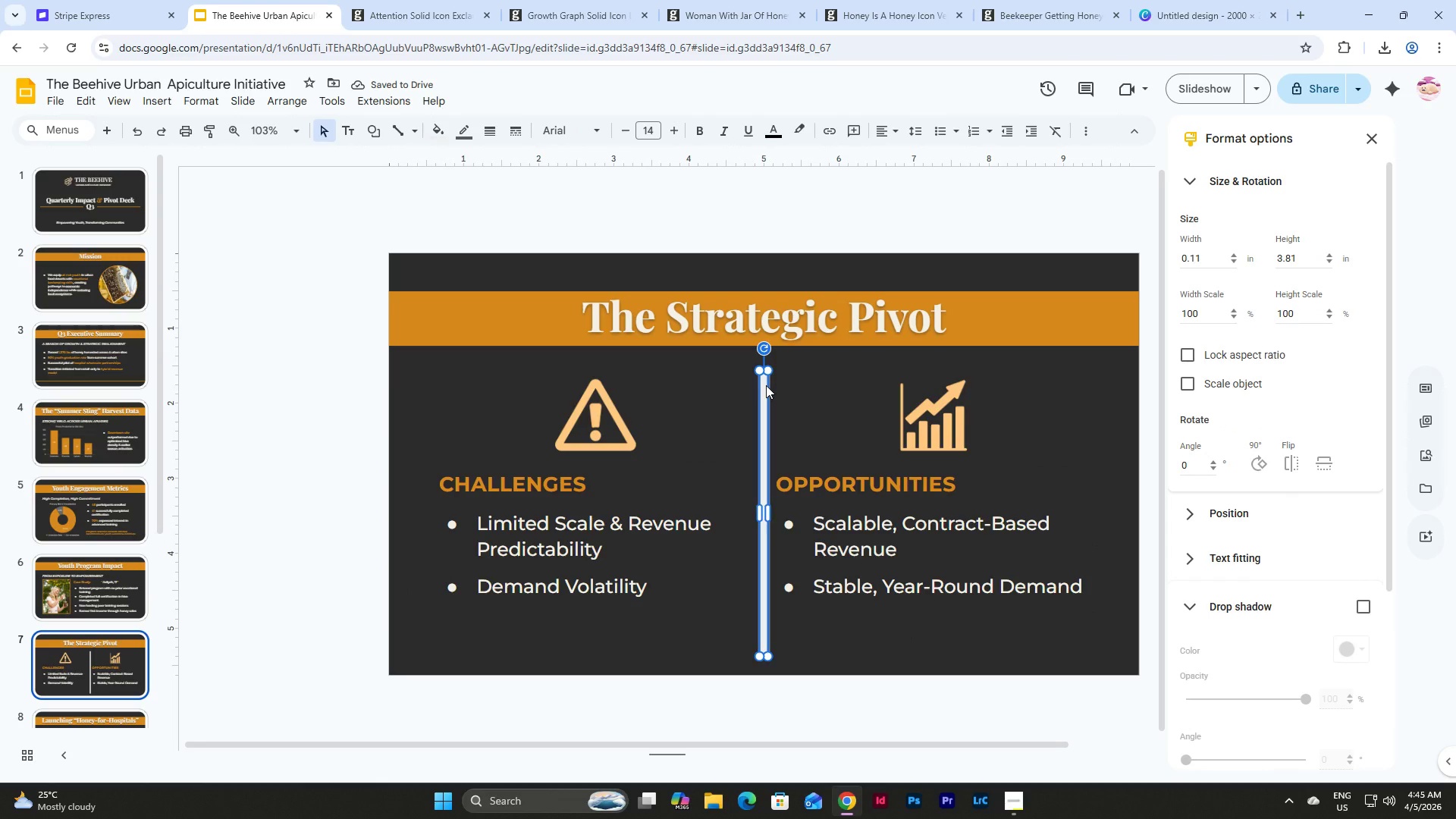 
key(Backspace)
 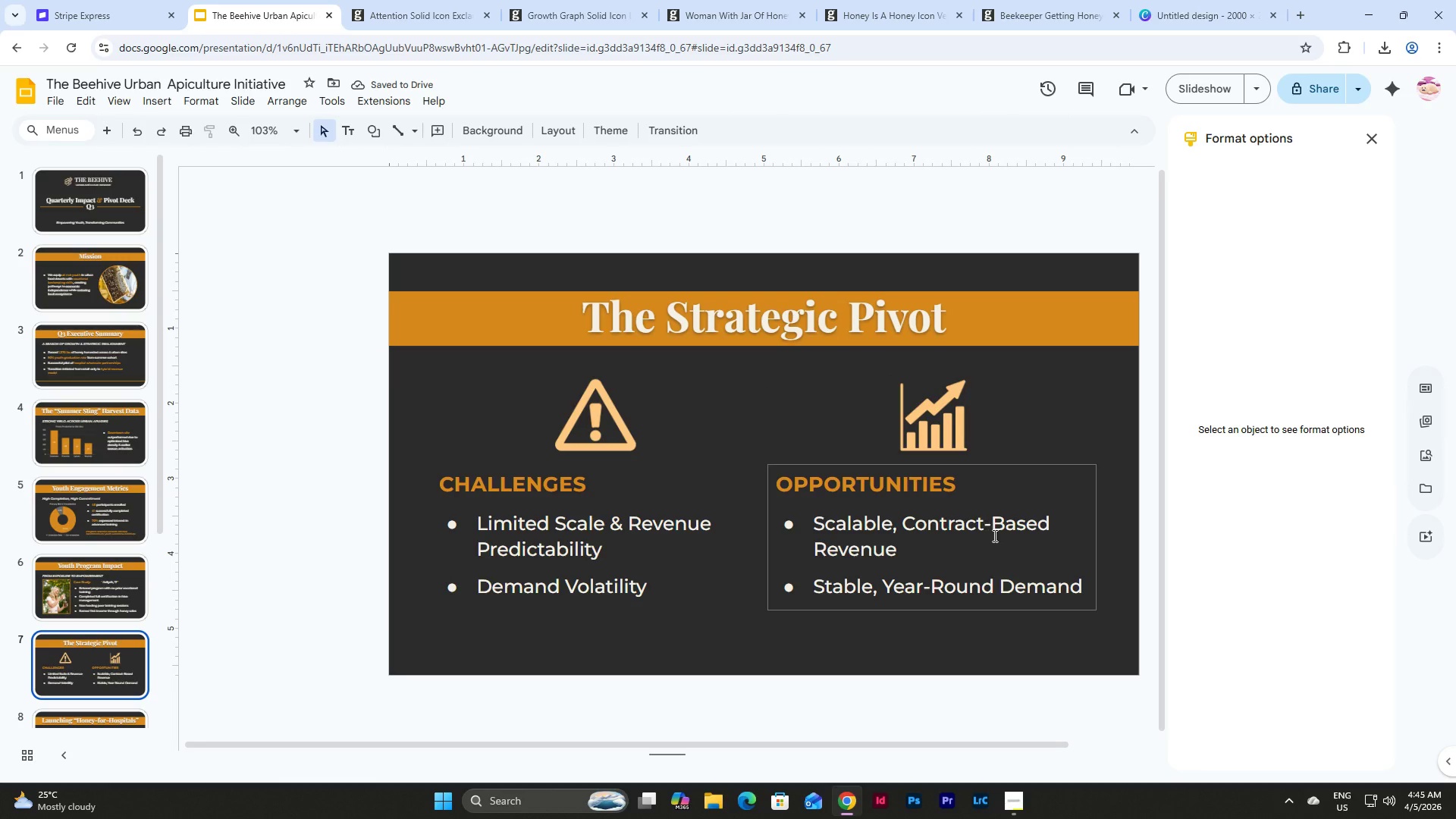 
wait(5.5)
 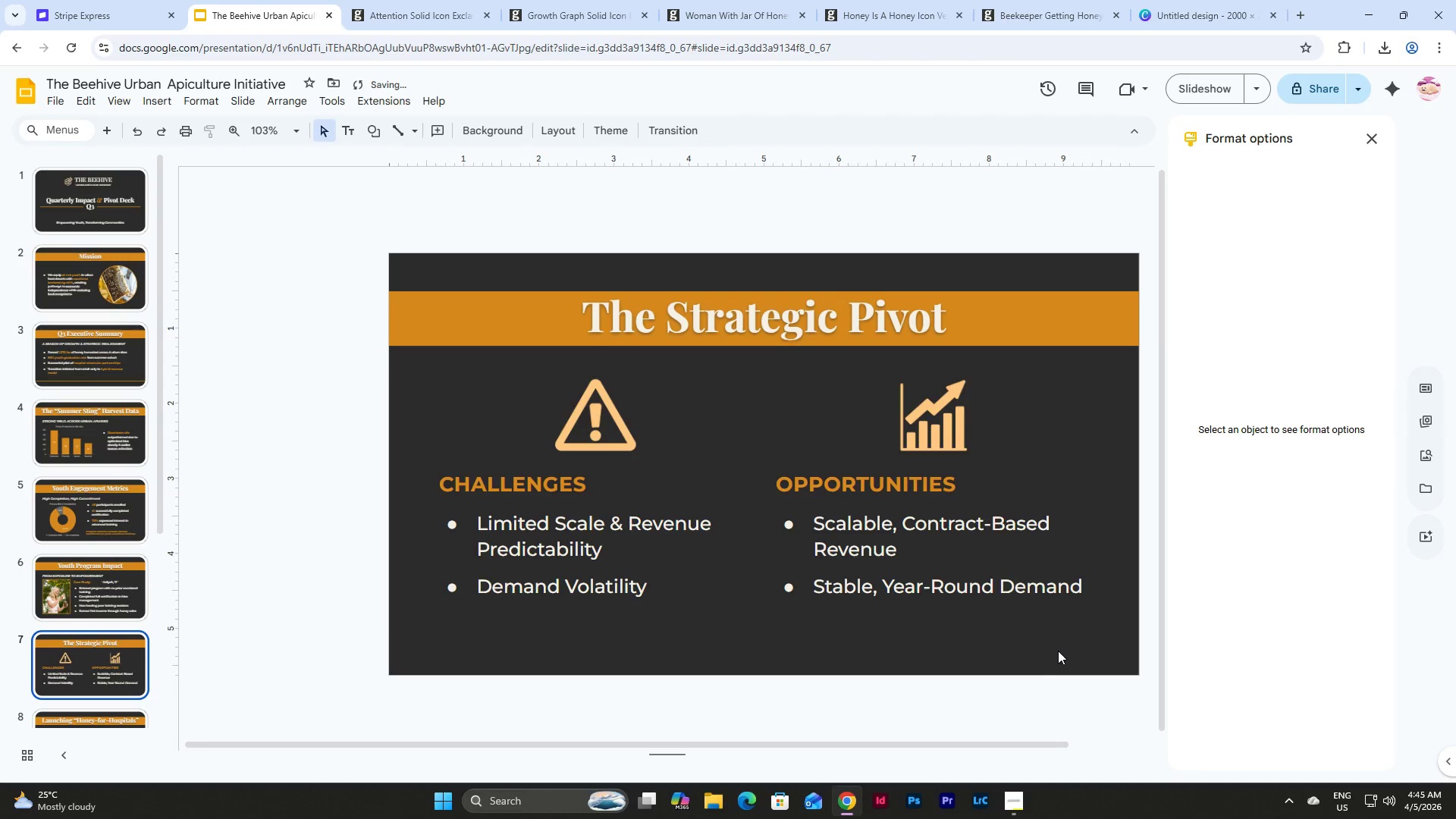 
left_click([617, 413])
 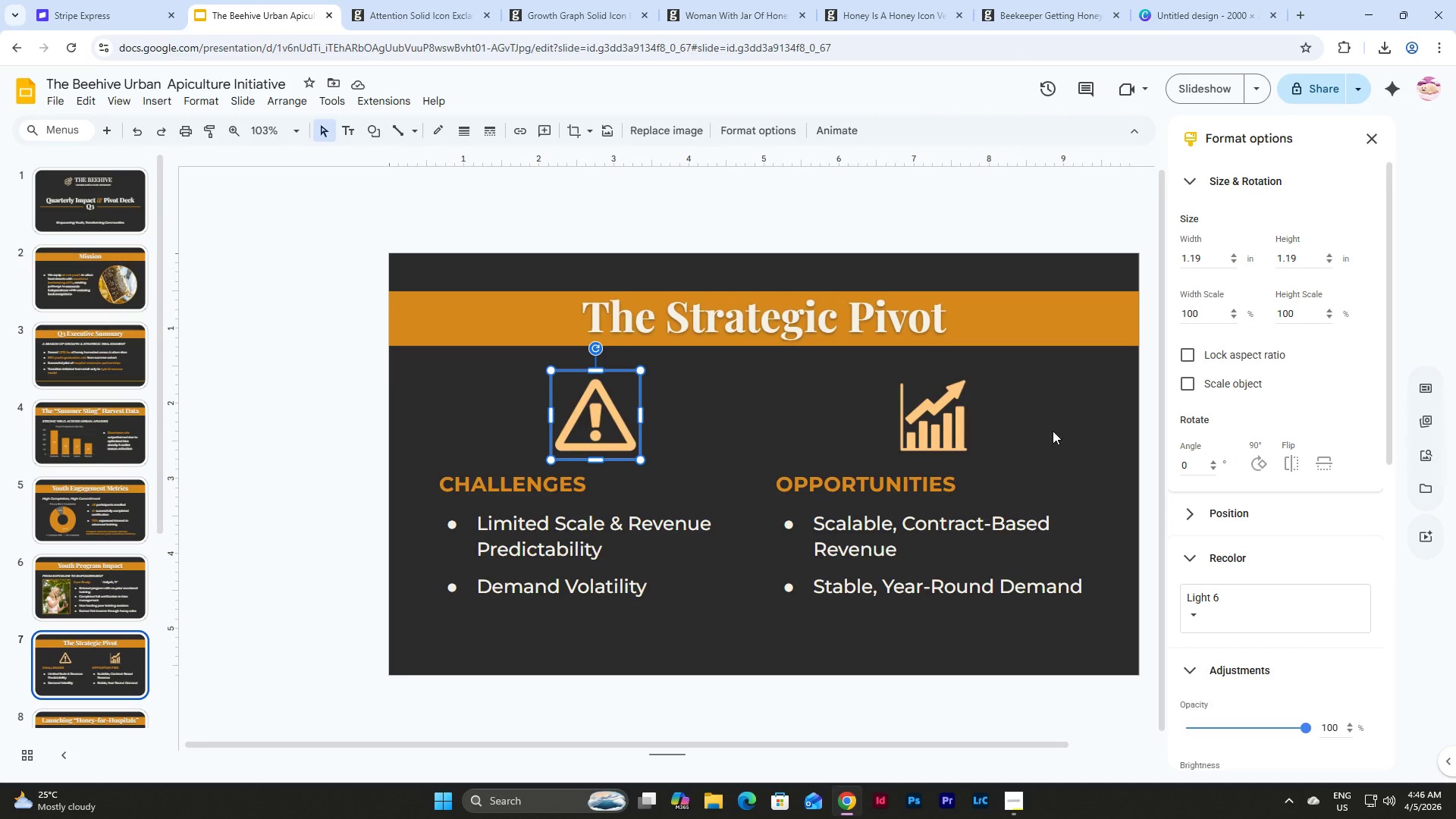 
hold_key(key=ShiftLeft, duration=0.66)
left_click_drag(start_coordinate=[1039, 444], to_coordinate=[871, 412])
 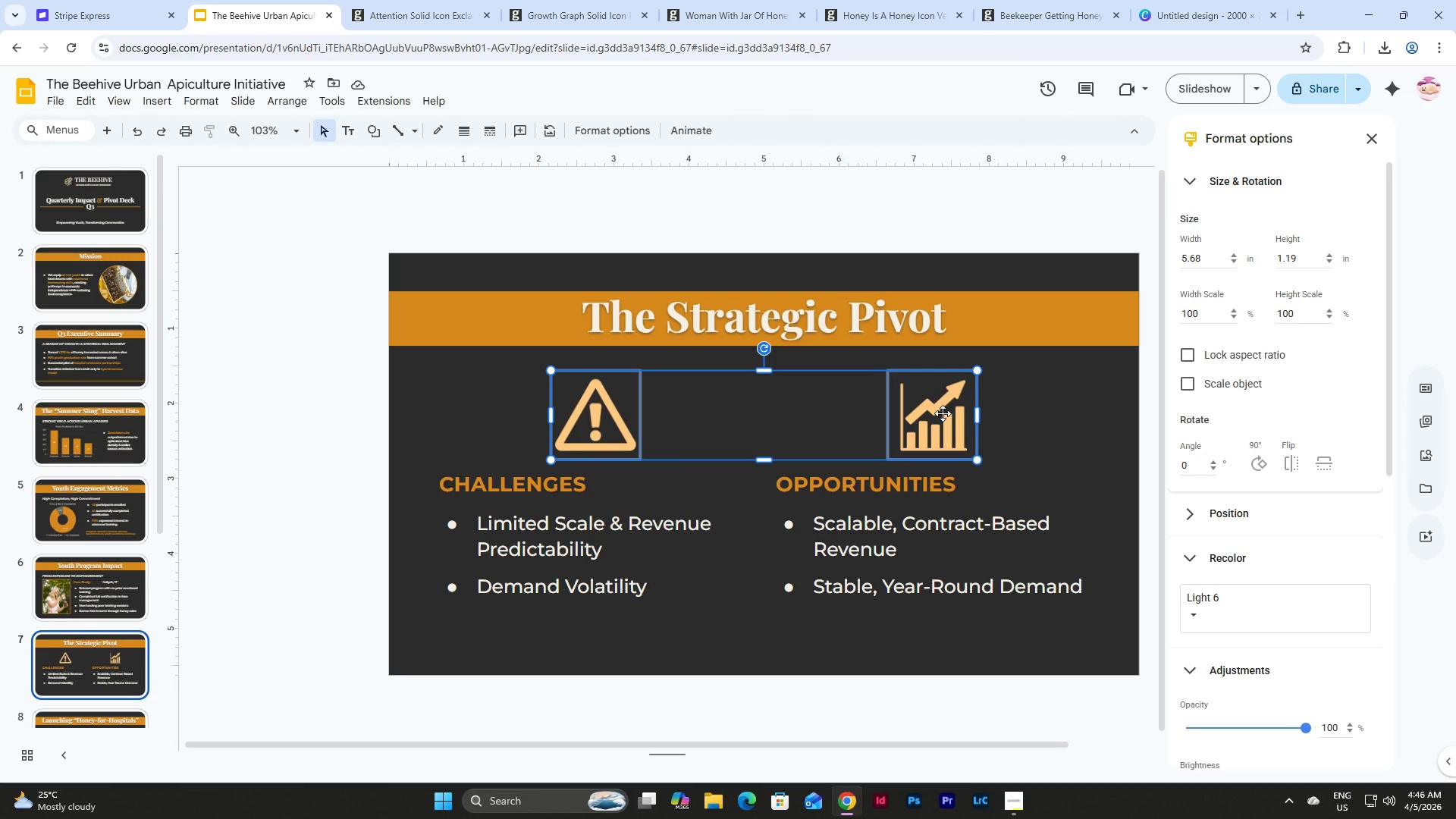 
left_click_drag(start_coordinate=[943, 413], to_coordinate=[824, 413])
 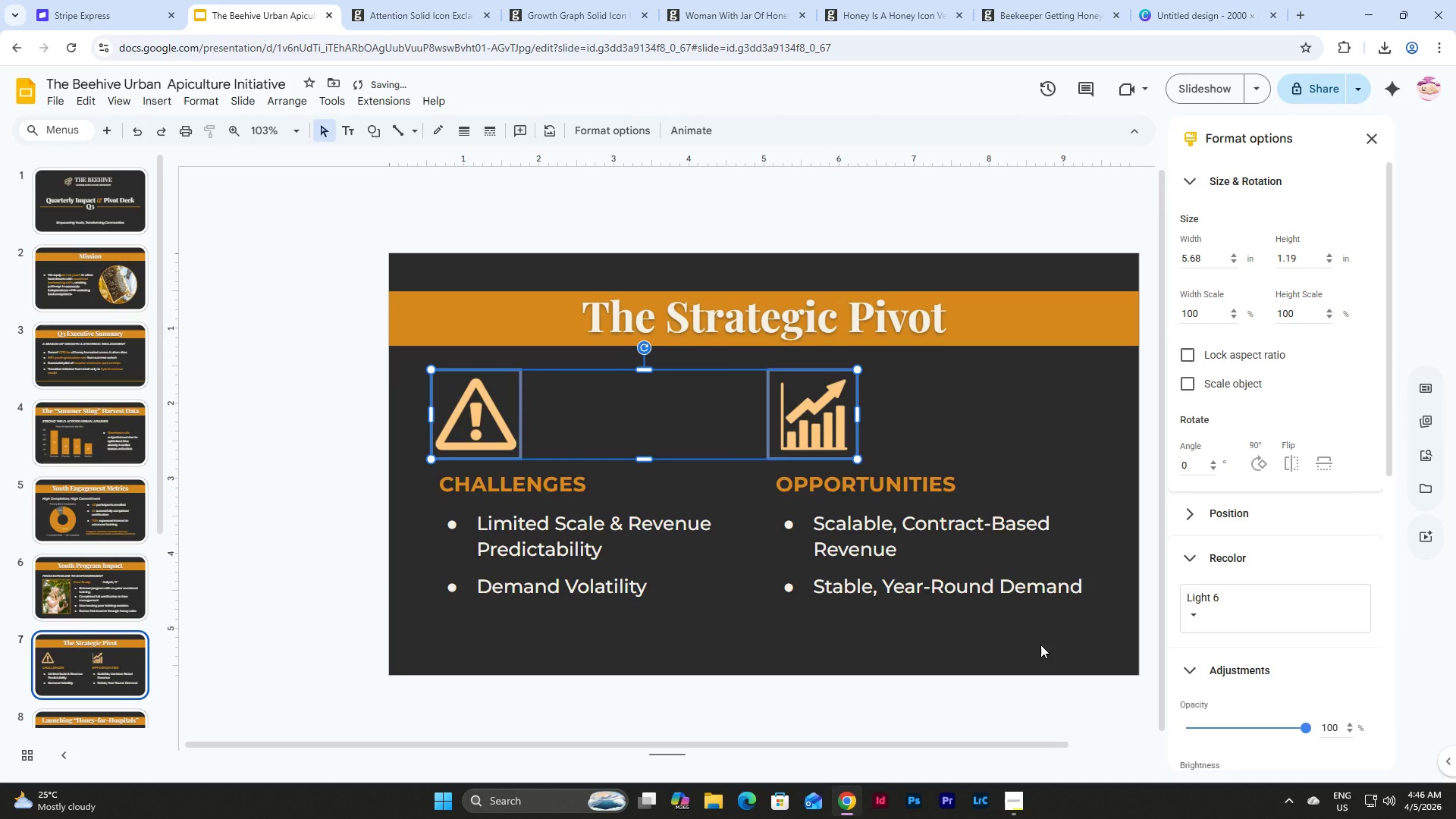 
left_click([1036, 635])
 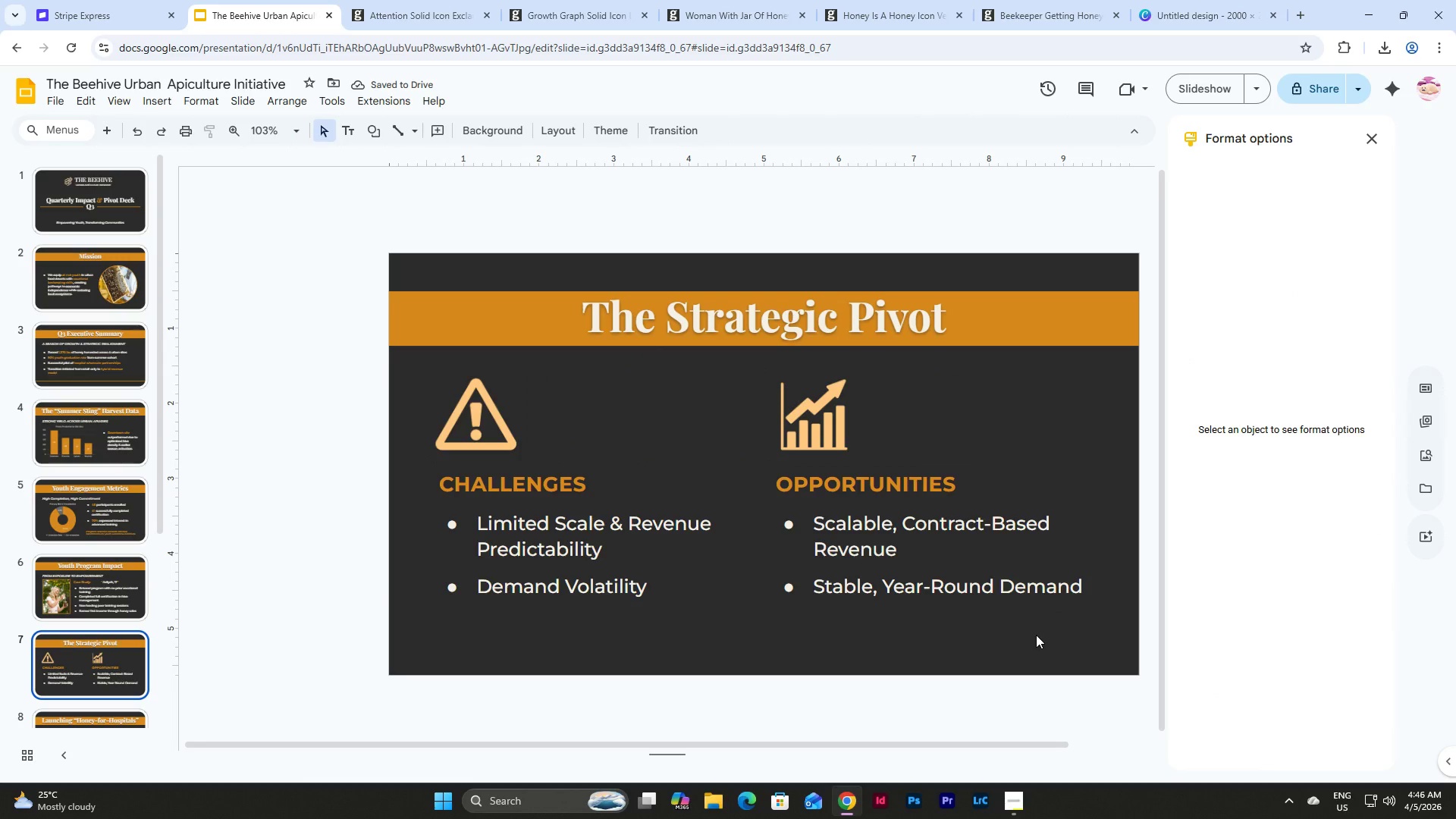 
left_click_drag(start_coordinate=[1036, 635], to_coordinate=[431, 403])
 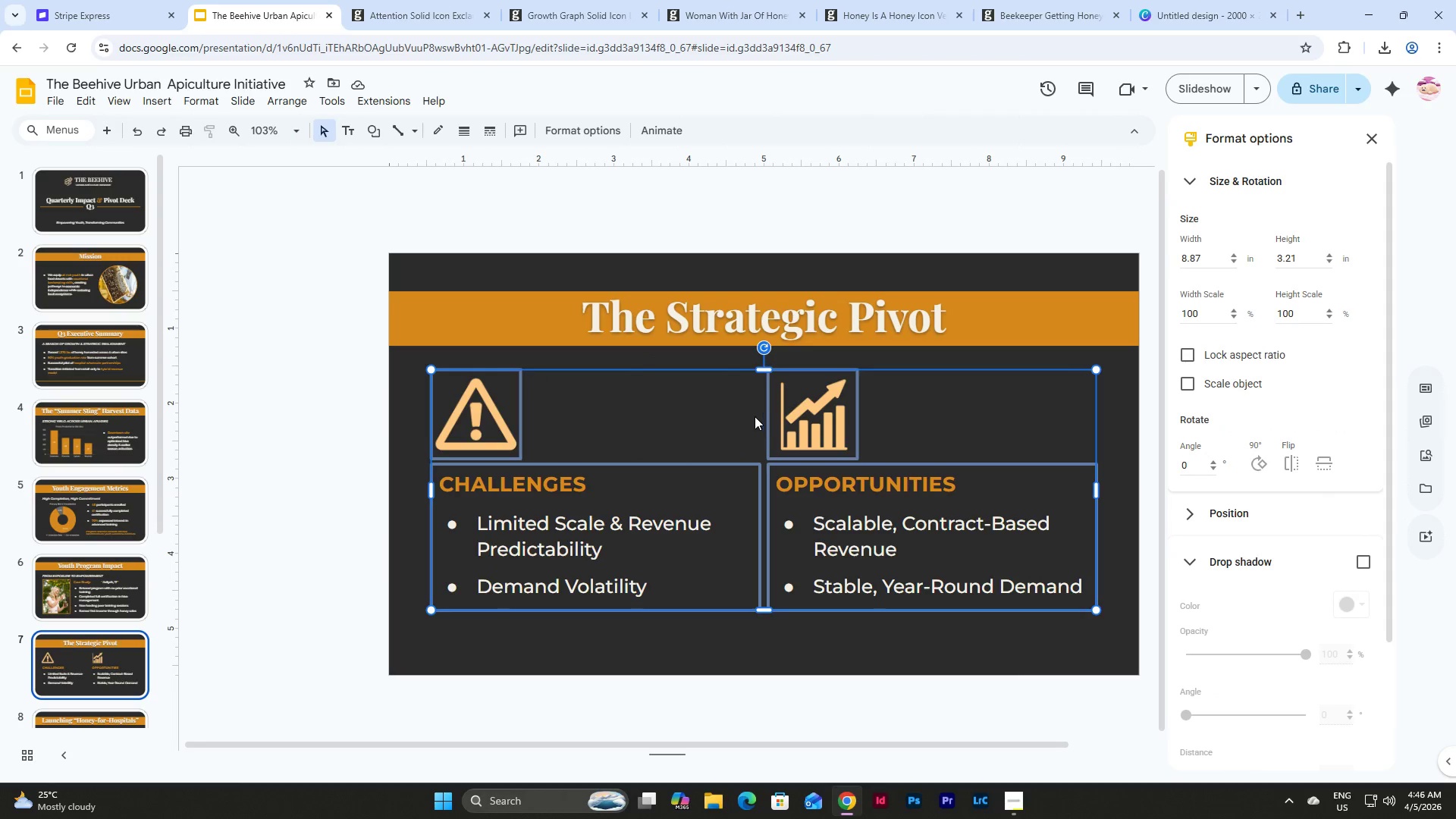 
left_click_drag(start_coordinate=[755, 416], to_coordinate=[754, 422])
 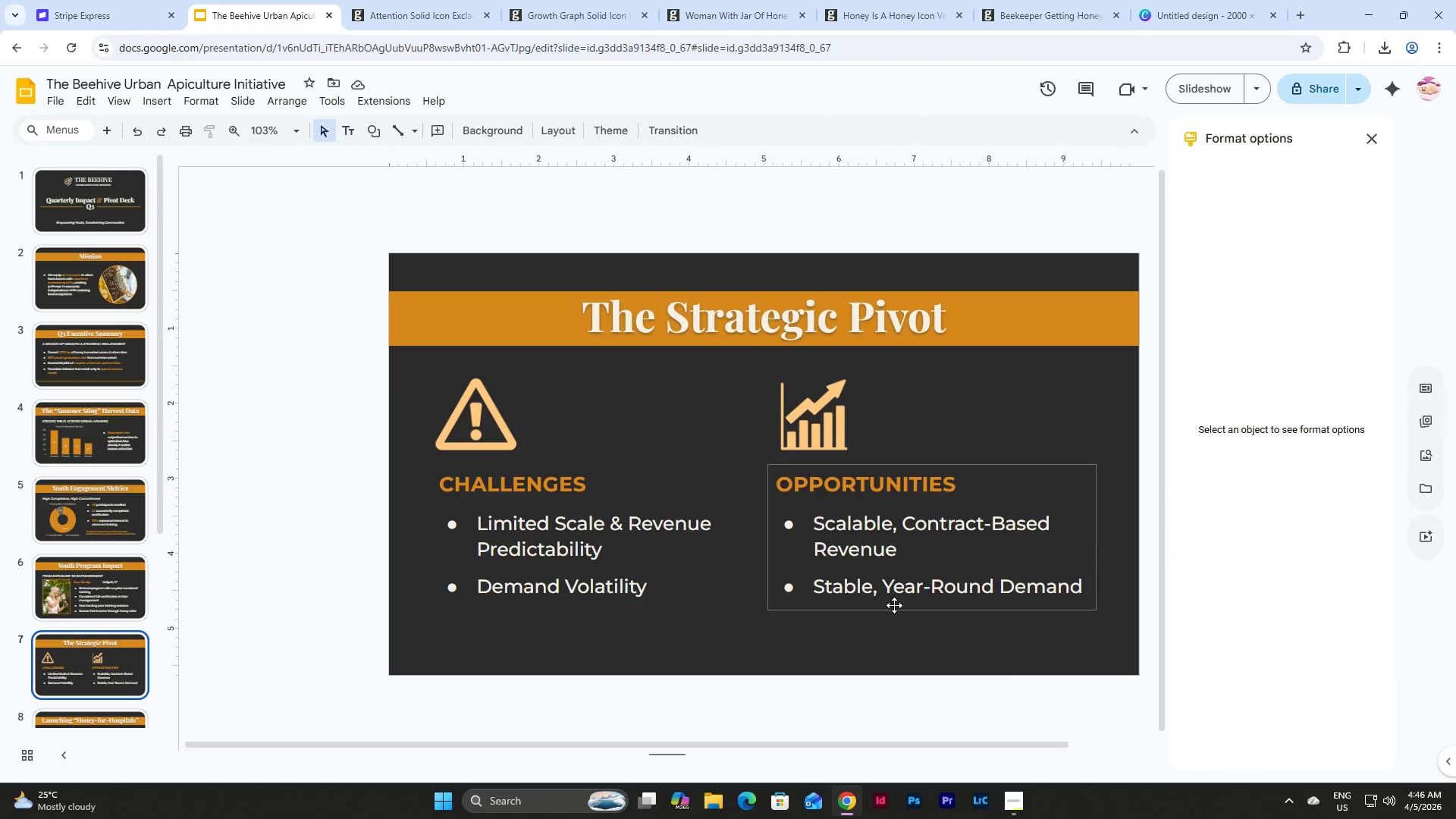 
left_click([894, 605])
 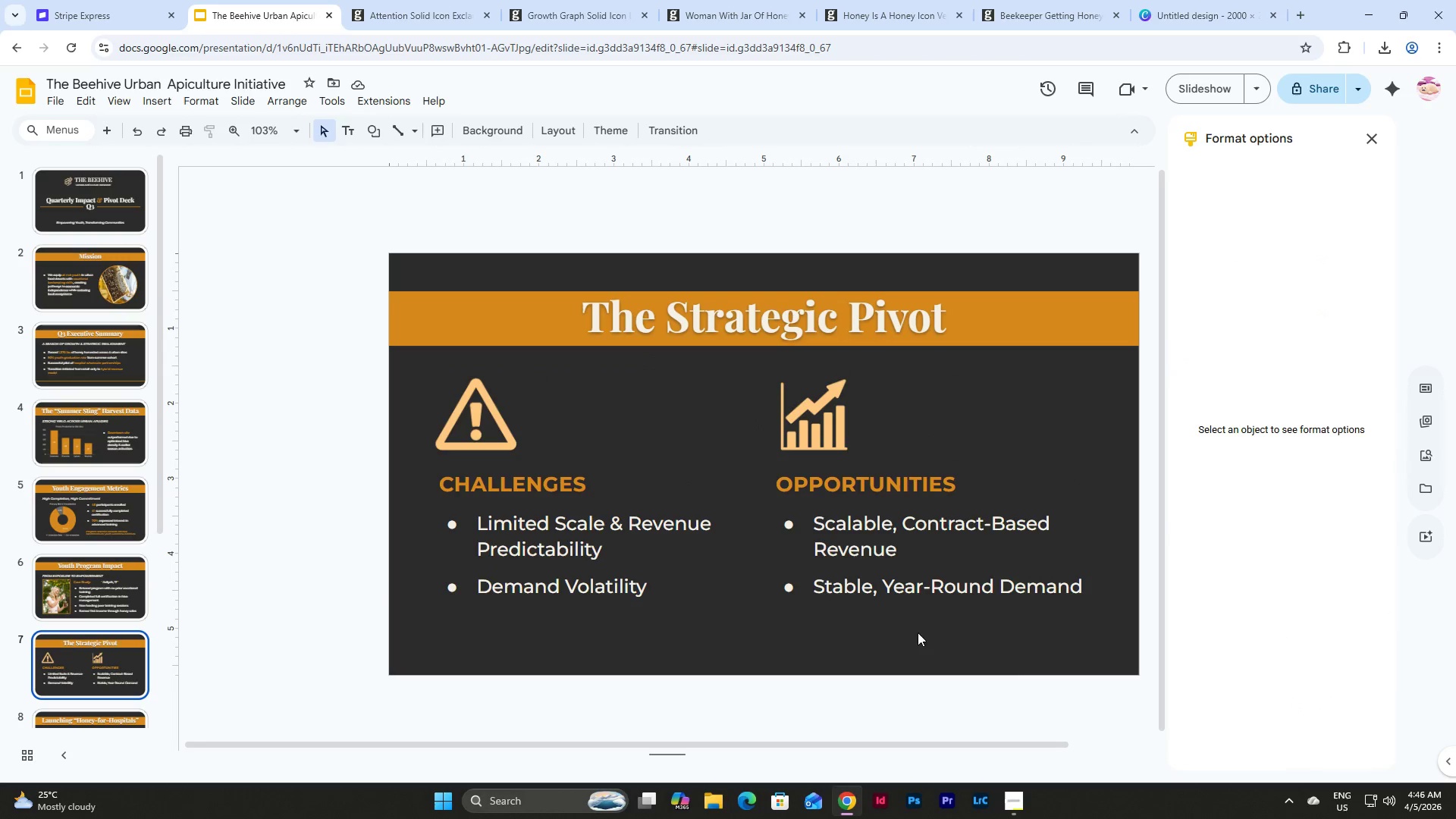 
left_click_drag(start_coordinate=[930, 630], to_coordinate=[469, 390])
 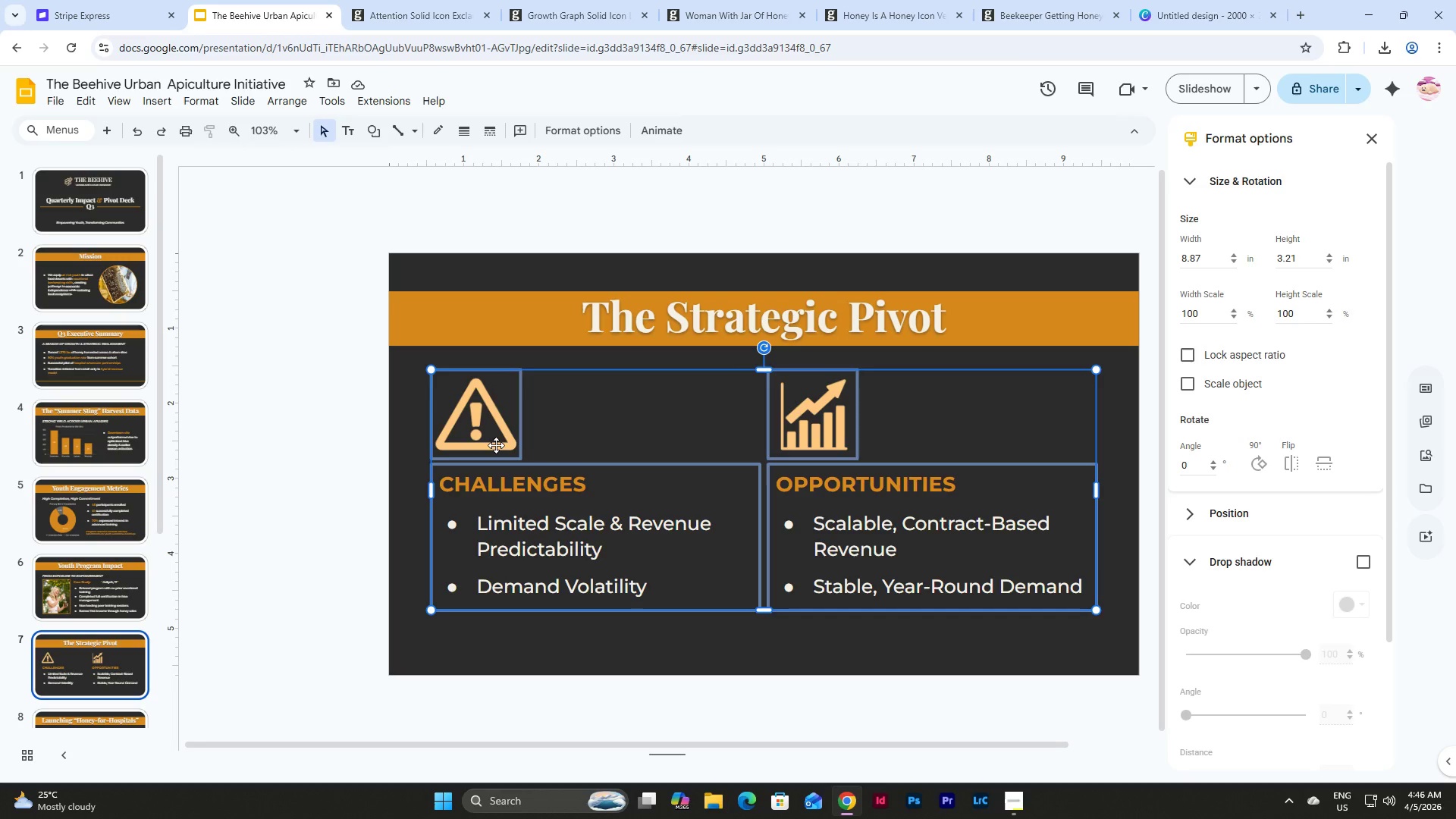 
left_click_drag(start_coordinate=[496, 445], to_coordinate=[497, 482])
 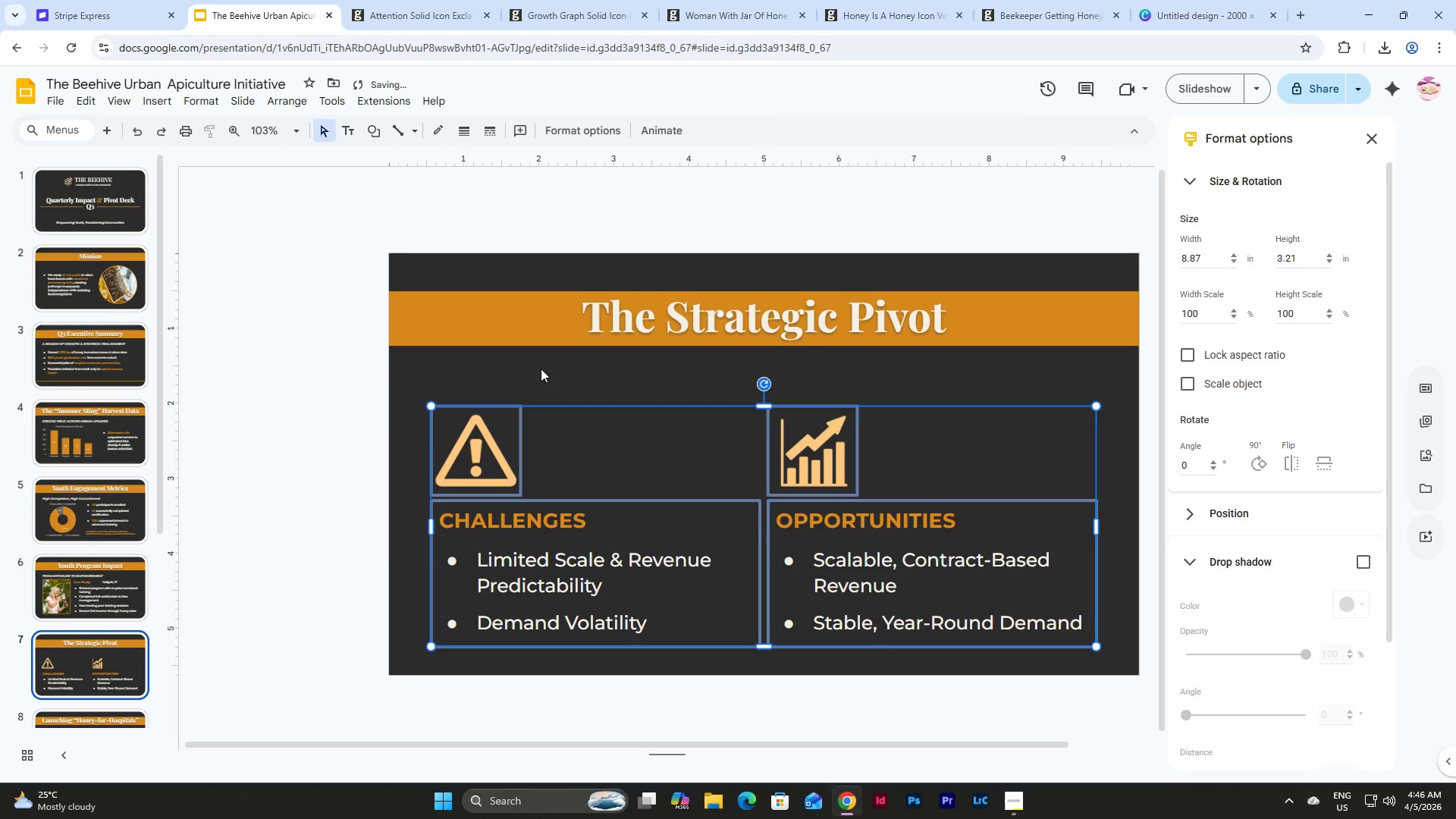 
left_click([541, 369])
 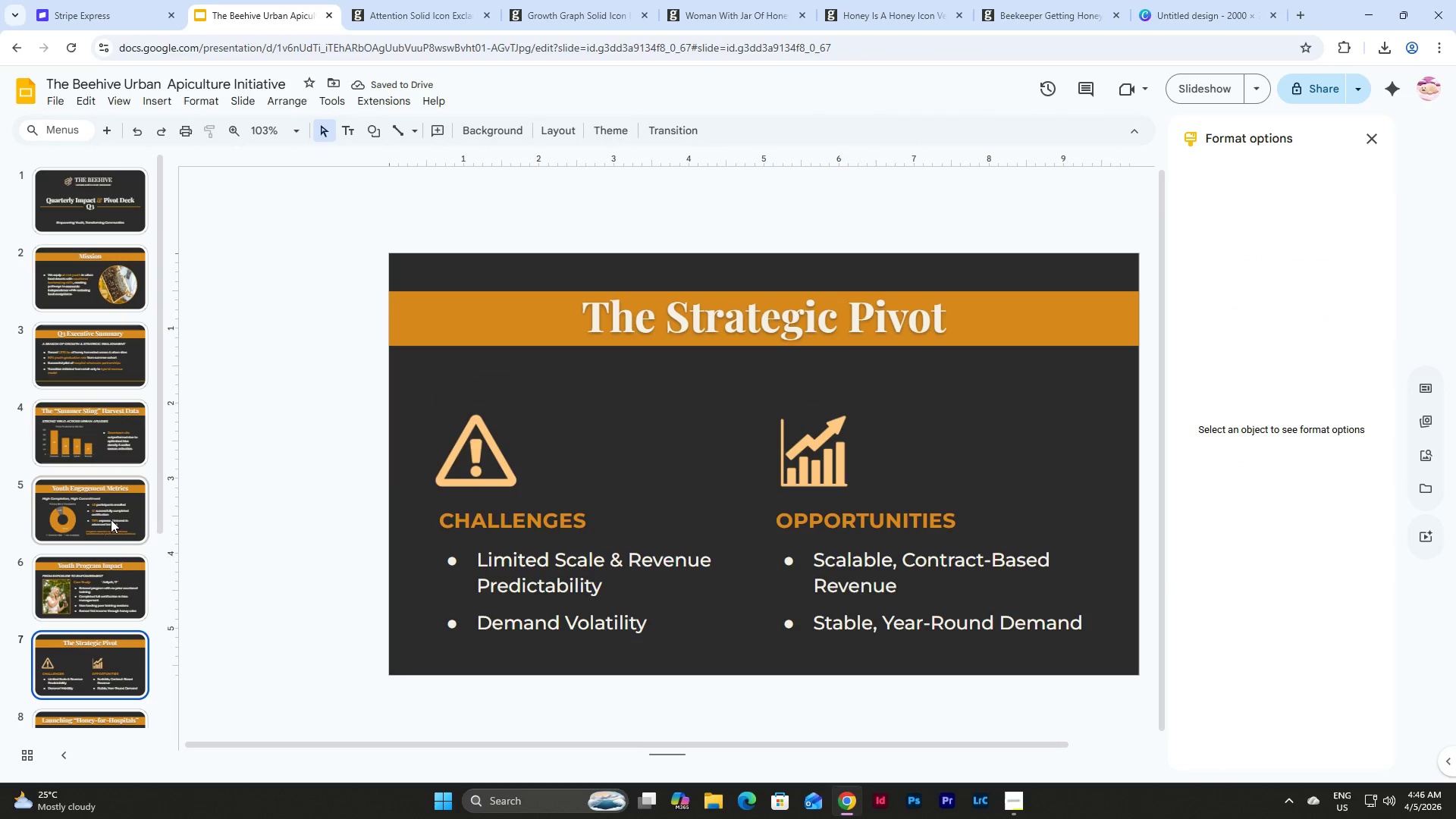 
left_click([108, 598])
 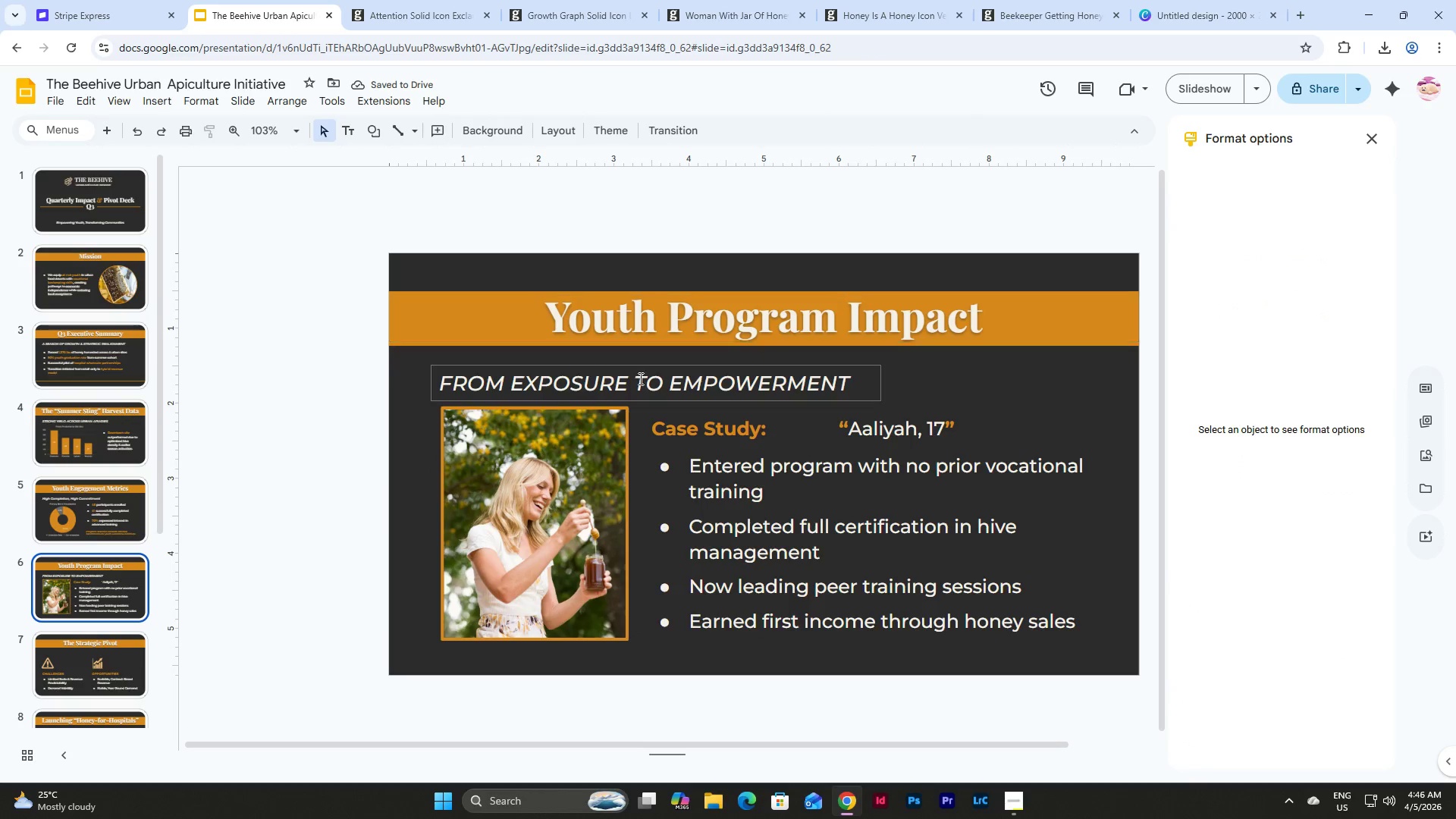 
left_click([639, 388])
 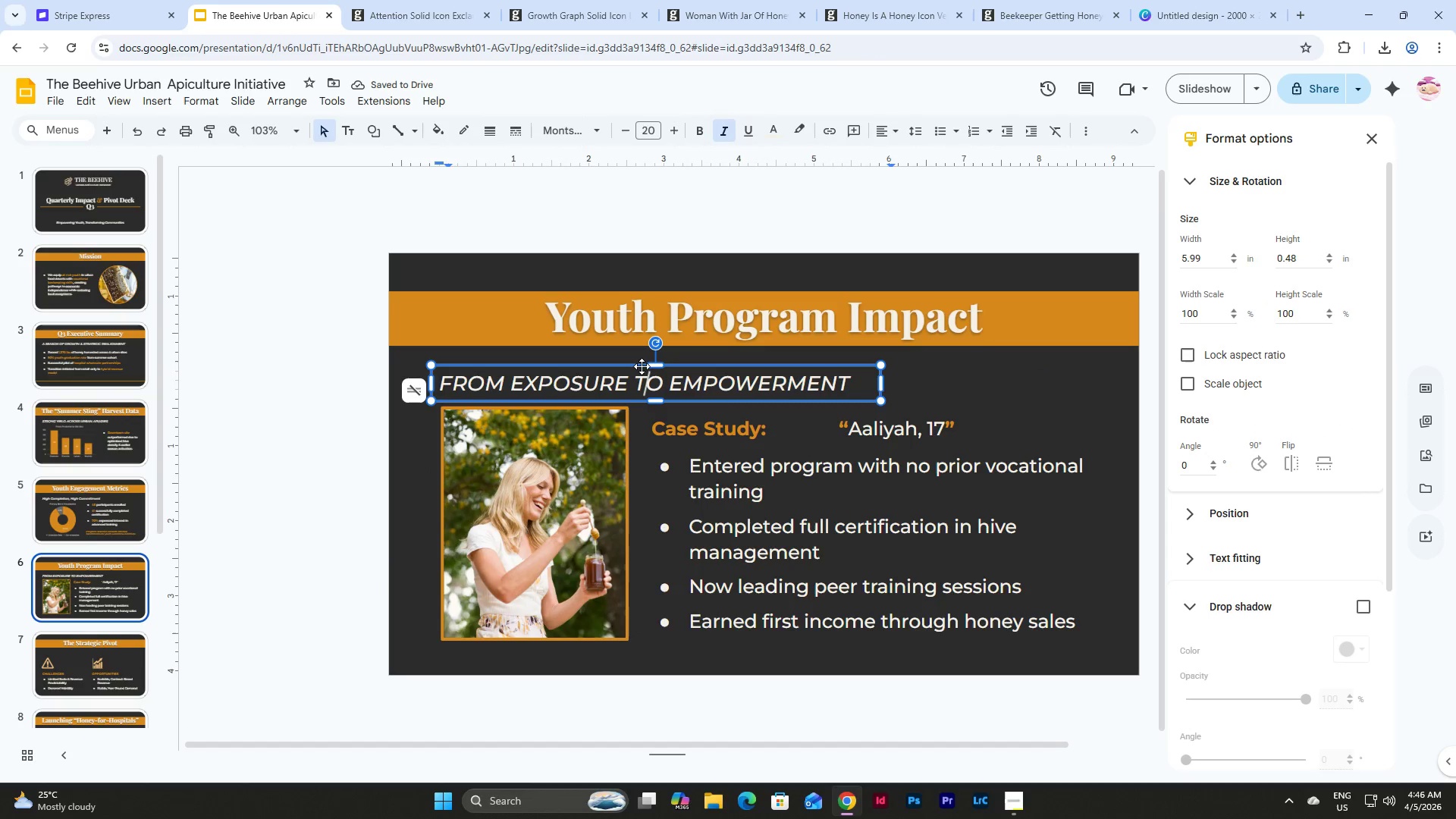 
left_click([640, 366])
 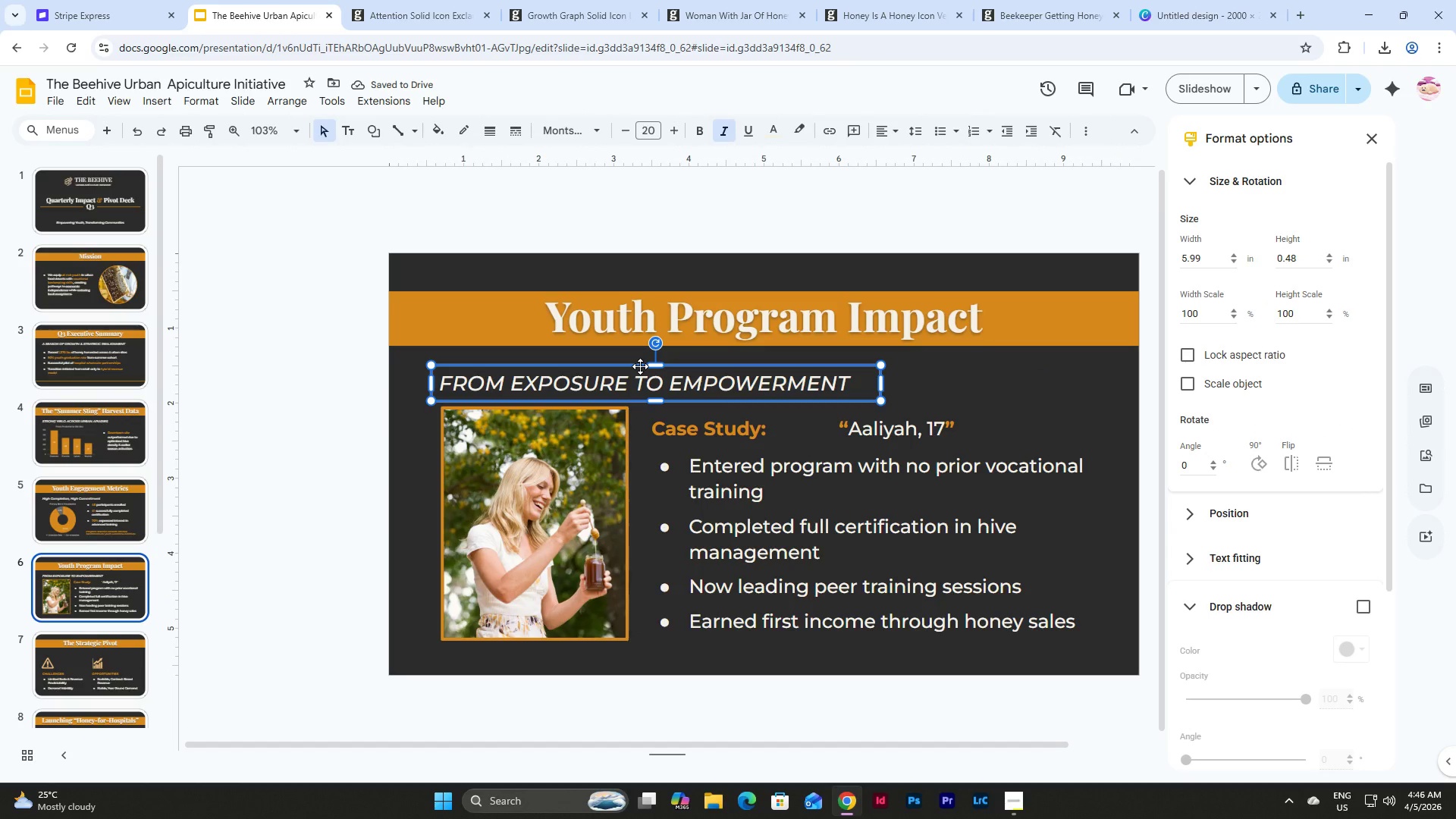 
key(Control+C)
 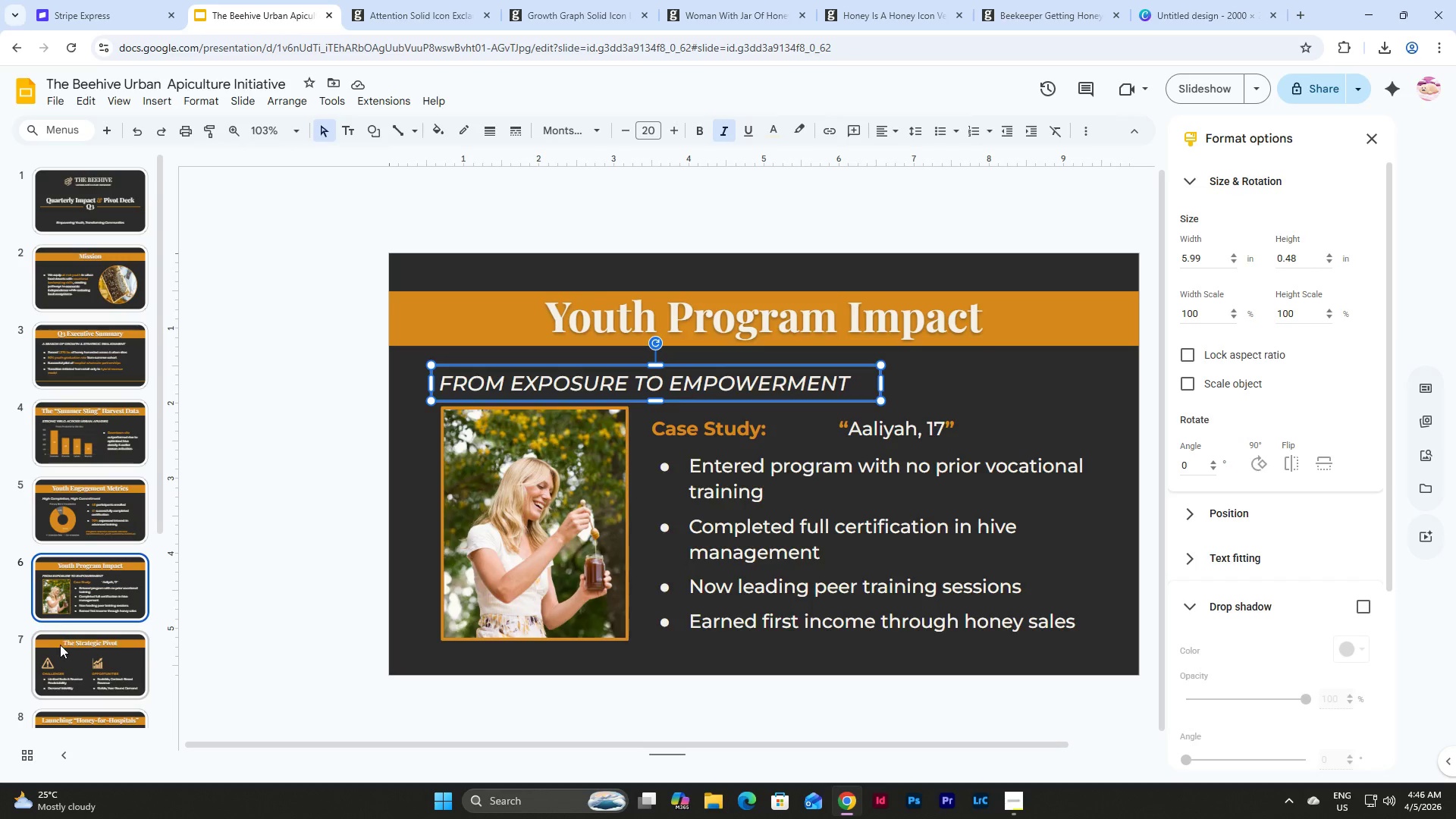 
left_click([60, 645])
 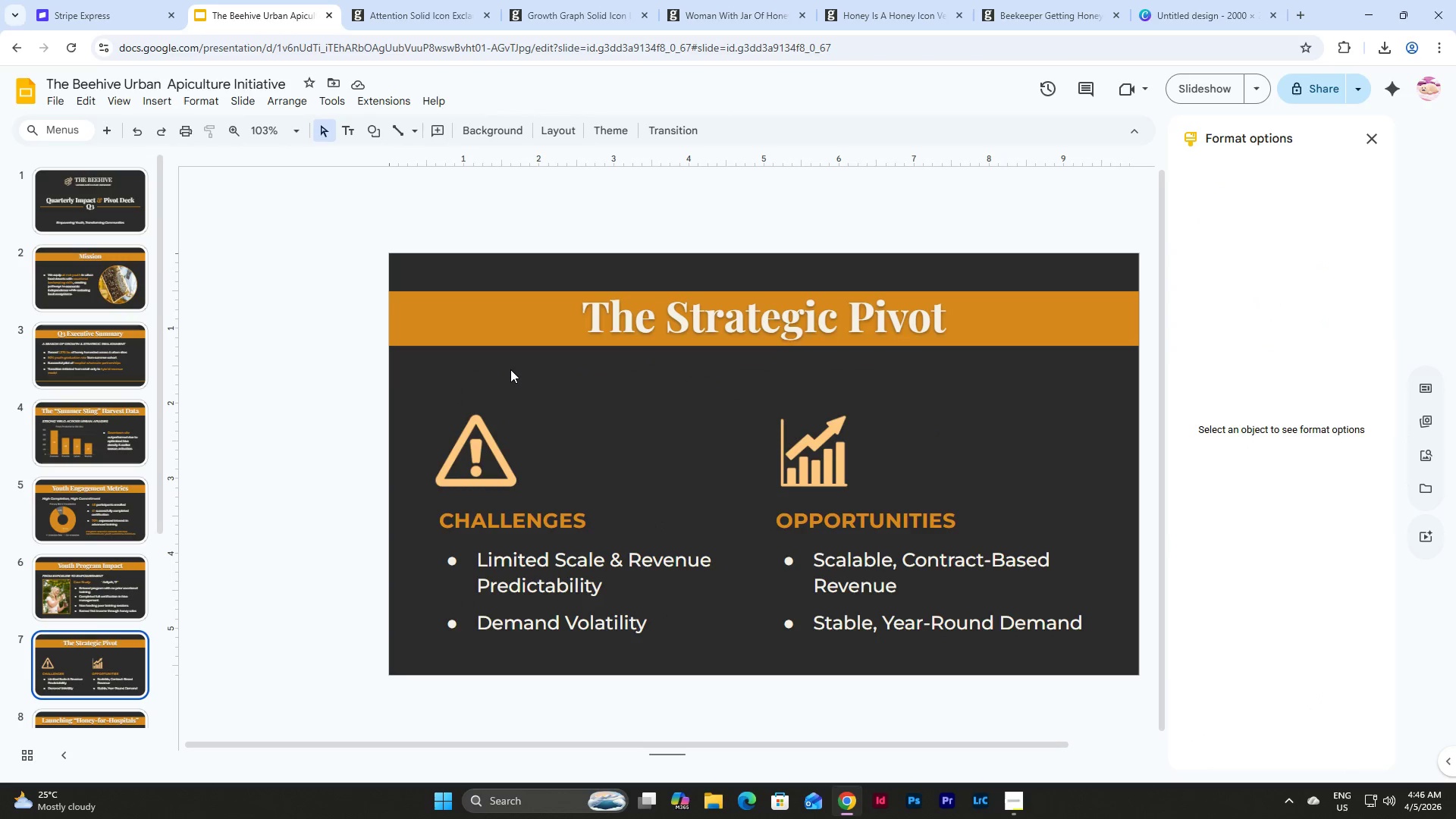 
left_click([510, 363])
 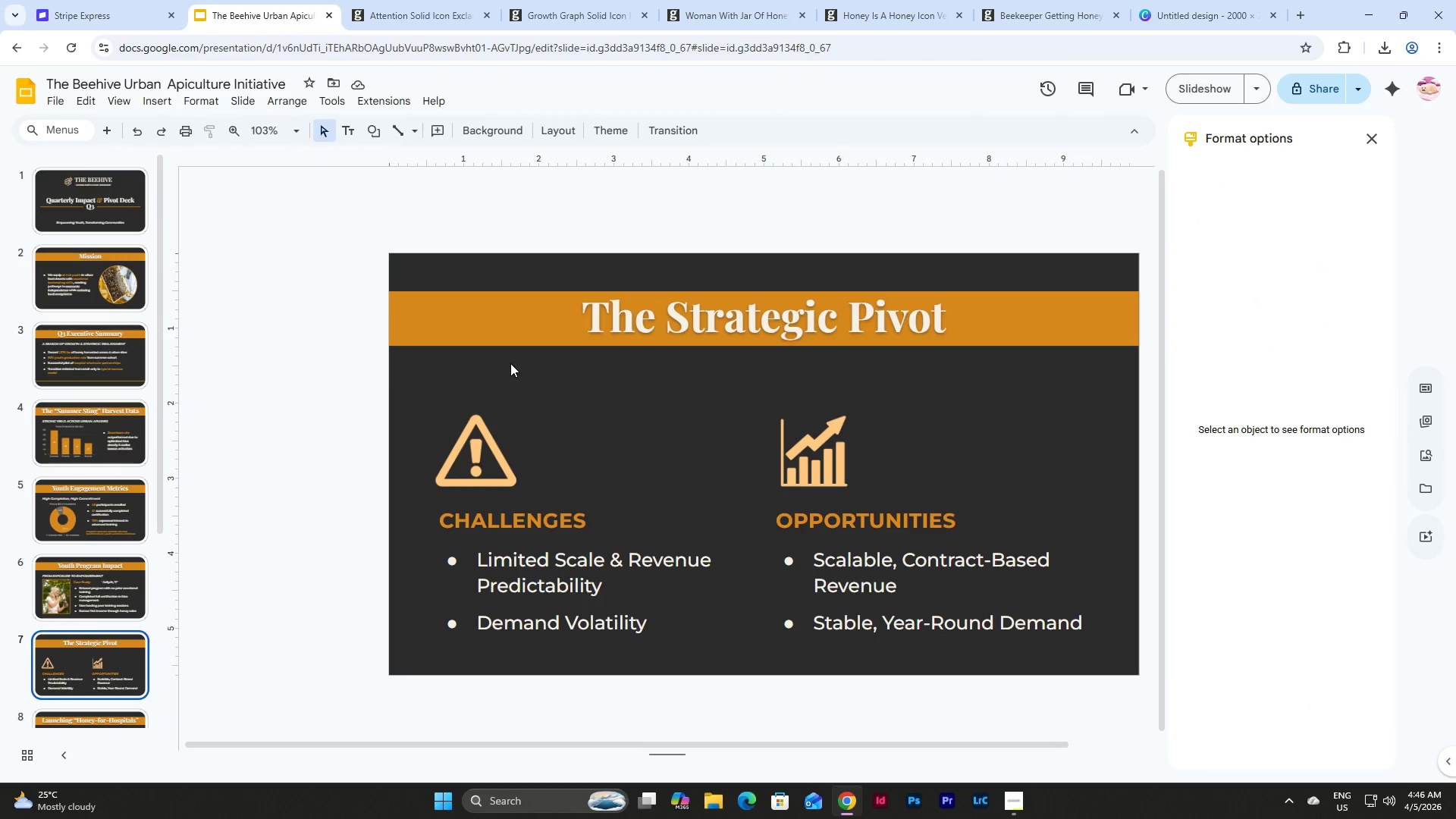 
key(Control+V)
 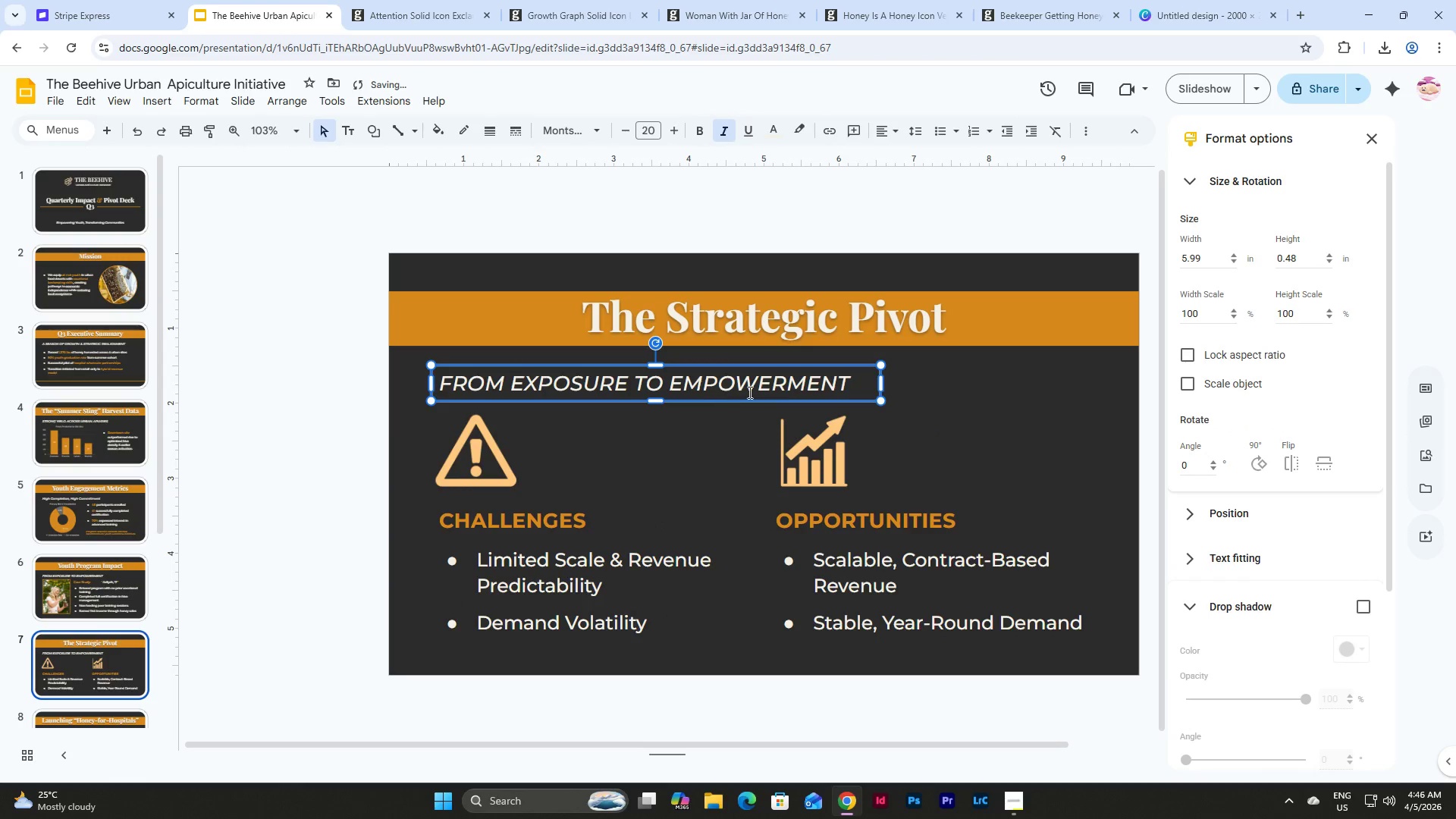 
left_click([781, 386])
 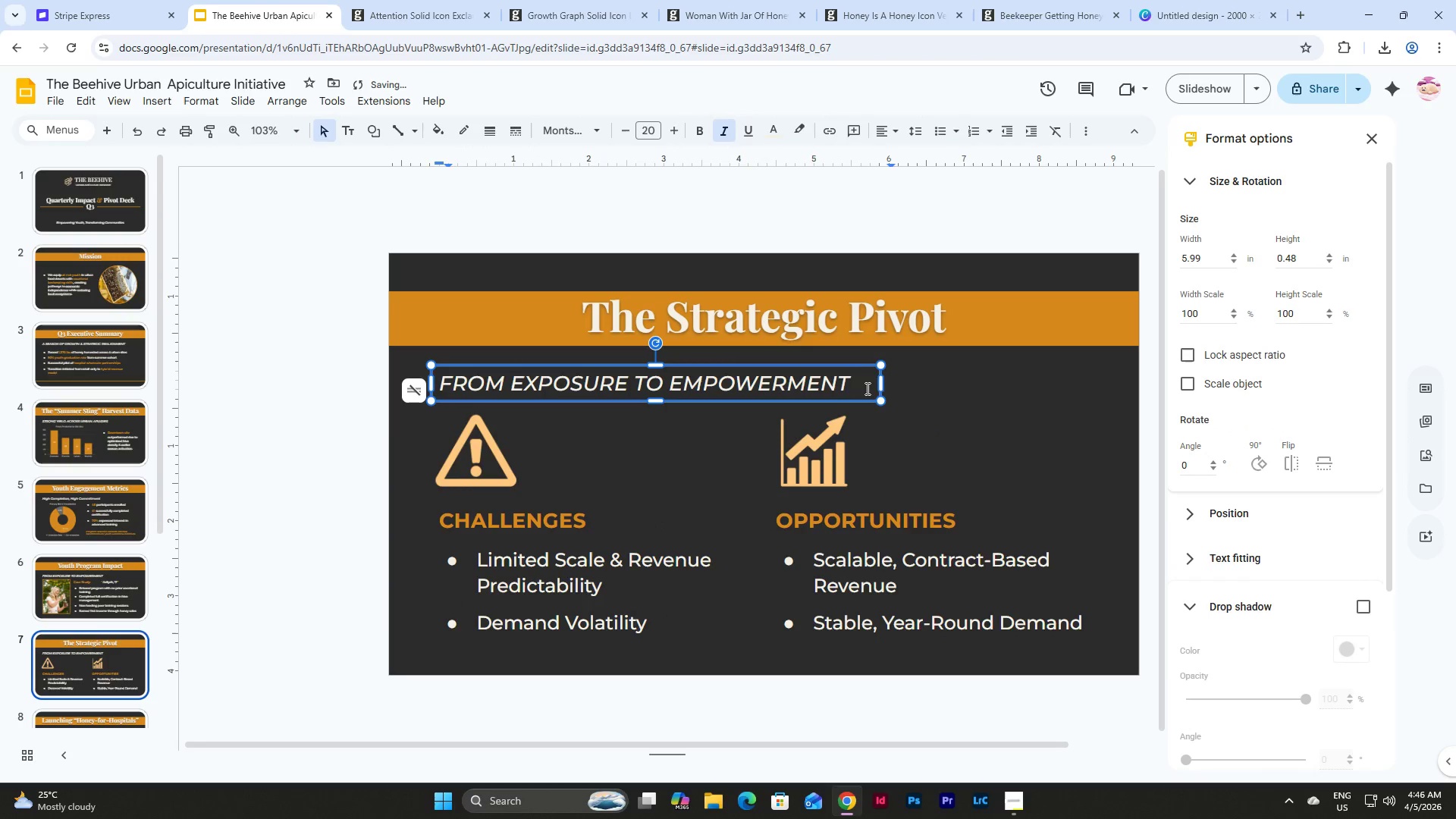 
left_click_drag(start_coordinate=[866, 388], to_coordinate=[419, 375])
 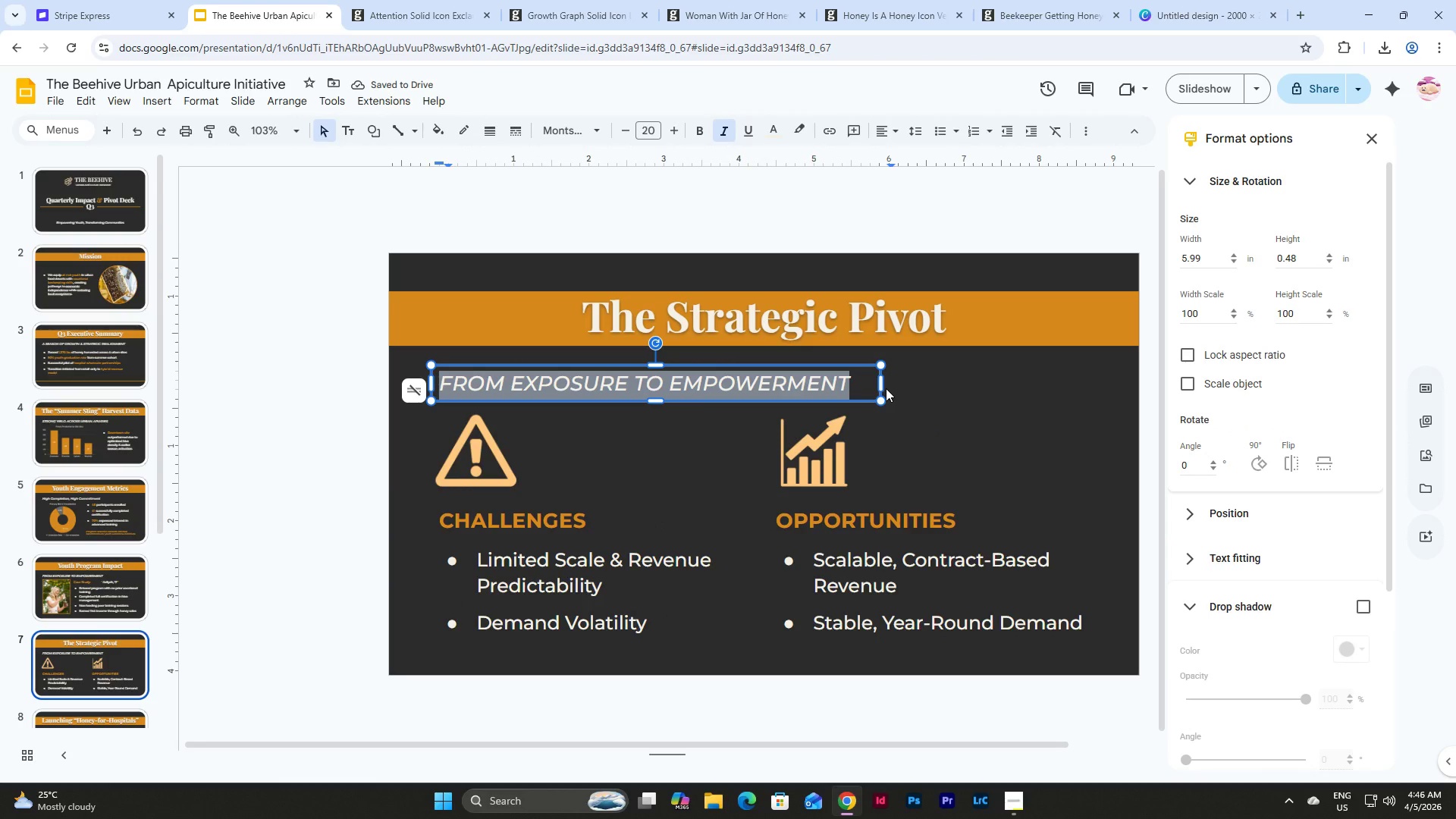 
left_click_drag(start_coordinate=[880, 386], to_coordinate=[1094, 397])
 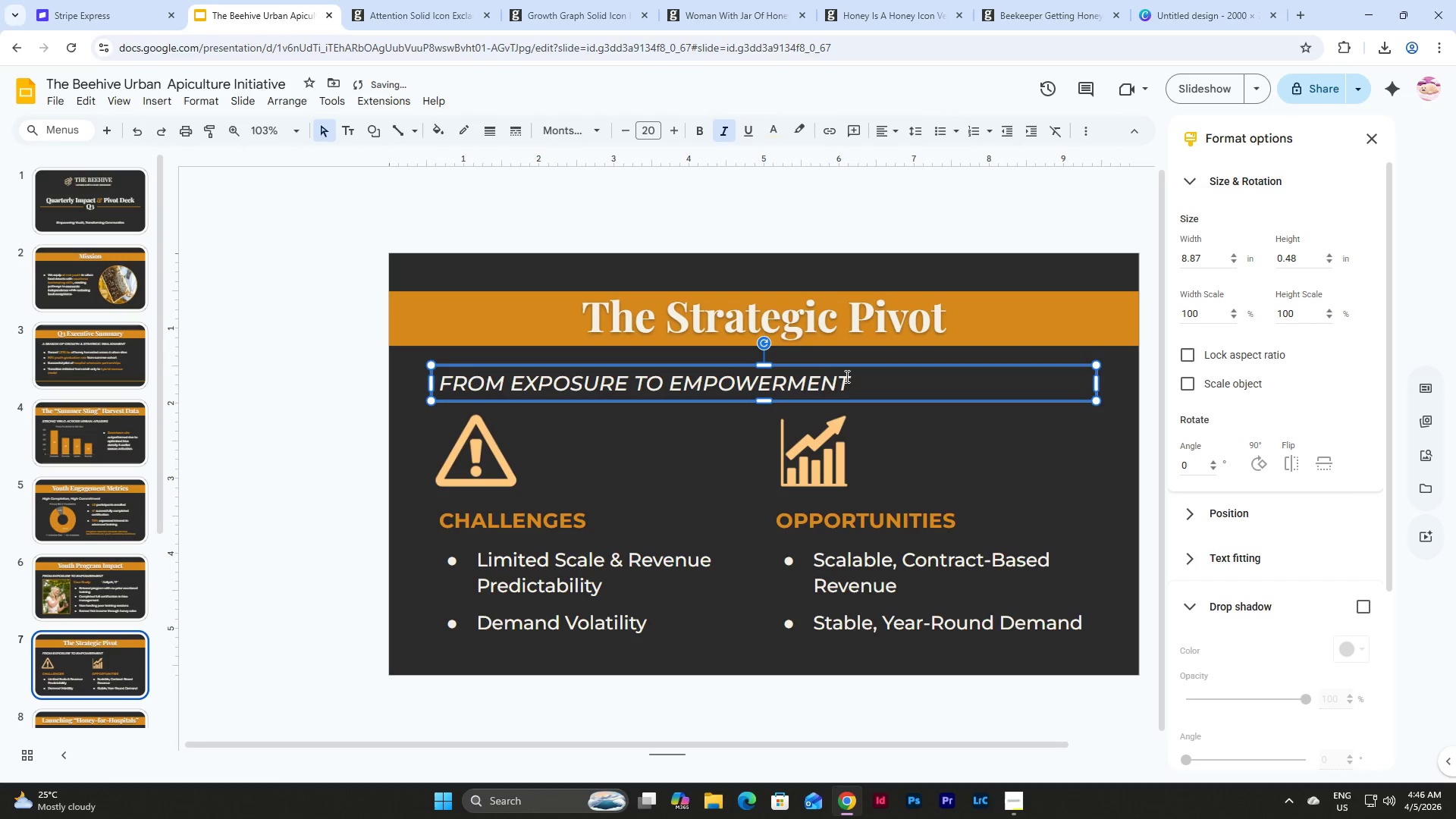 
left_click([848, 374])
 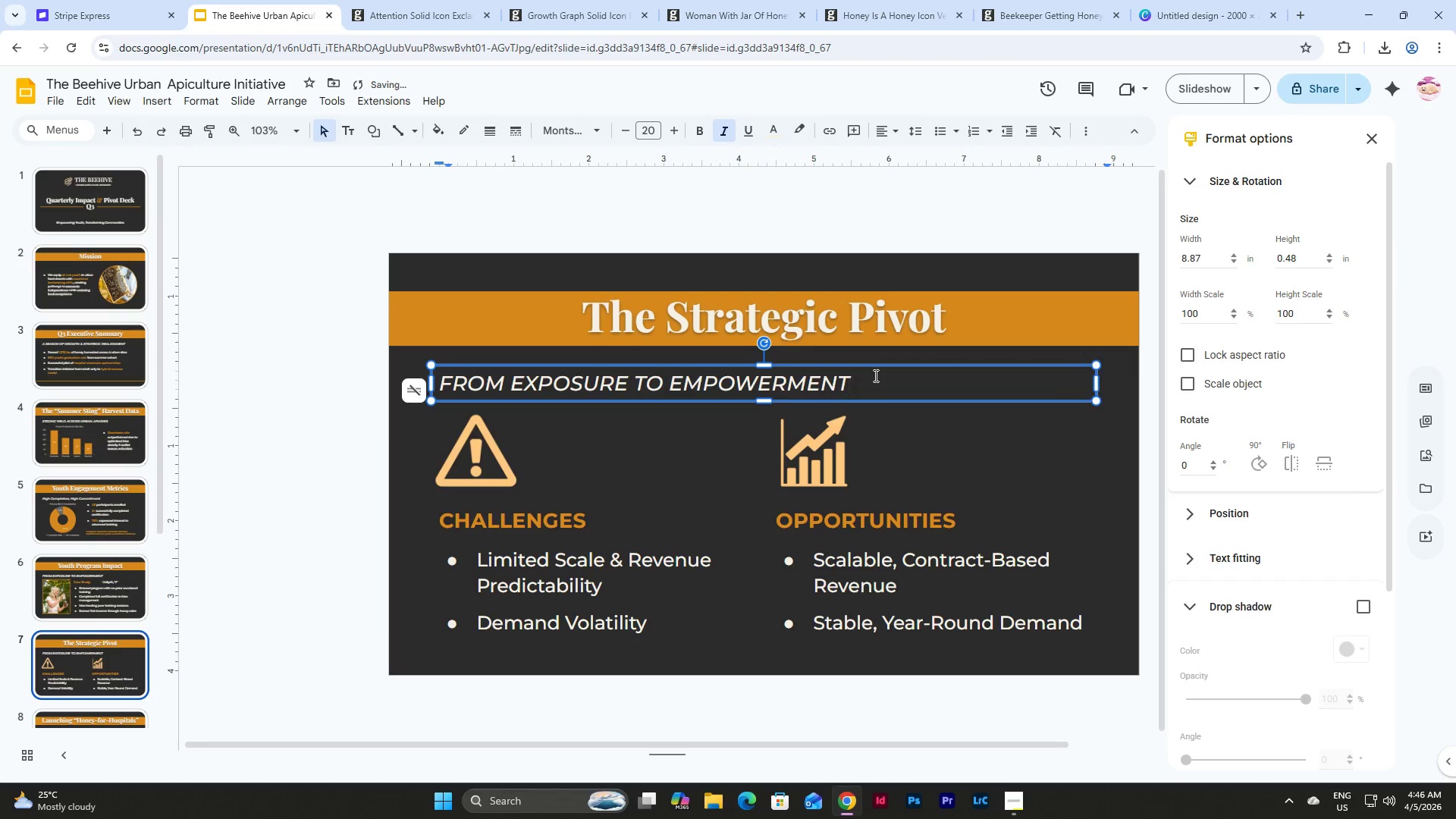 
left_click_drag(start_coordinate=[874, 375], to_coordinate=[439, 382])
 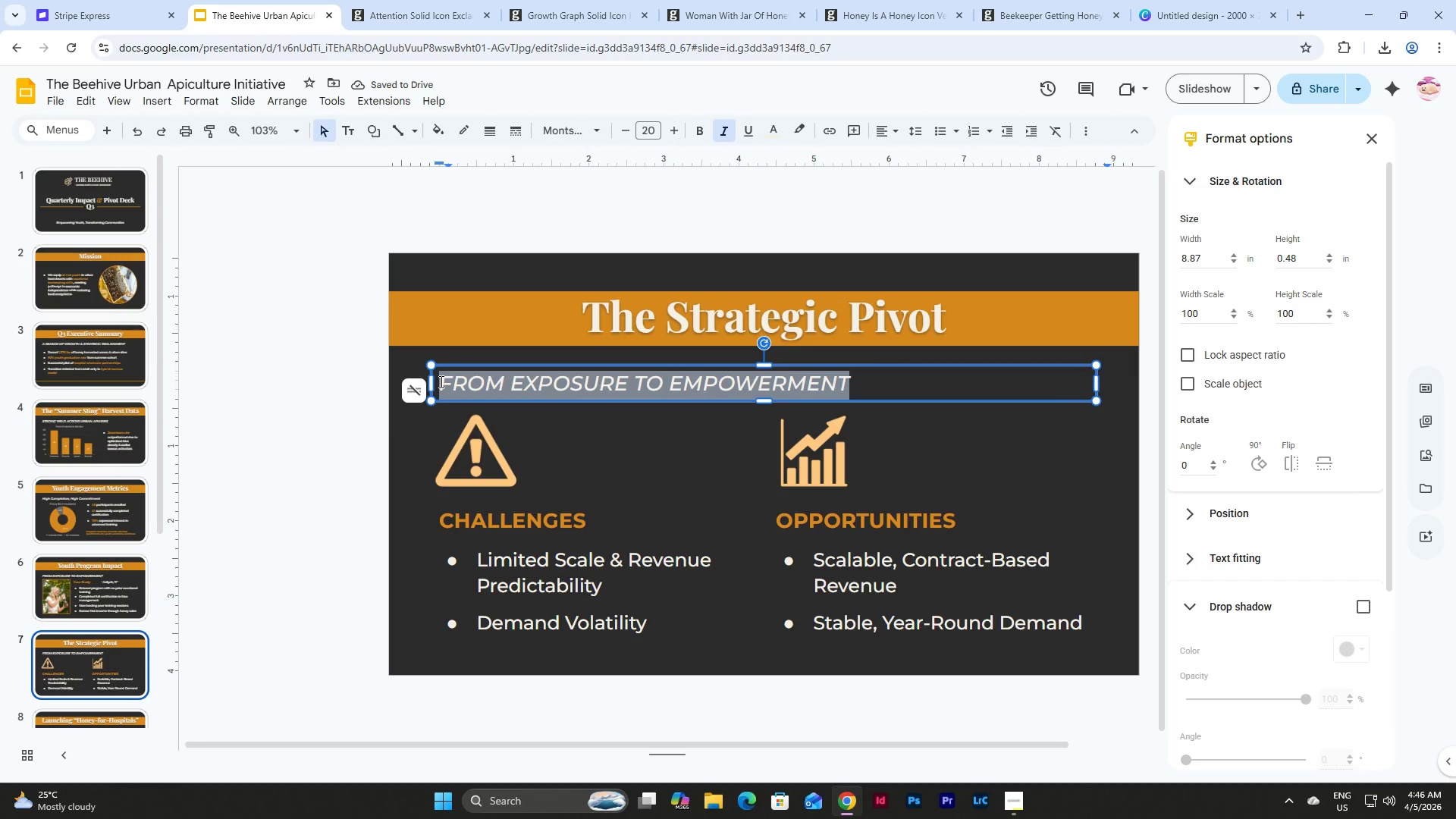 
type(WHY WE'RE MOVING BEYOND FARMERS' MARKET)
 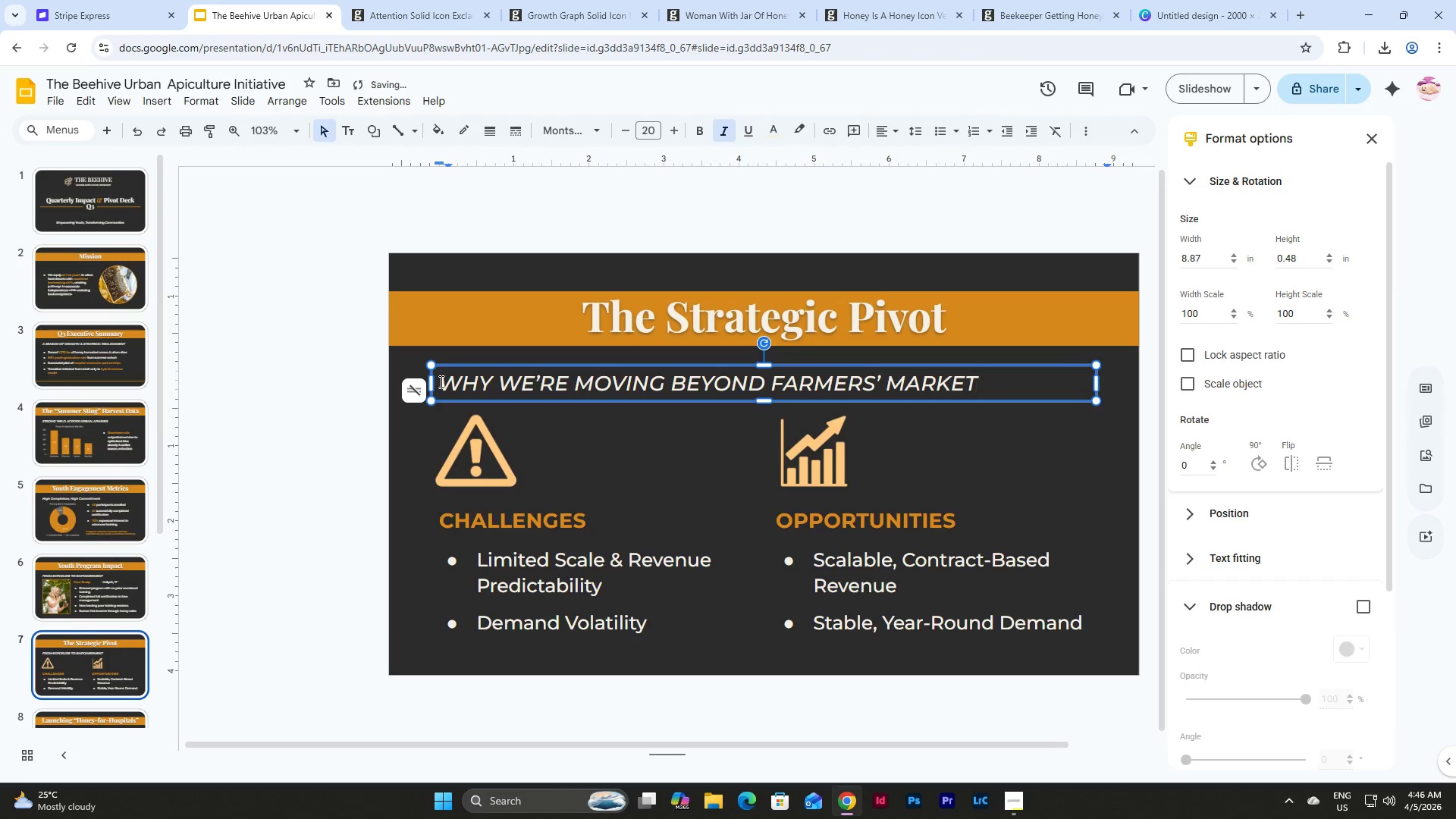 
left_click([255, 502])
 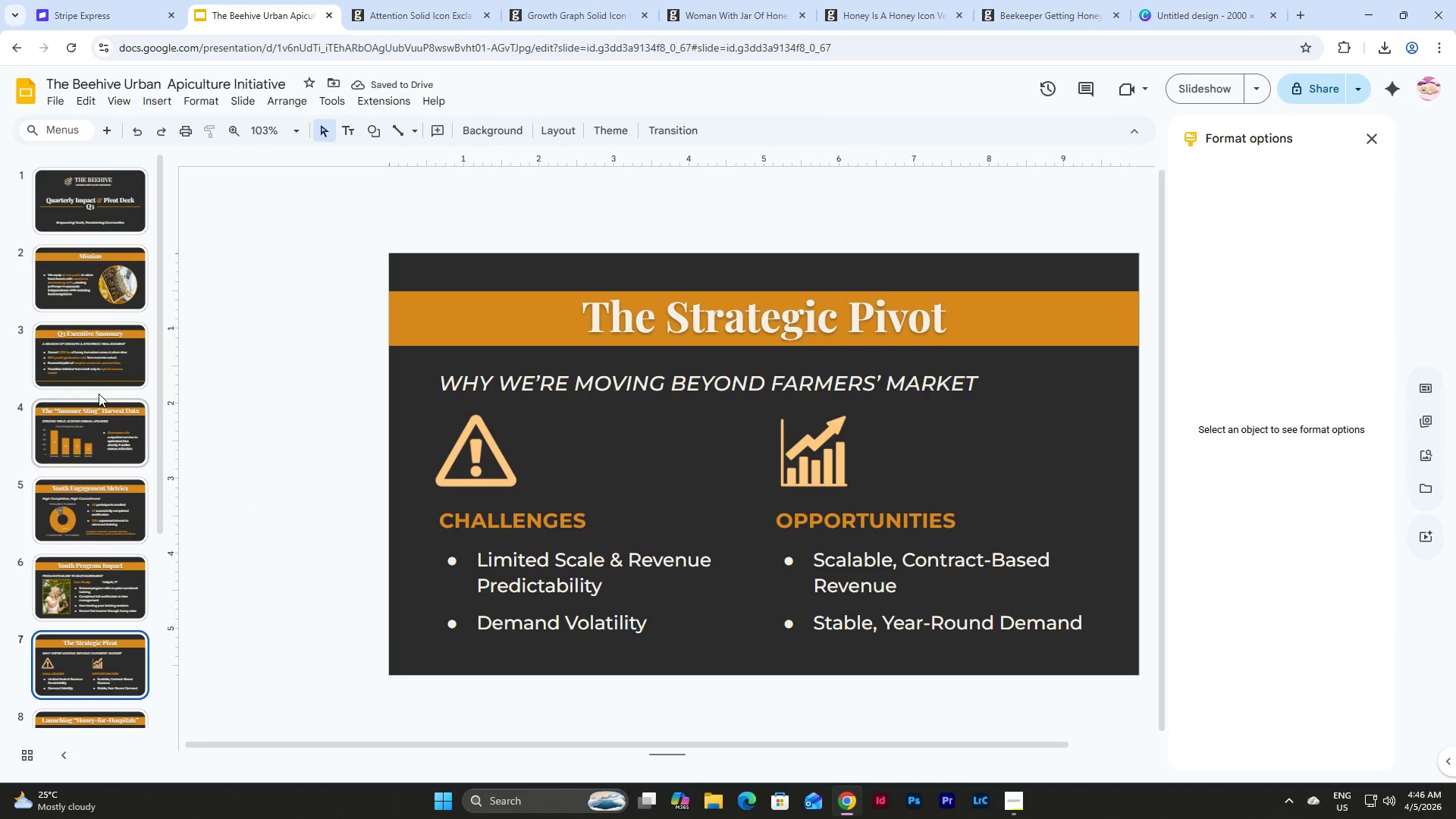 
scroll: coordinate [99, 394], scroll_direction: up, amount: 6.0
 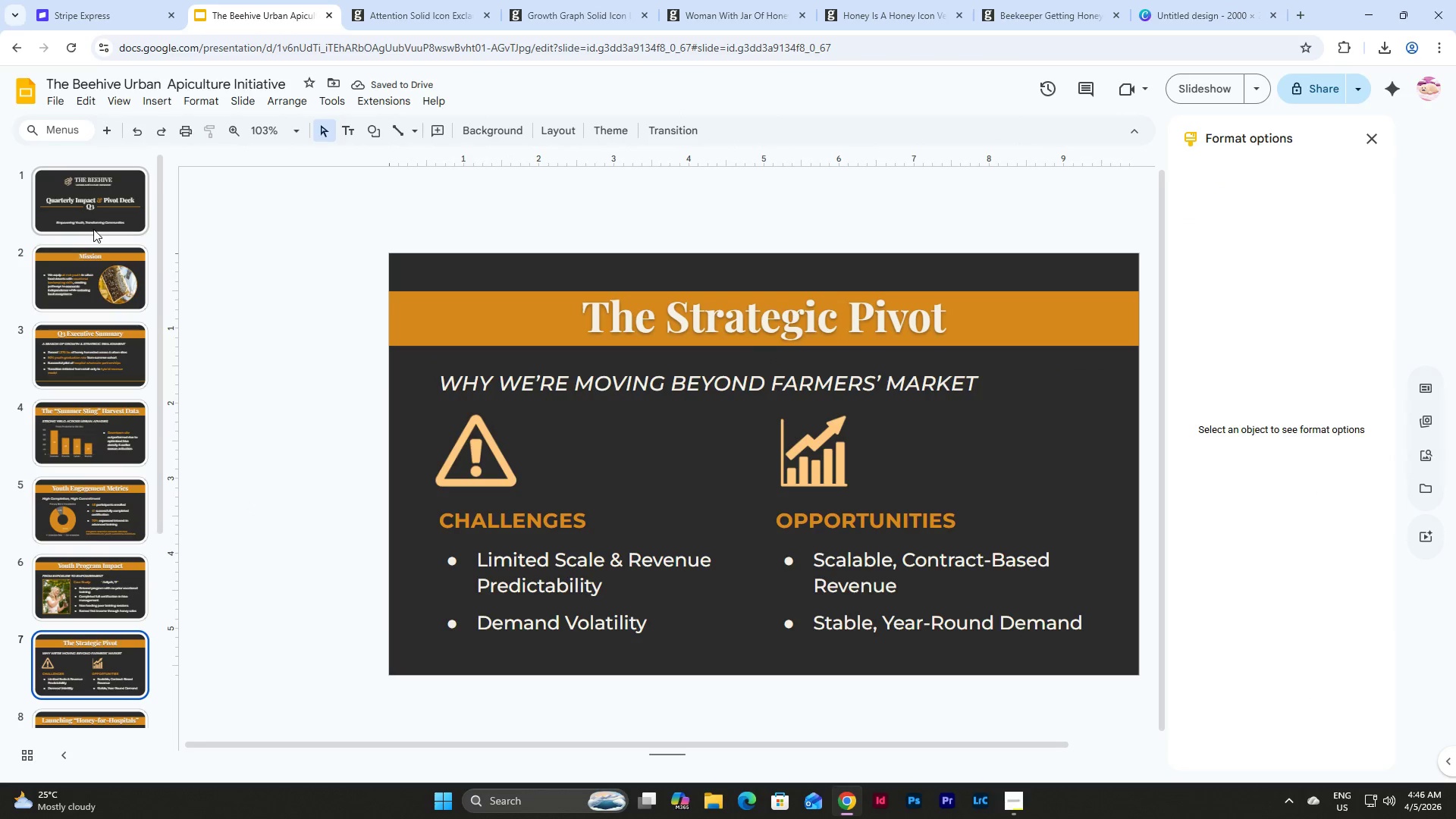 
left_click([98, 202])
 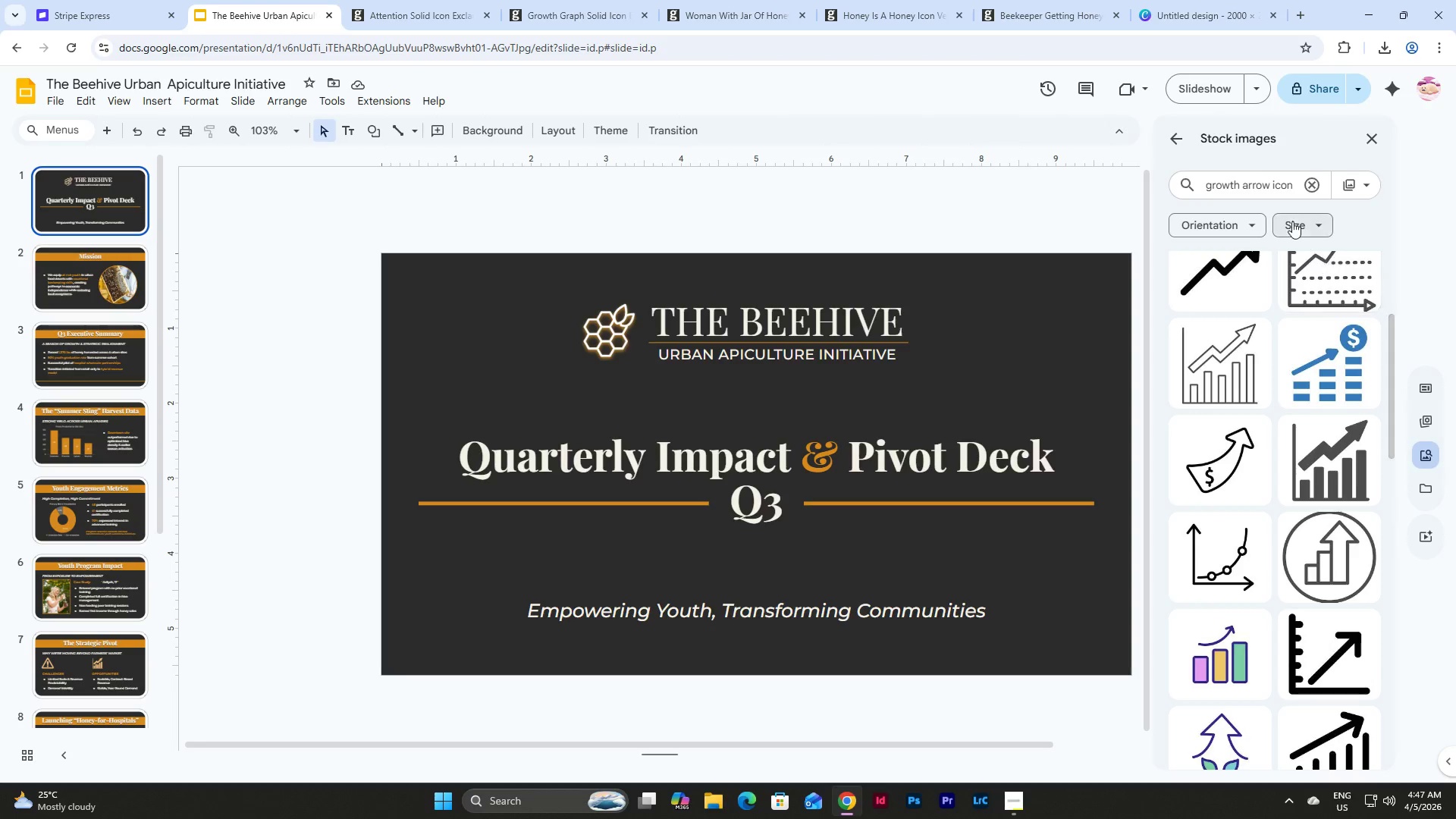 
wait(7.03)
 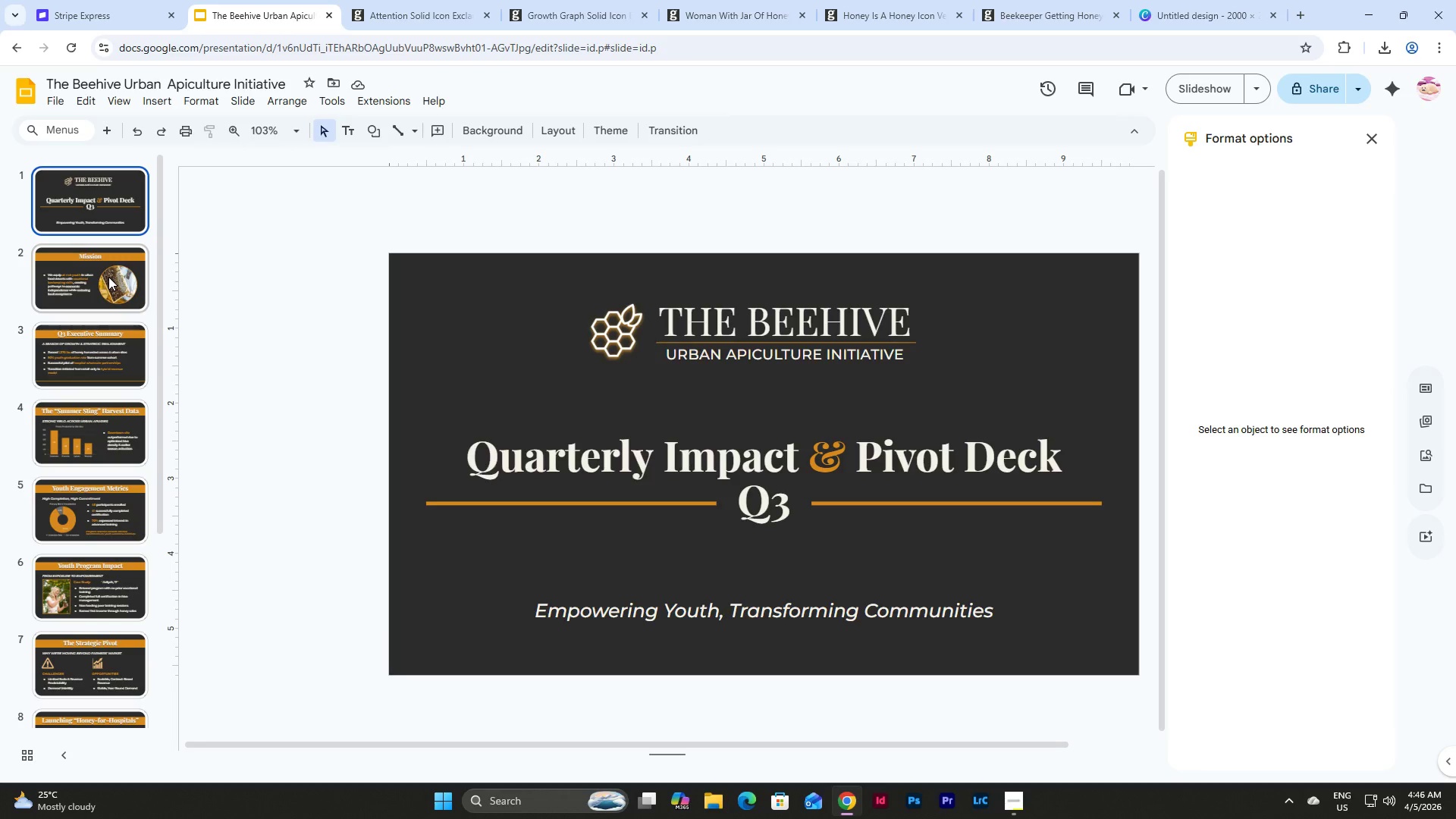 
left_click([1305, 187])
 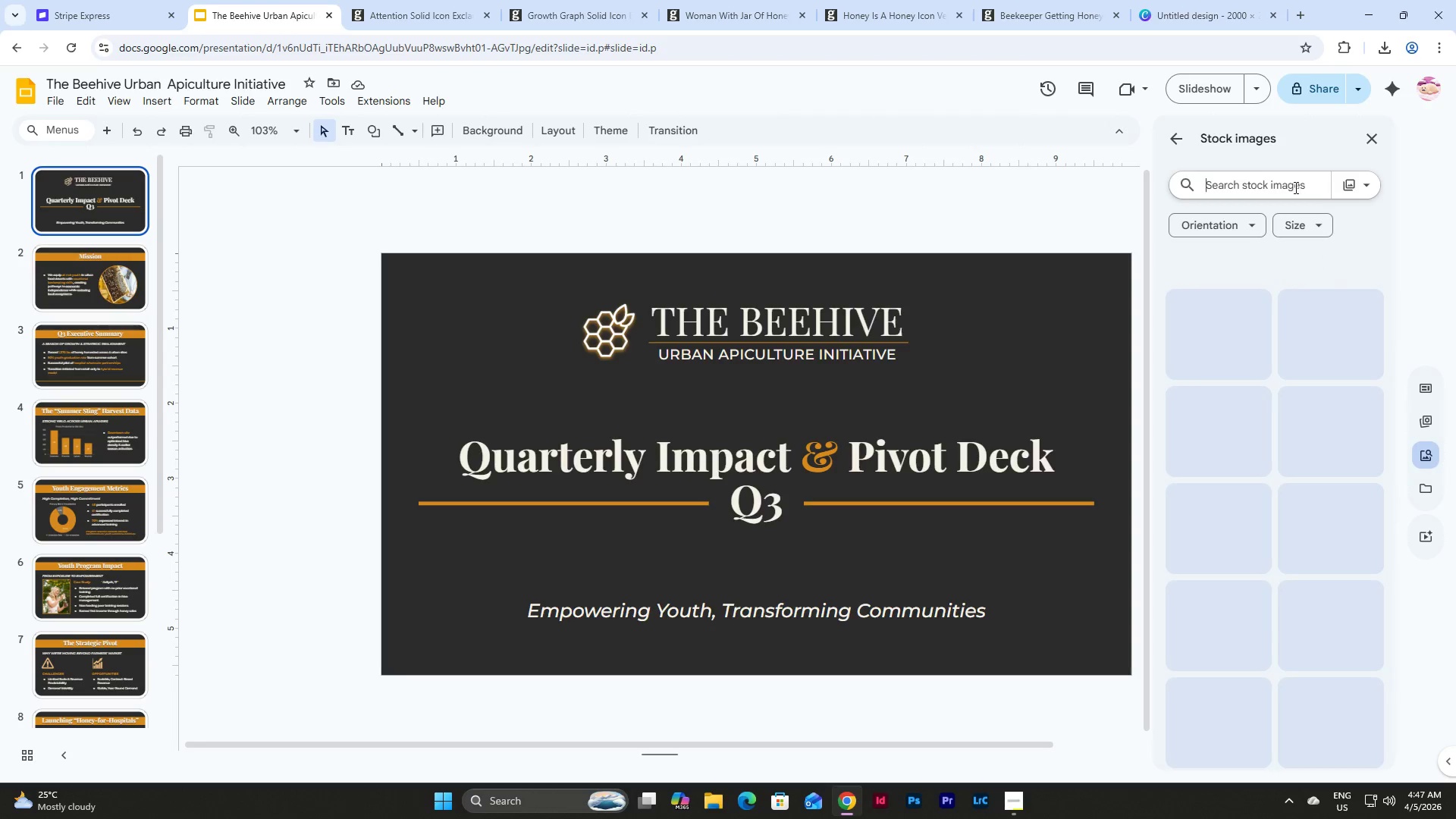 
left_click([1271, 185])
 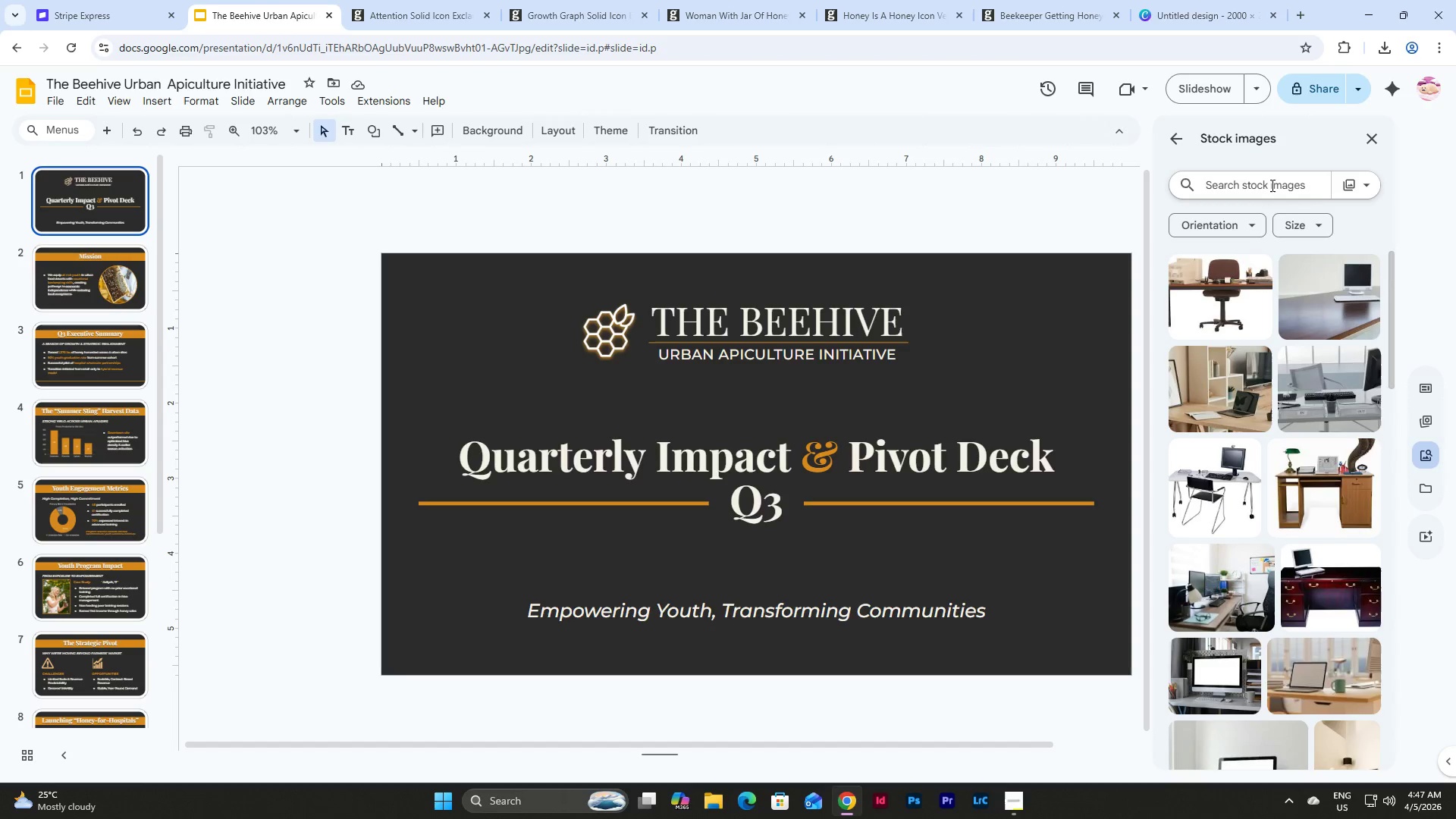 
type(behv)
key(Backspace)
key(Backspace)
type(ehive icon)
 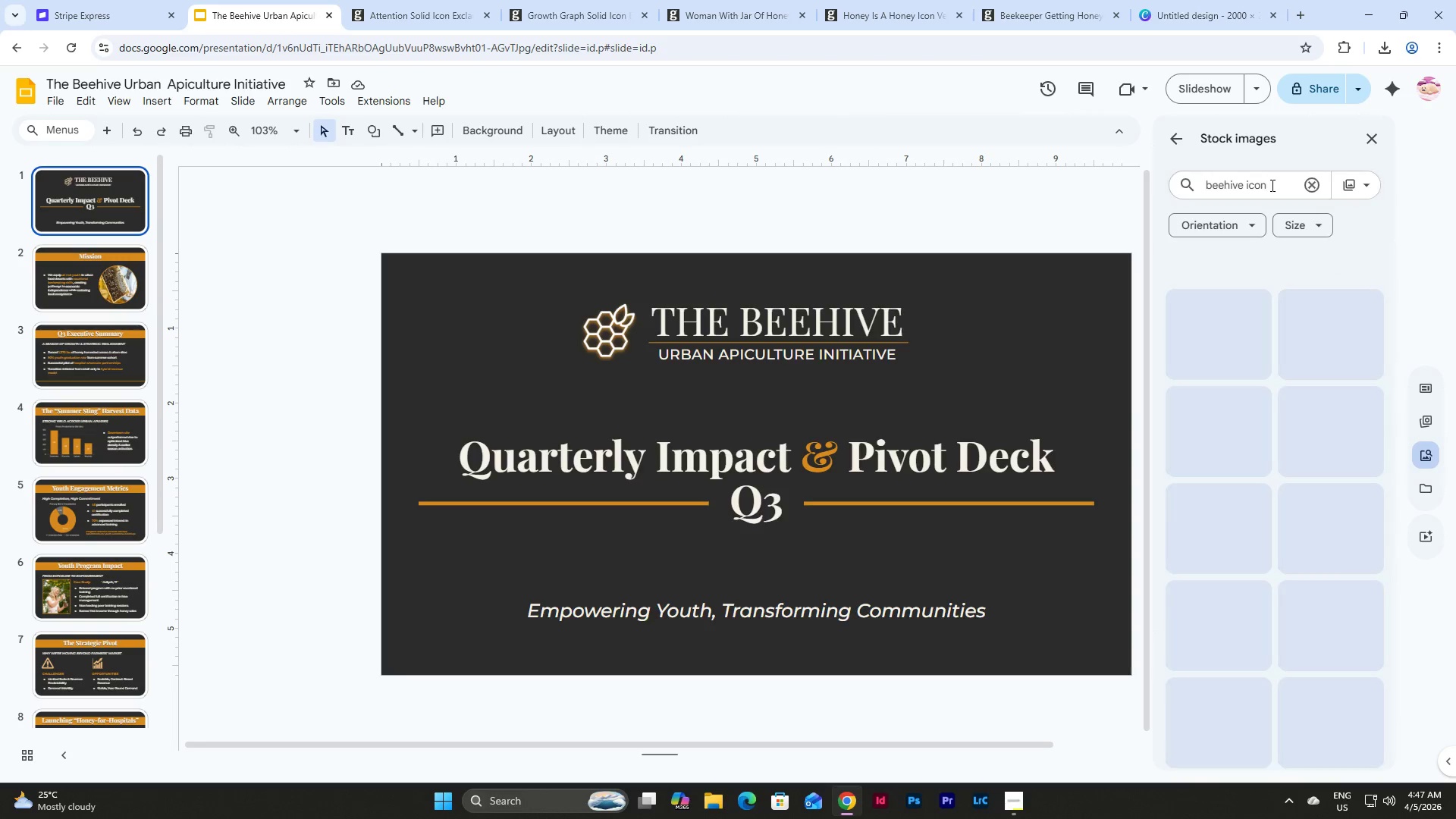 
key(Enter)
 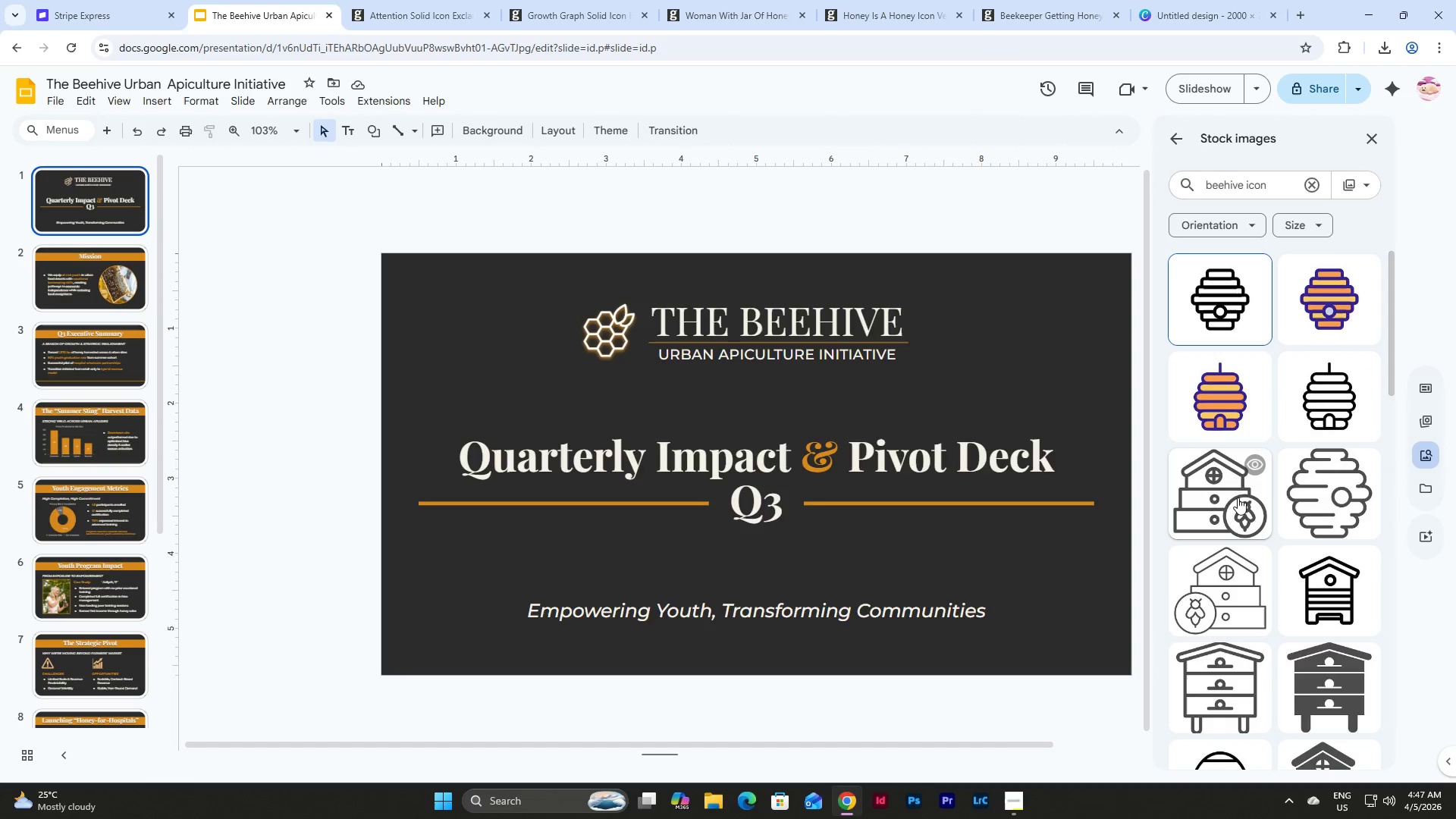 
wait(5.88)
 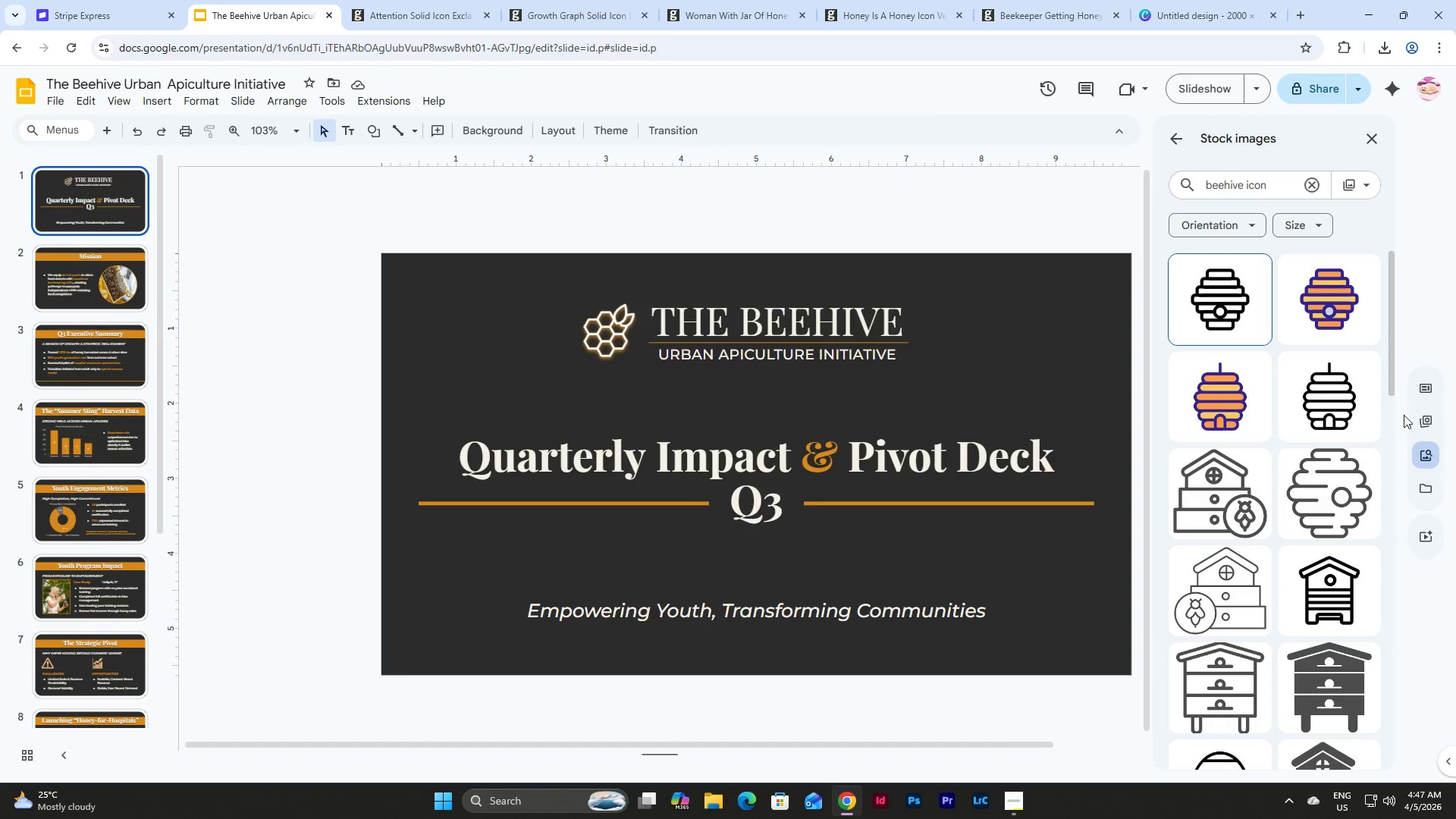 
left_click([1258, 463])
 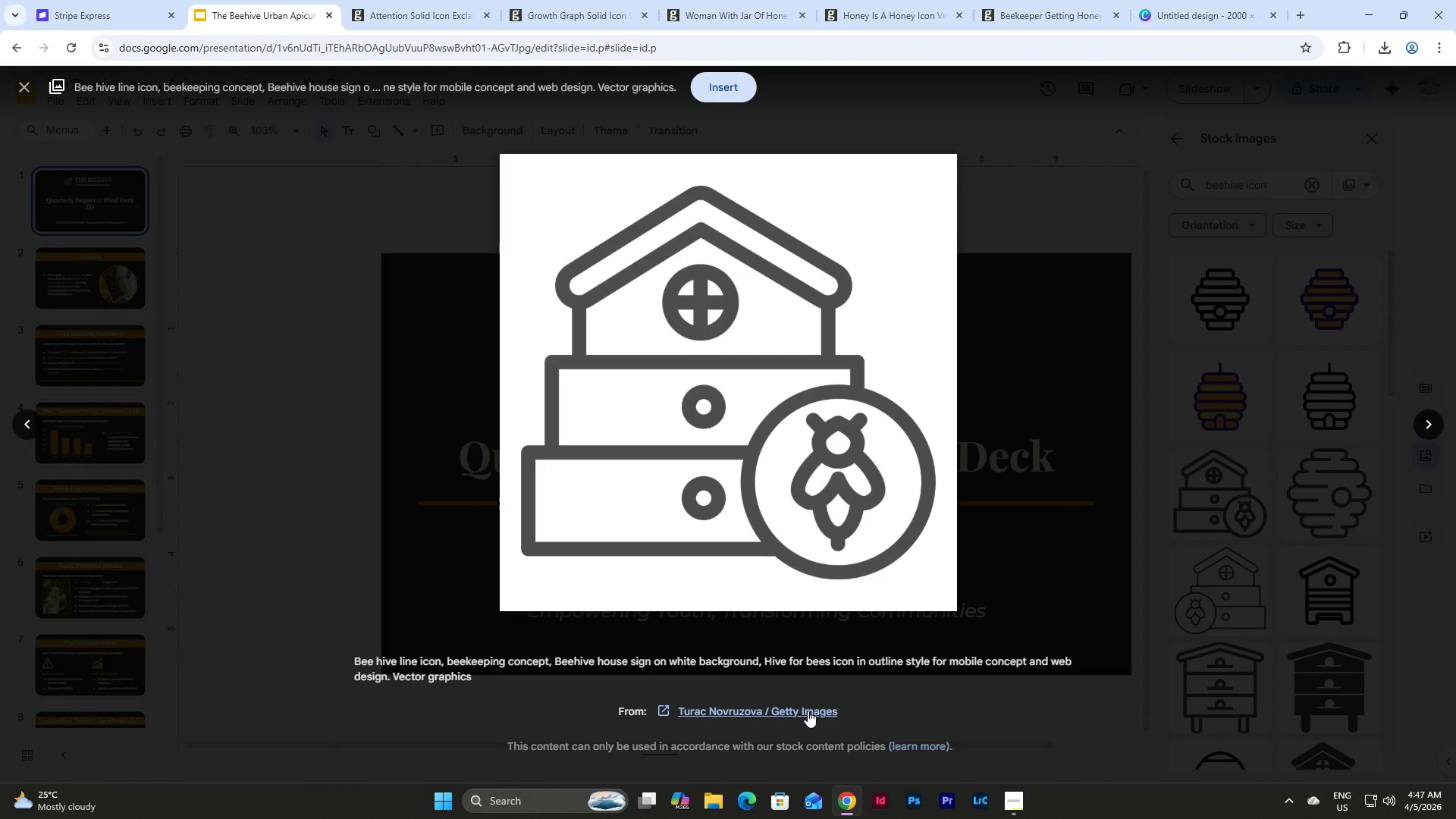 
double_click([805, 705])
 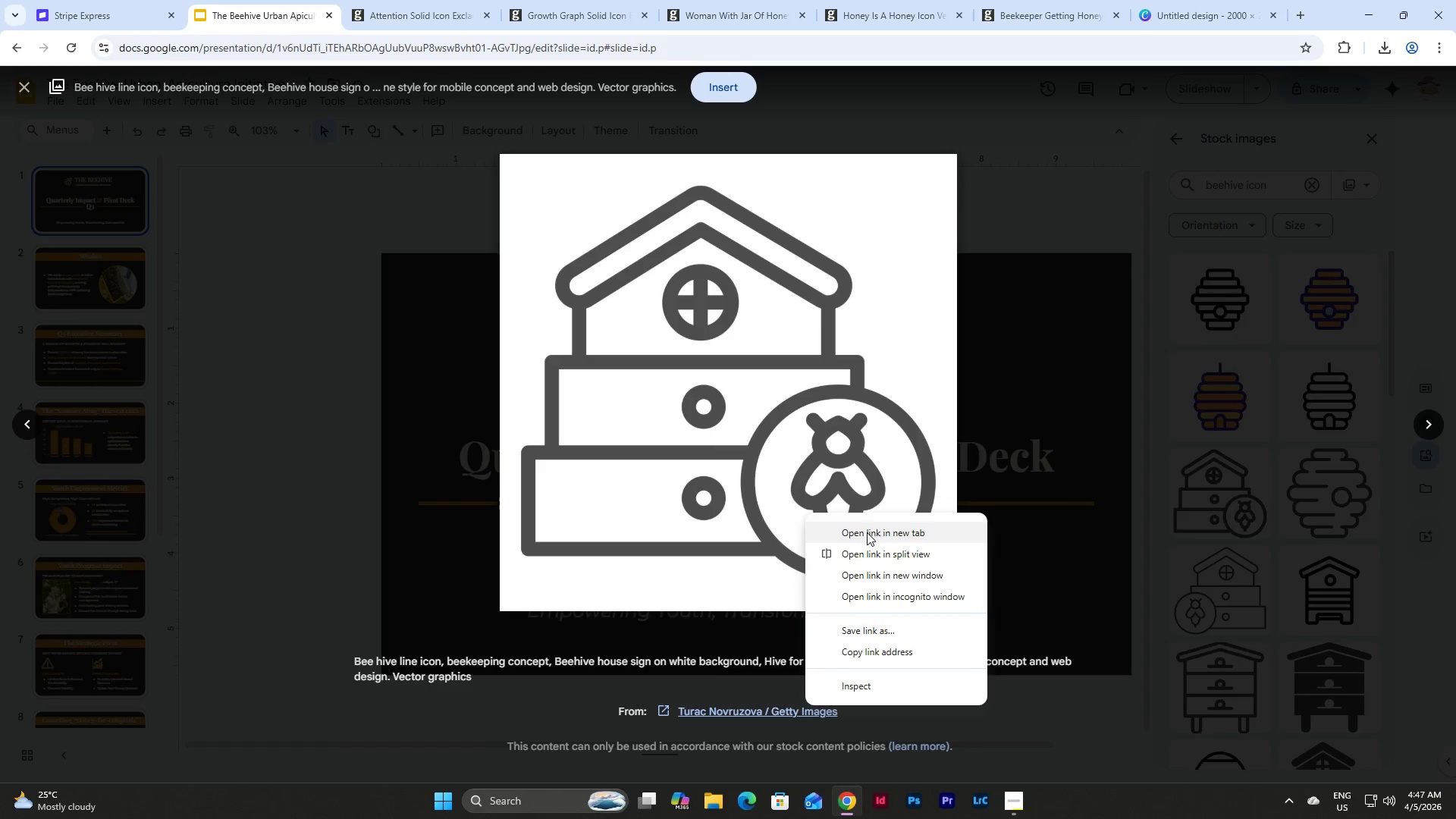 
left_click([867, 532])
 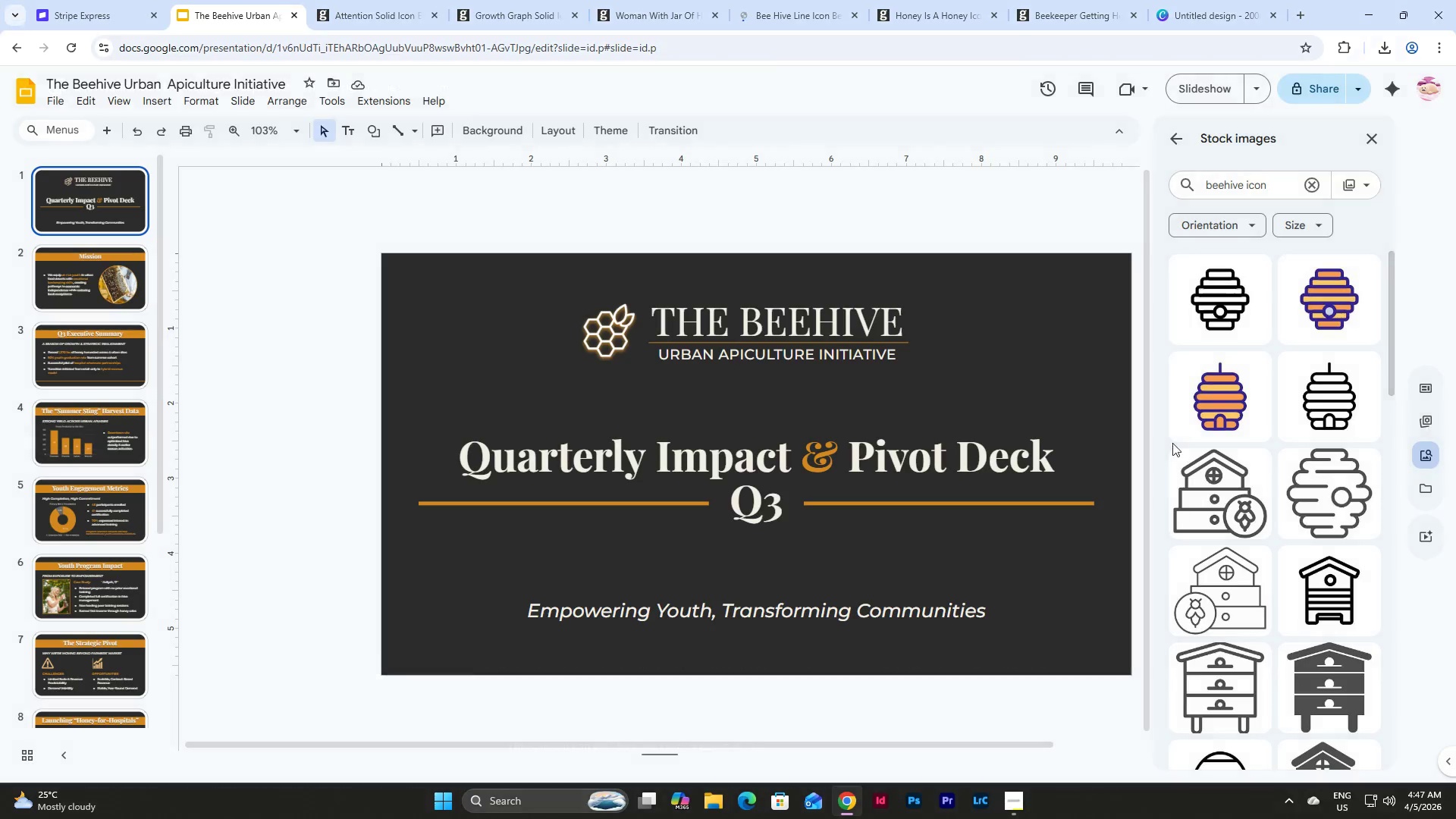 
left_click([1231, 495])
 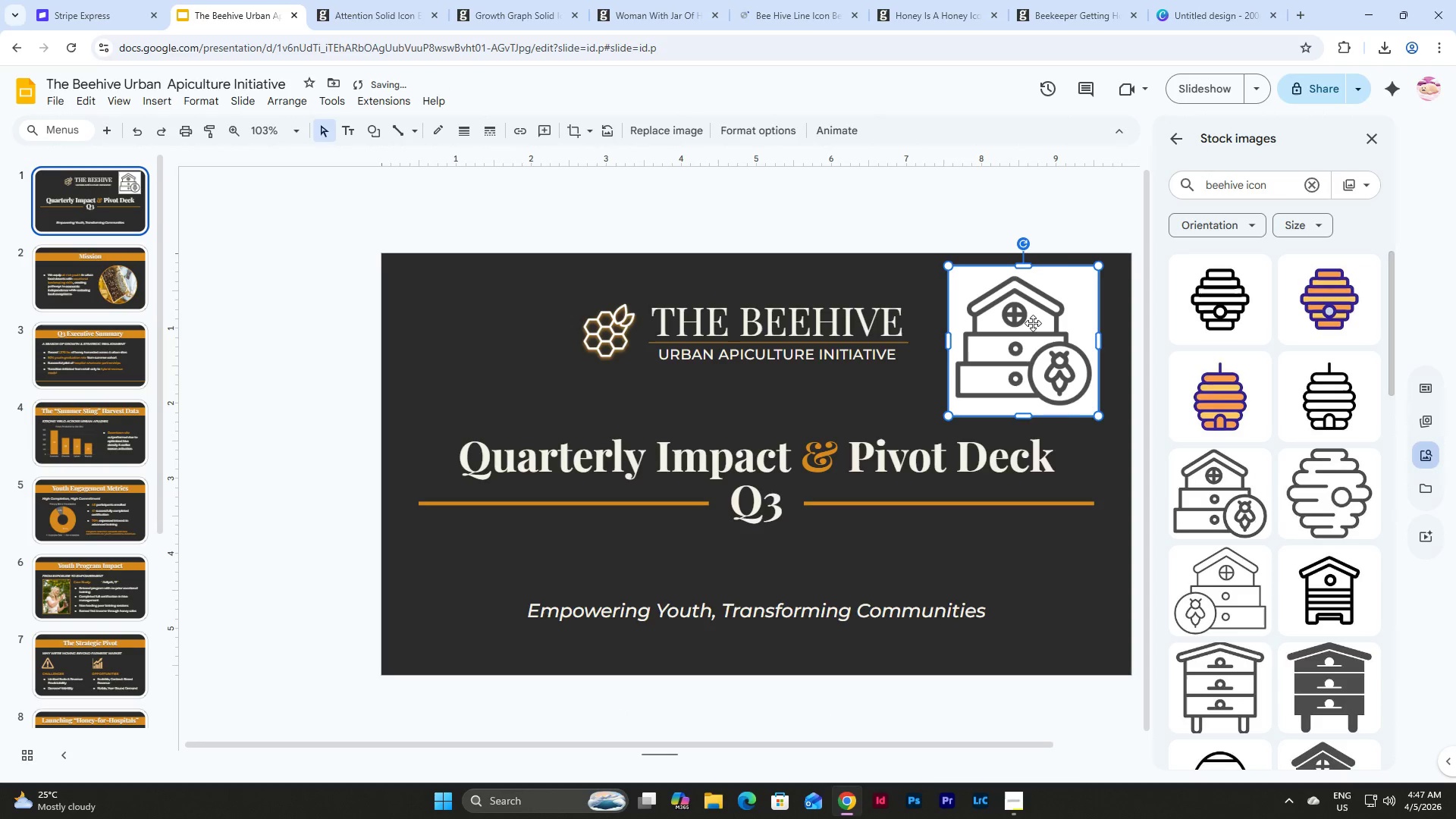 
left_click_drag(start_coordinate=[1033, 323], to_coordinate=[1017, 344])
 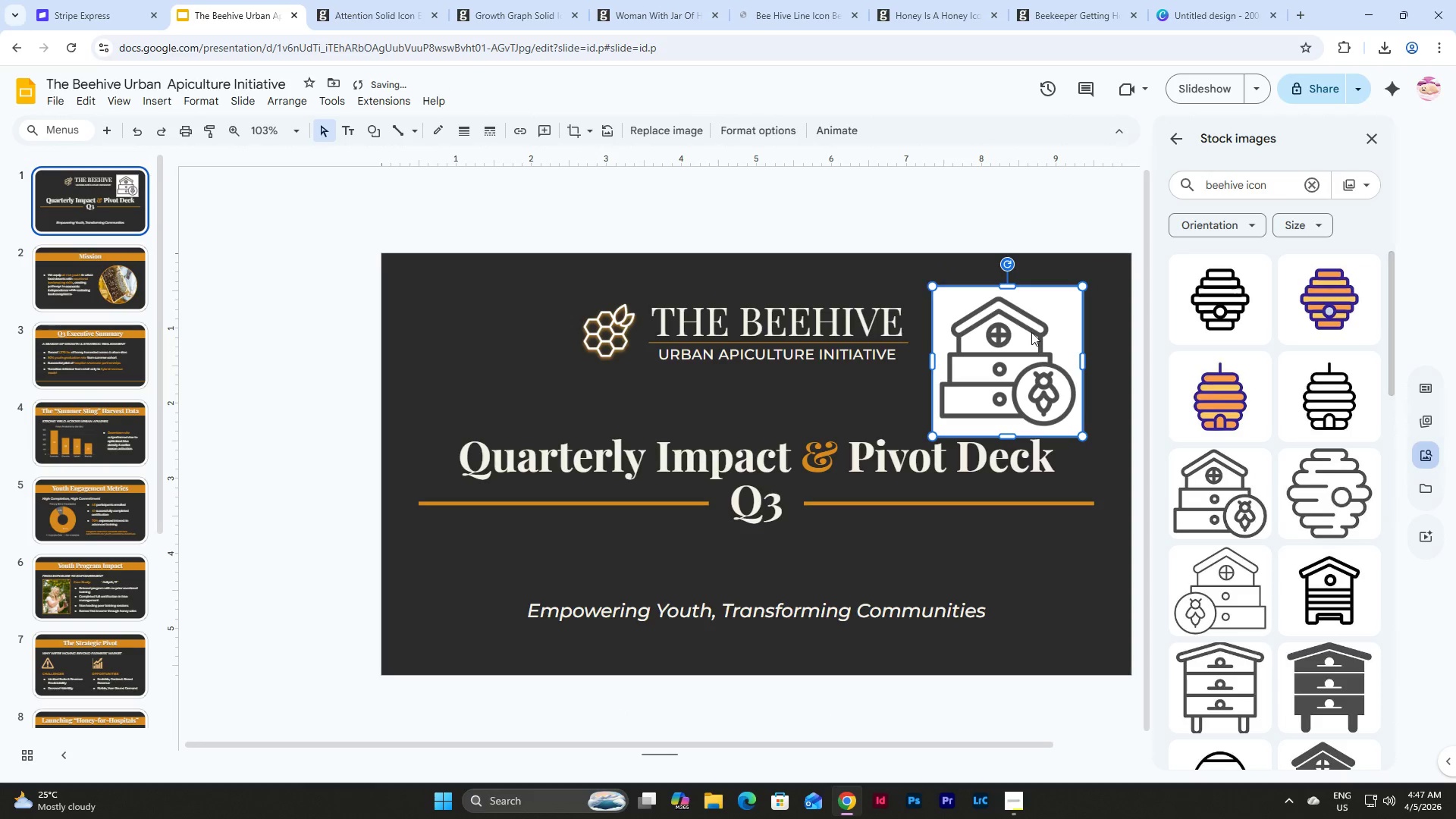 
left_click_drag(start_coordinate=[1031, 333], to_coordinate=[1048, 306])
 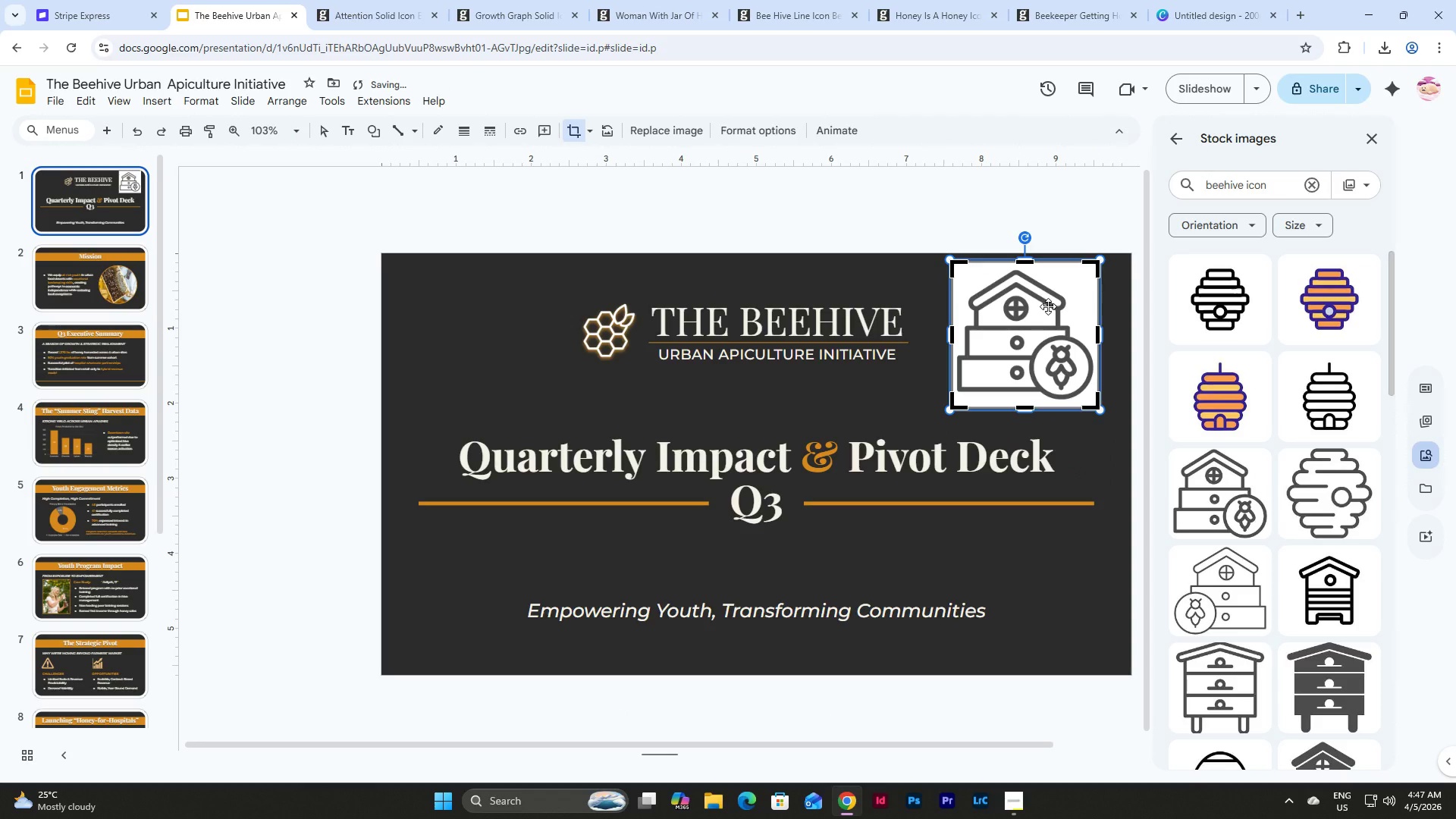 
key(Control+ControlLeft)
 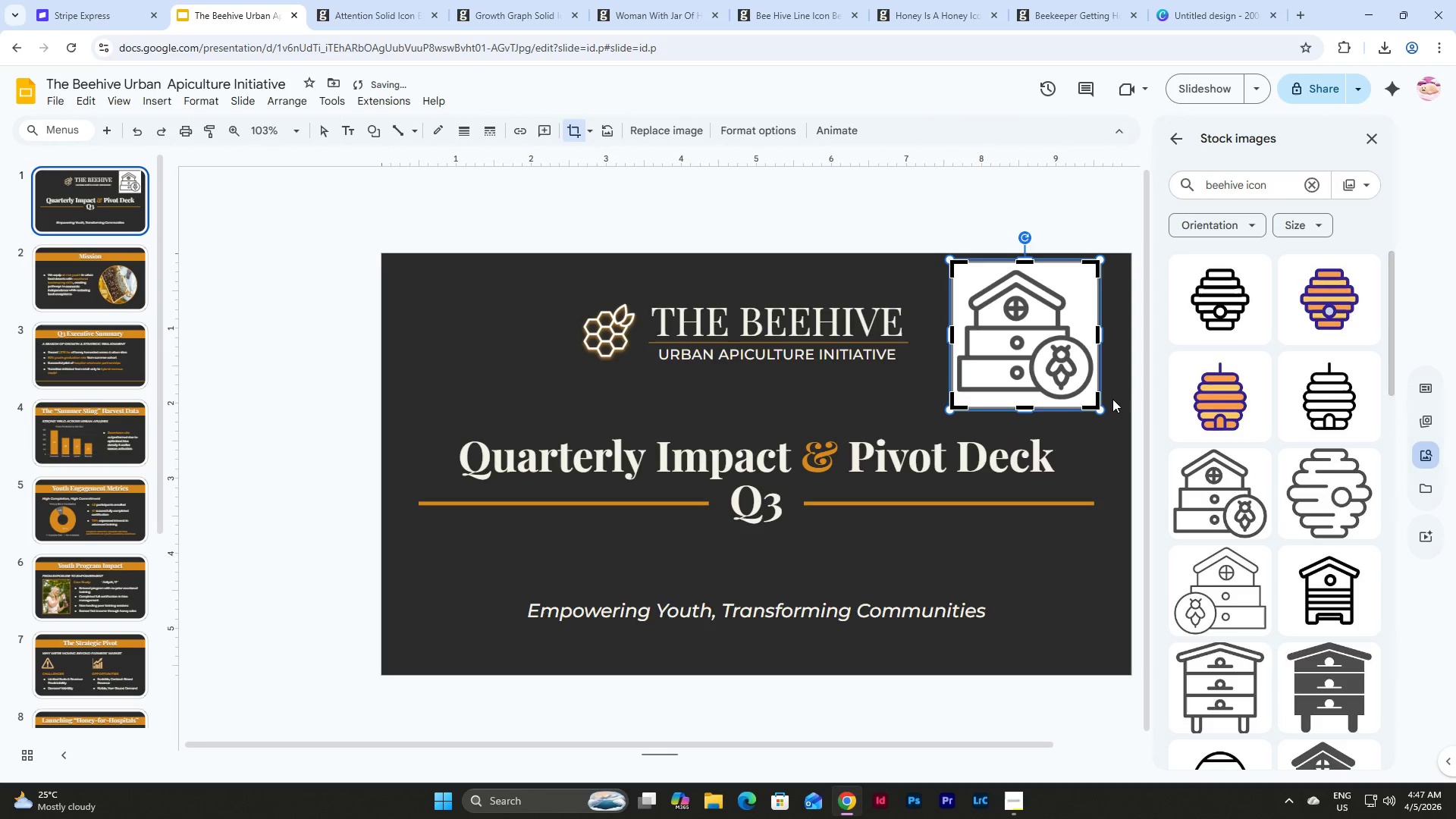 
left_click([1111, 394])
 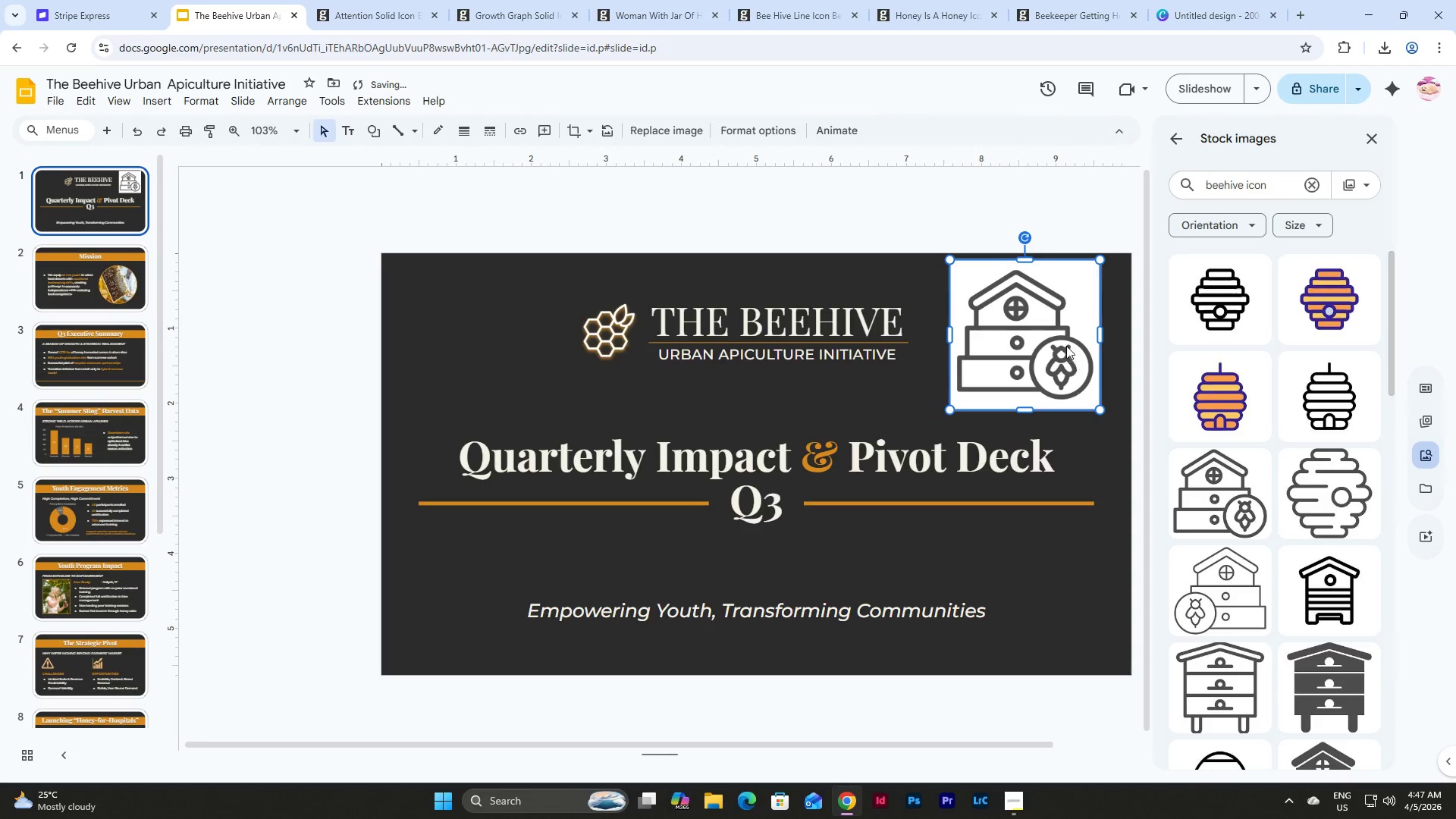 
left_click([1065, 344])
 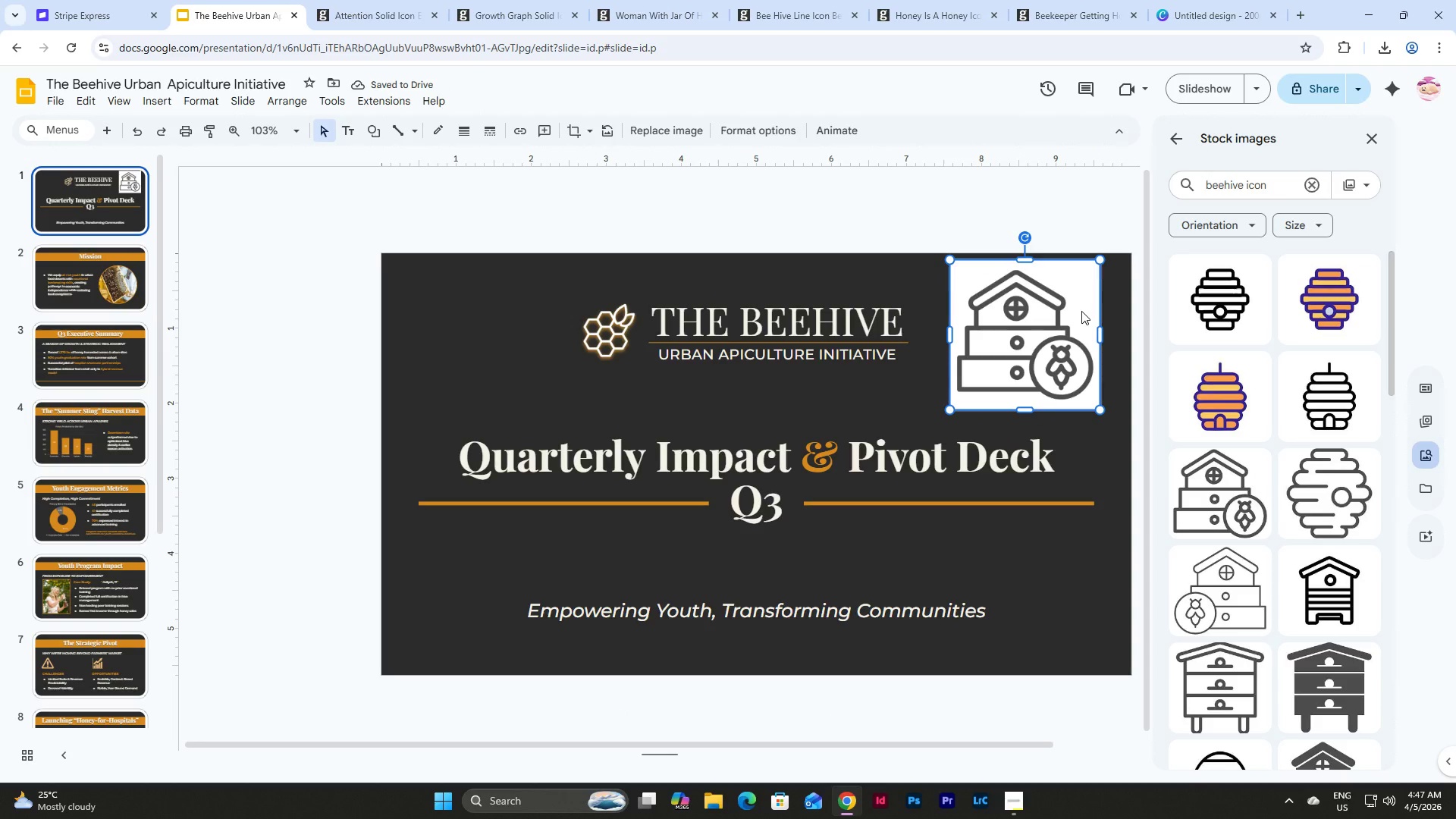 
key(Backspace)
 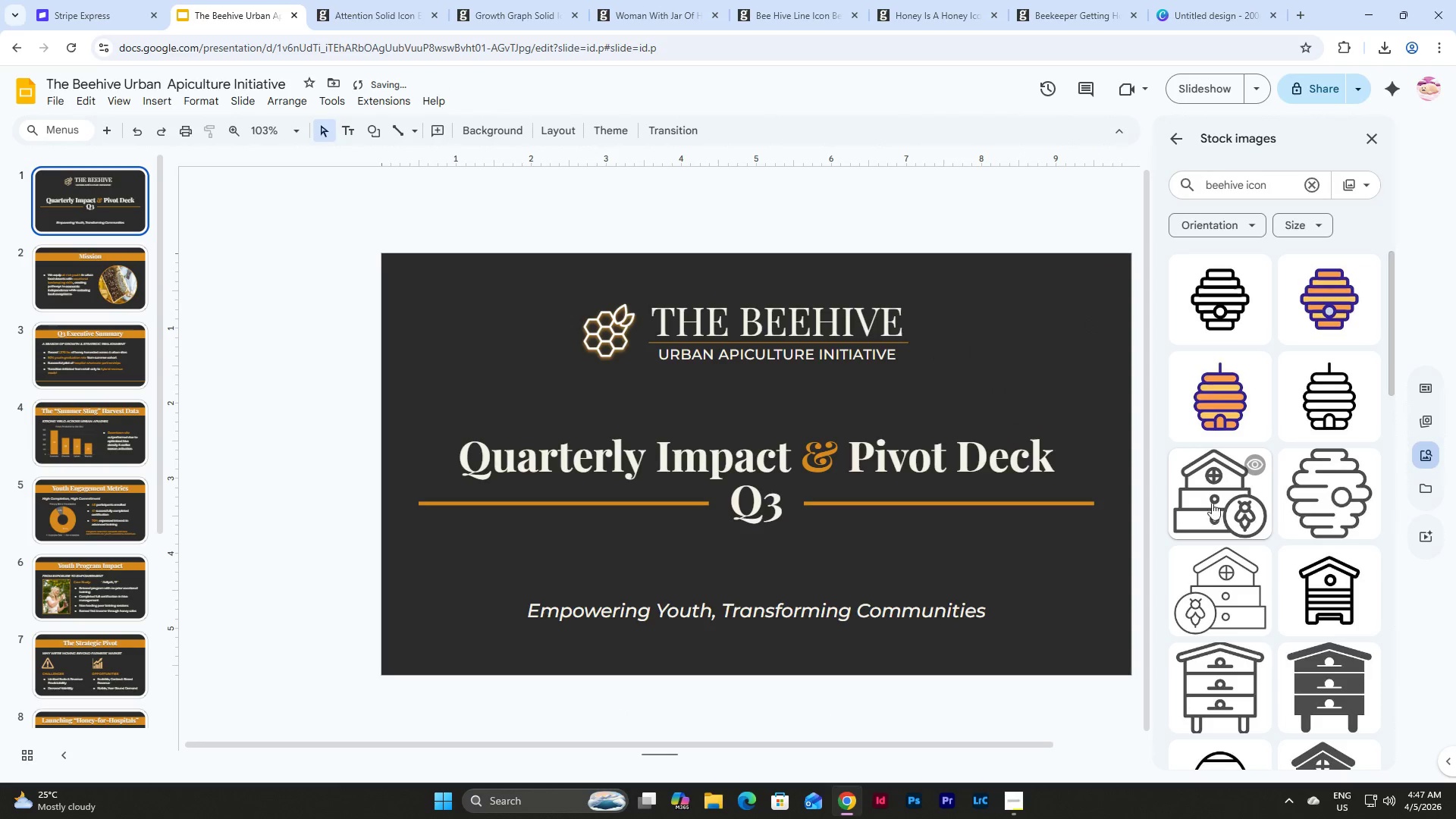 
left_click([1212, 487])
 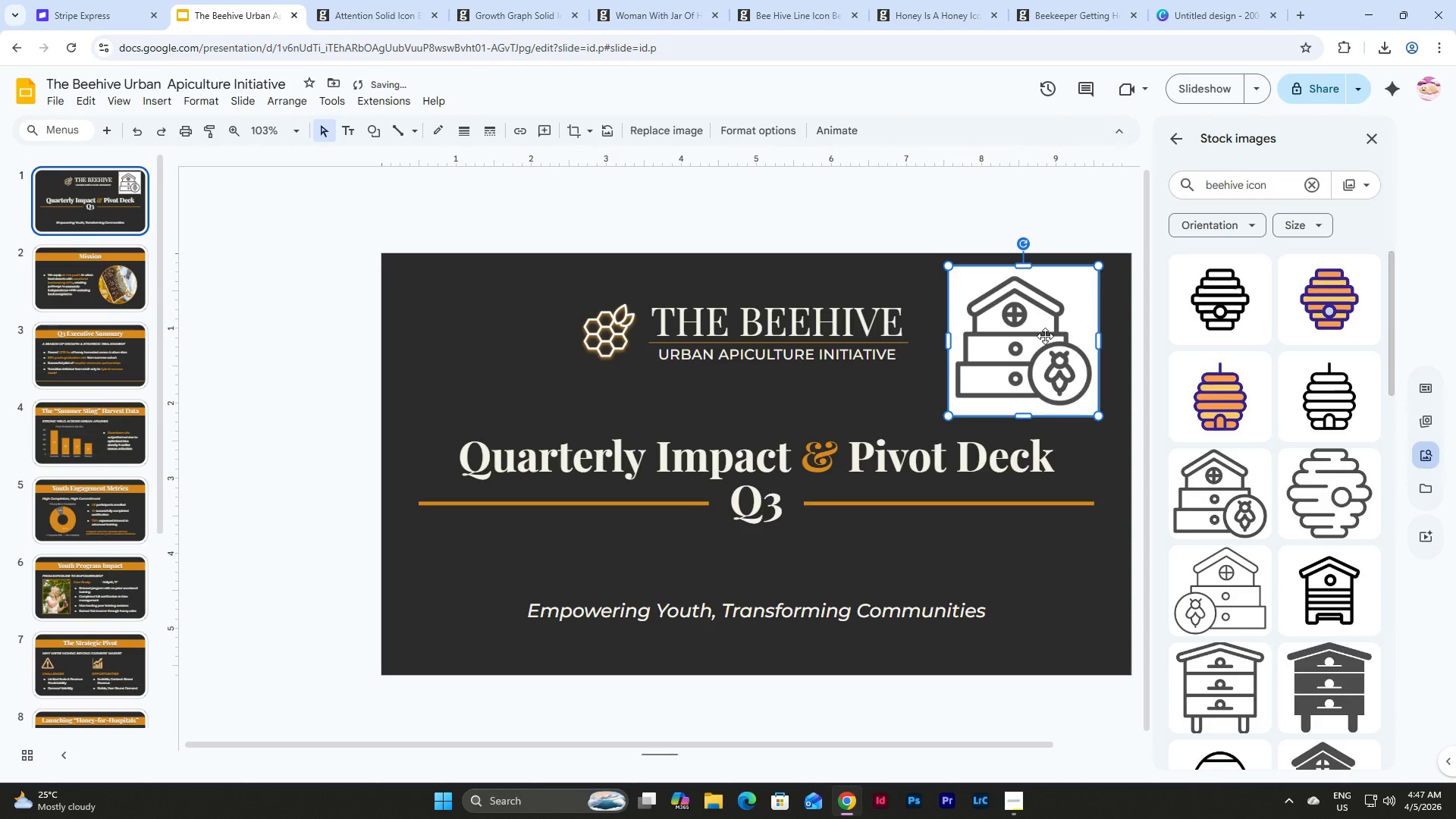 
key(Control+ControlLeft)
 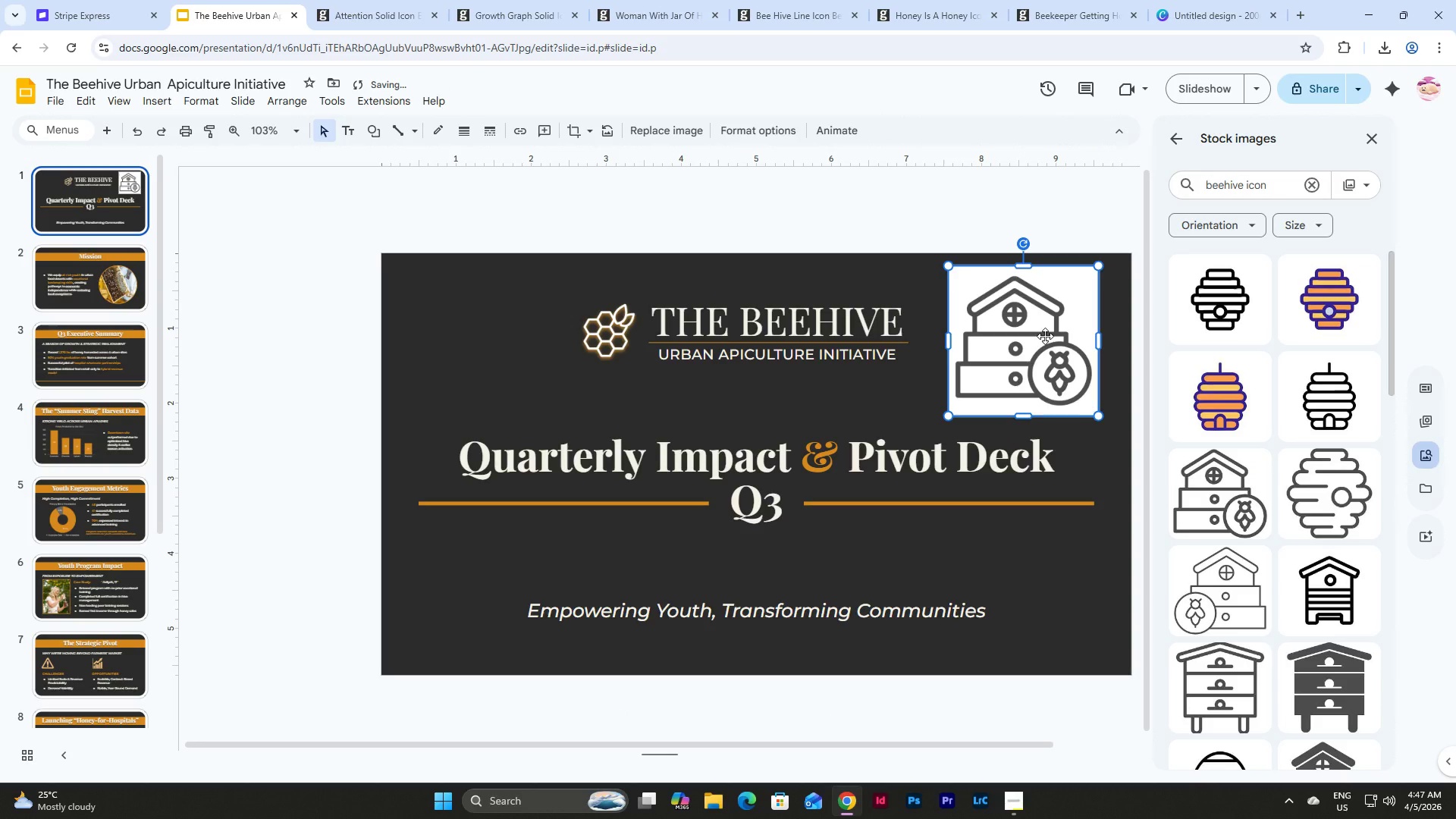 
left_click([1045, 336])
 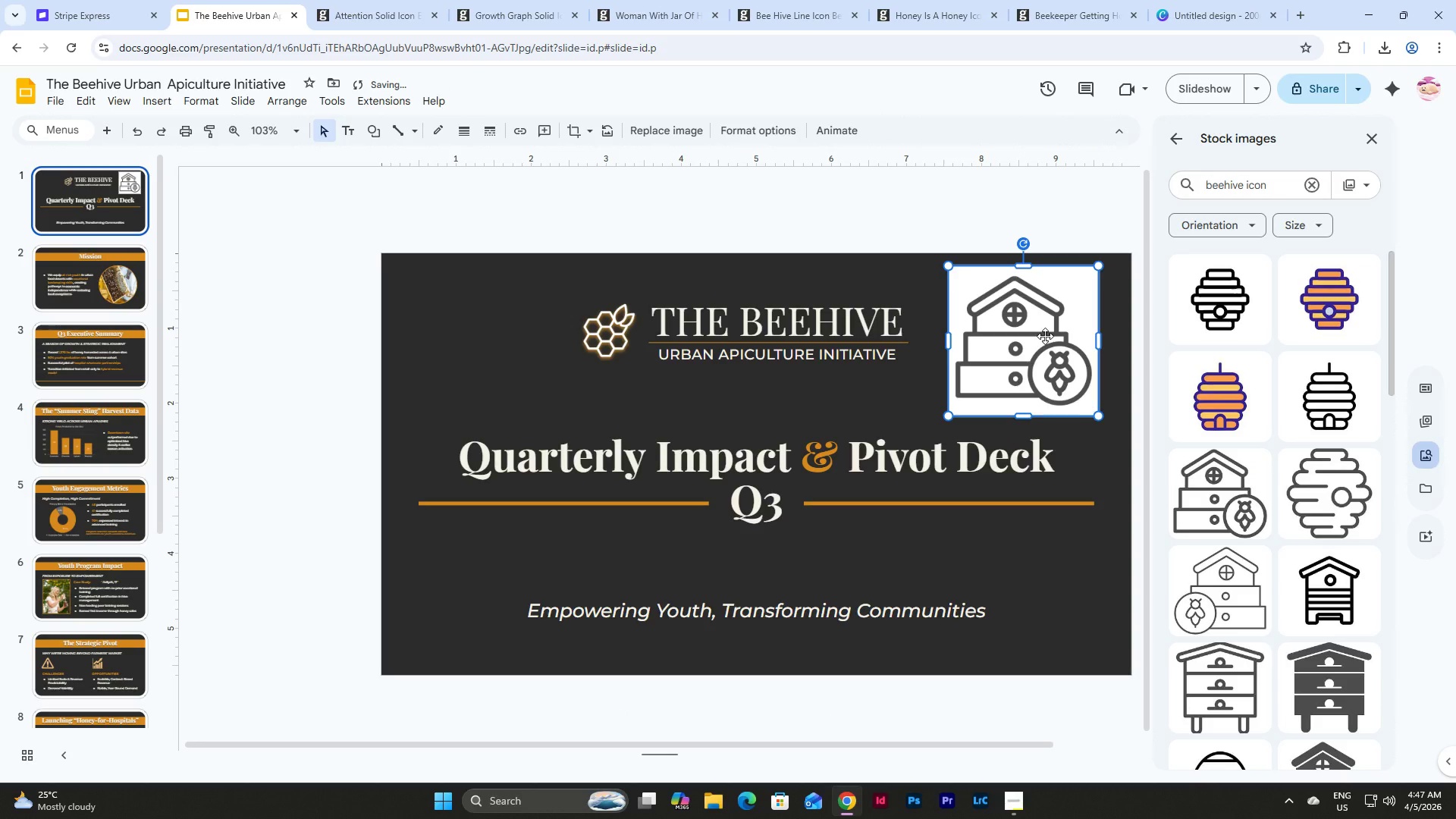 
key(Control+C)
 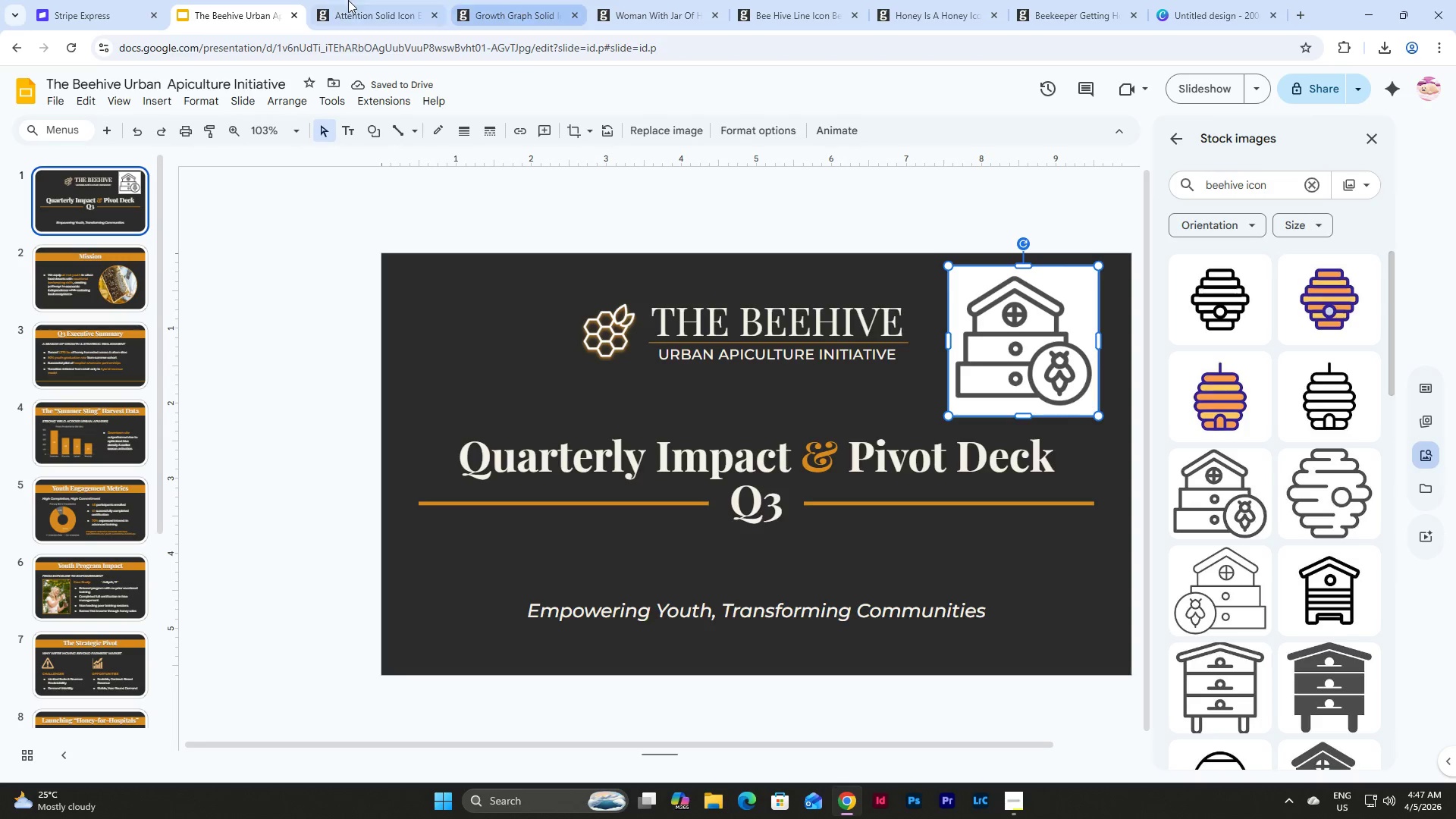 
left_click([333, 0])
 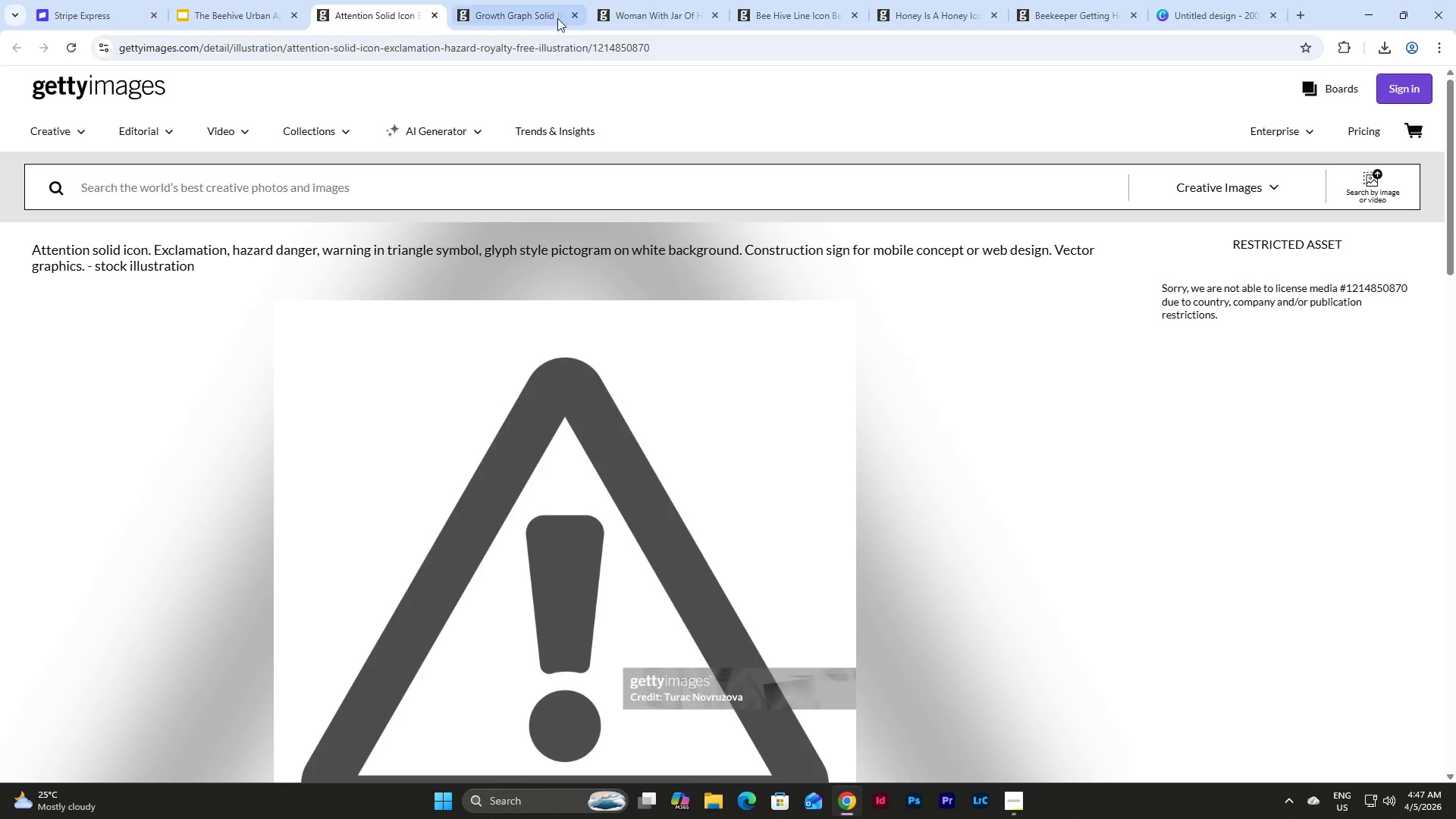 
left_click([538, 5])
 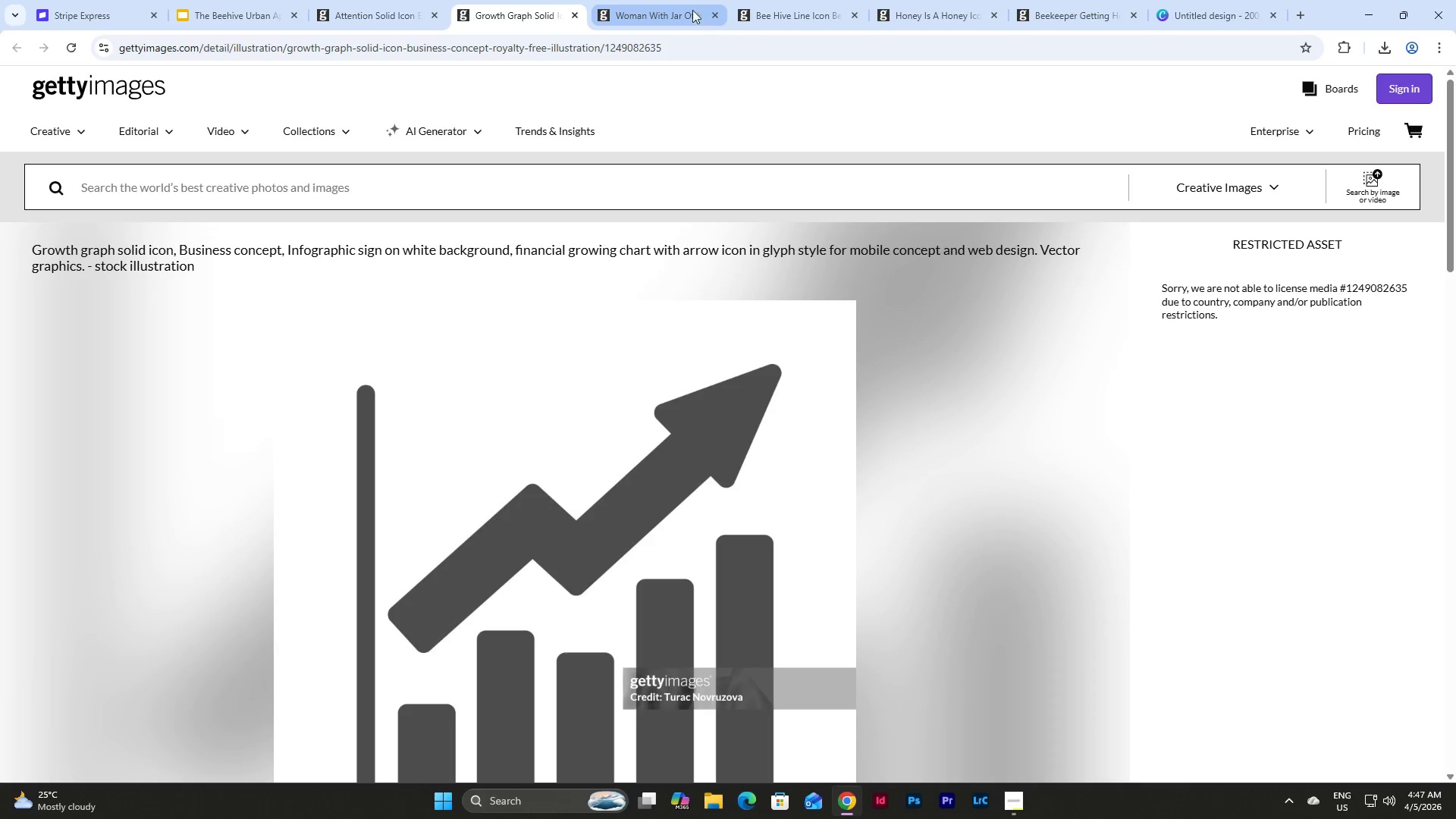 
left_click([667, 2])
 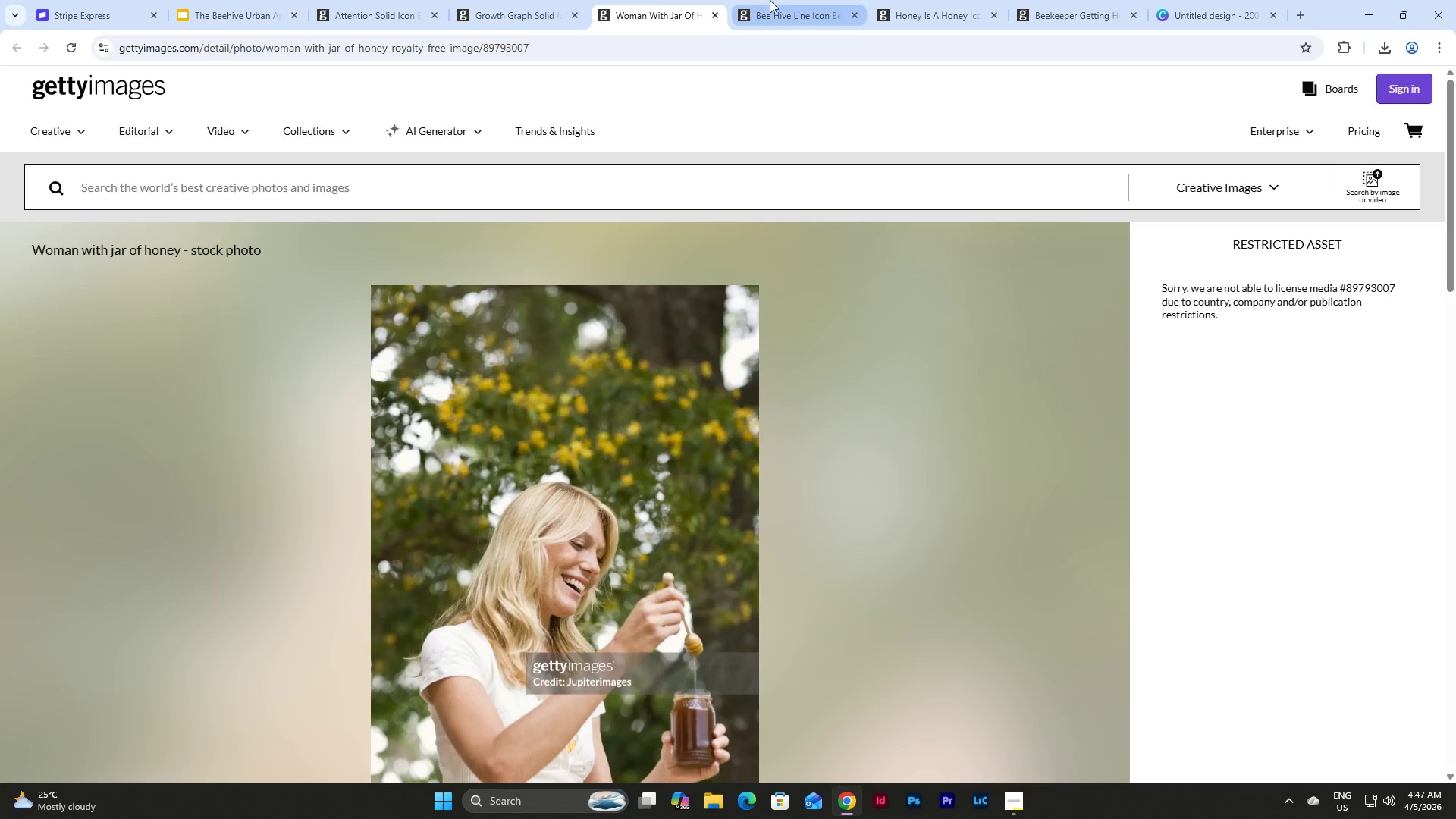 
left_click([783, 0])
 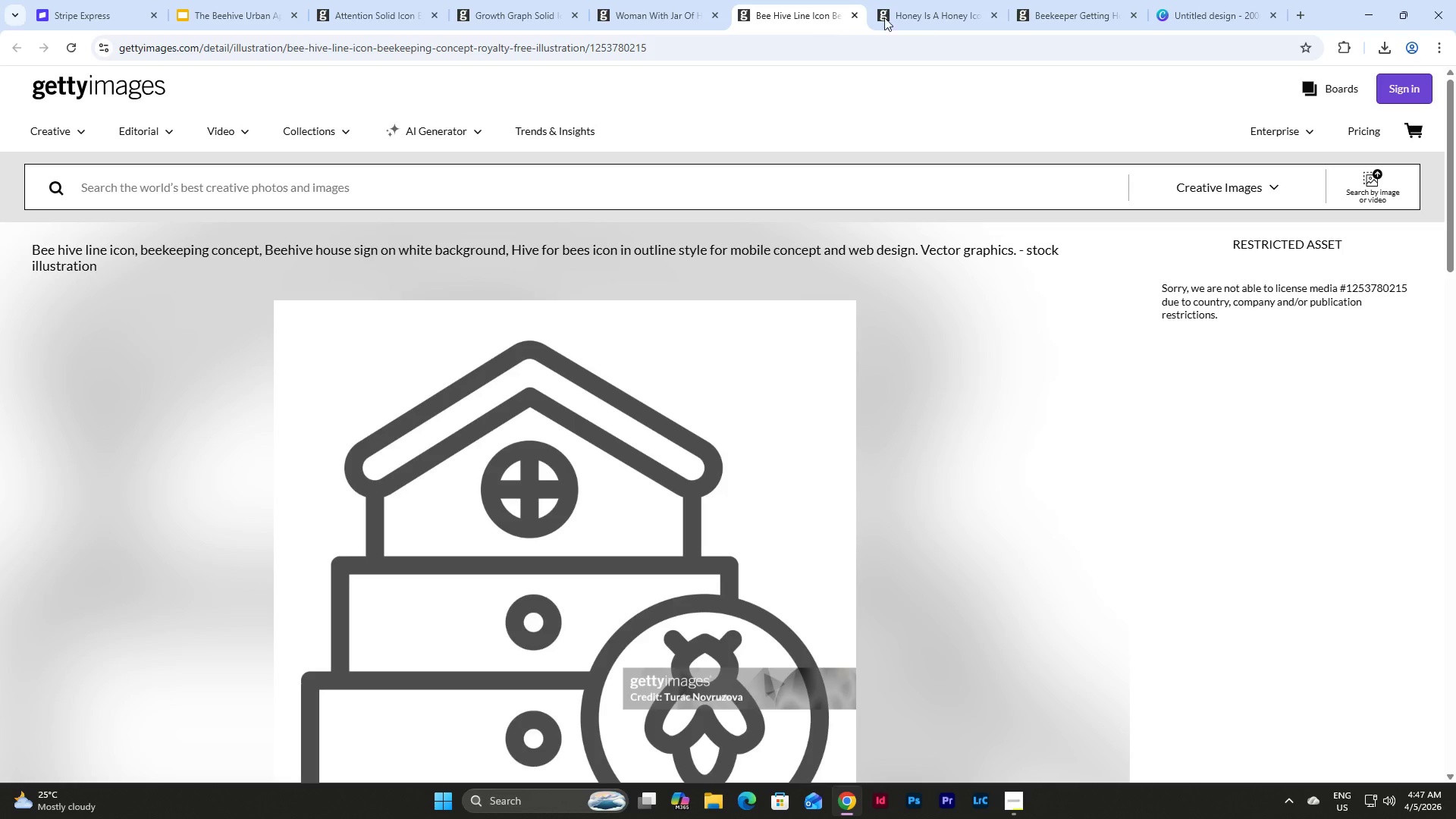 
left_click([937, 8])
 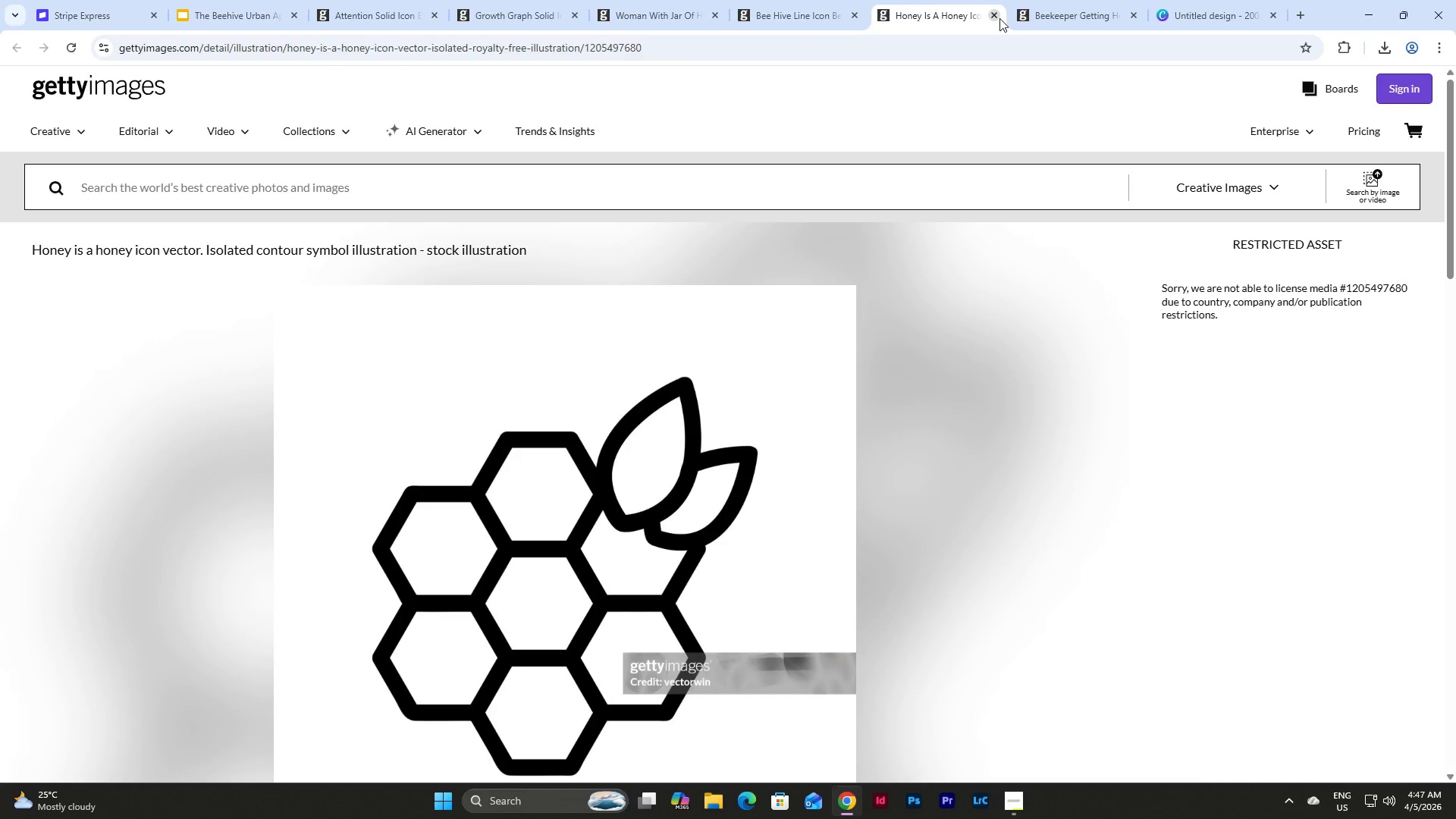 
left_click([992, 15])
 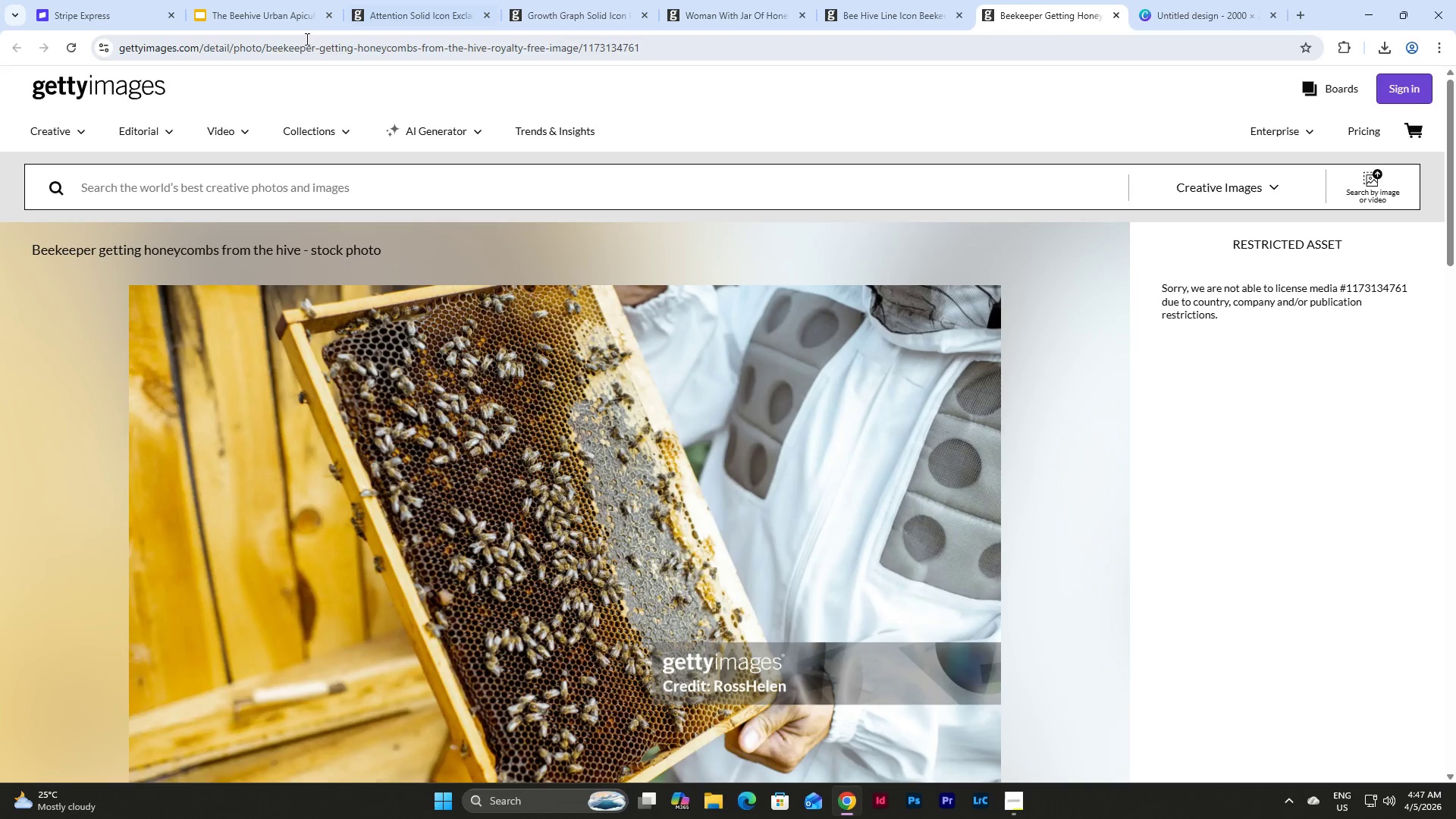 
left_click([271, 9])
 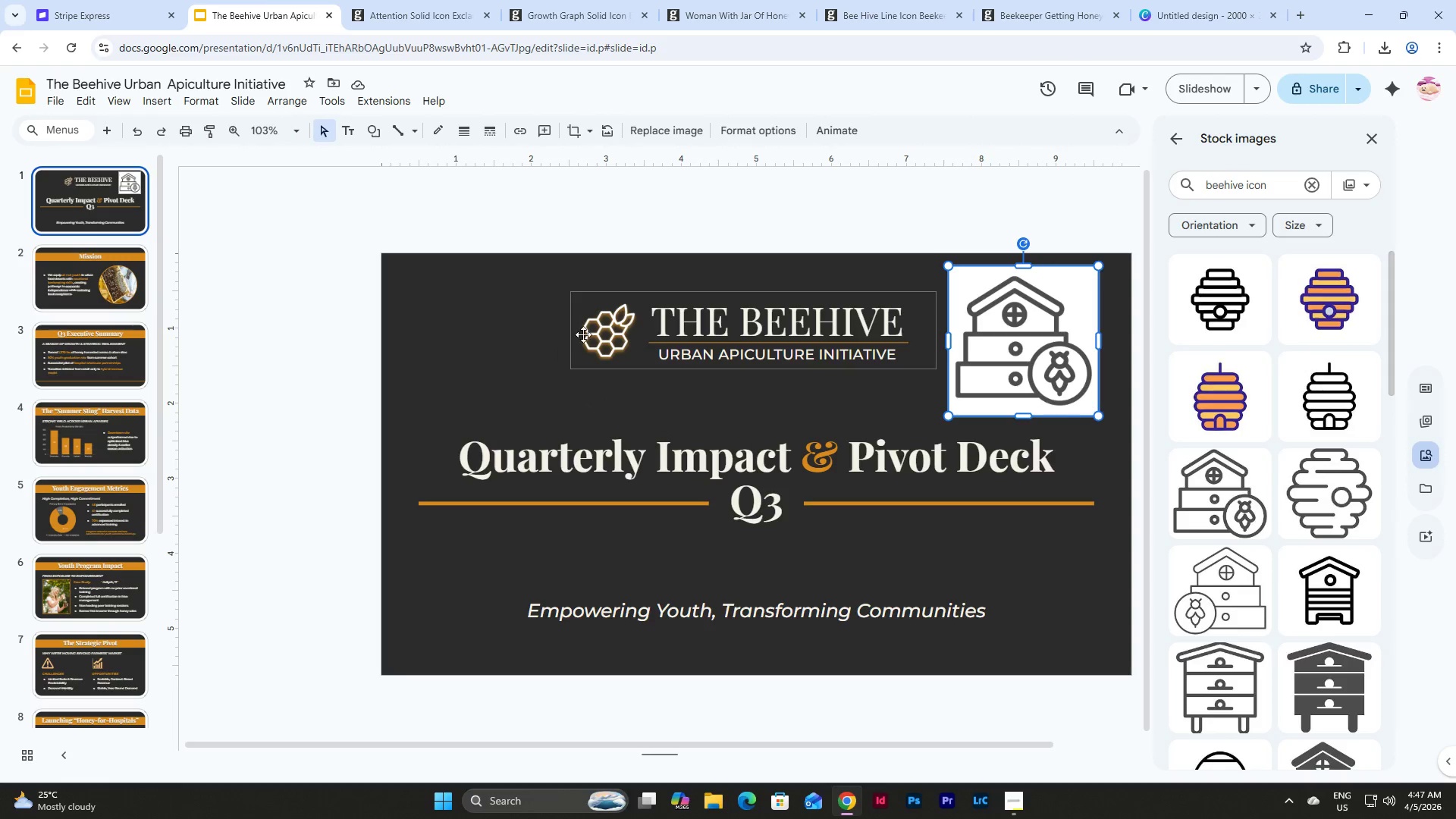 
left_click([632, 334])
 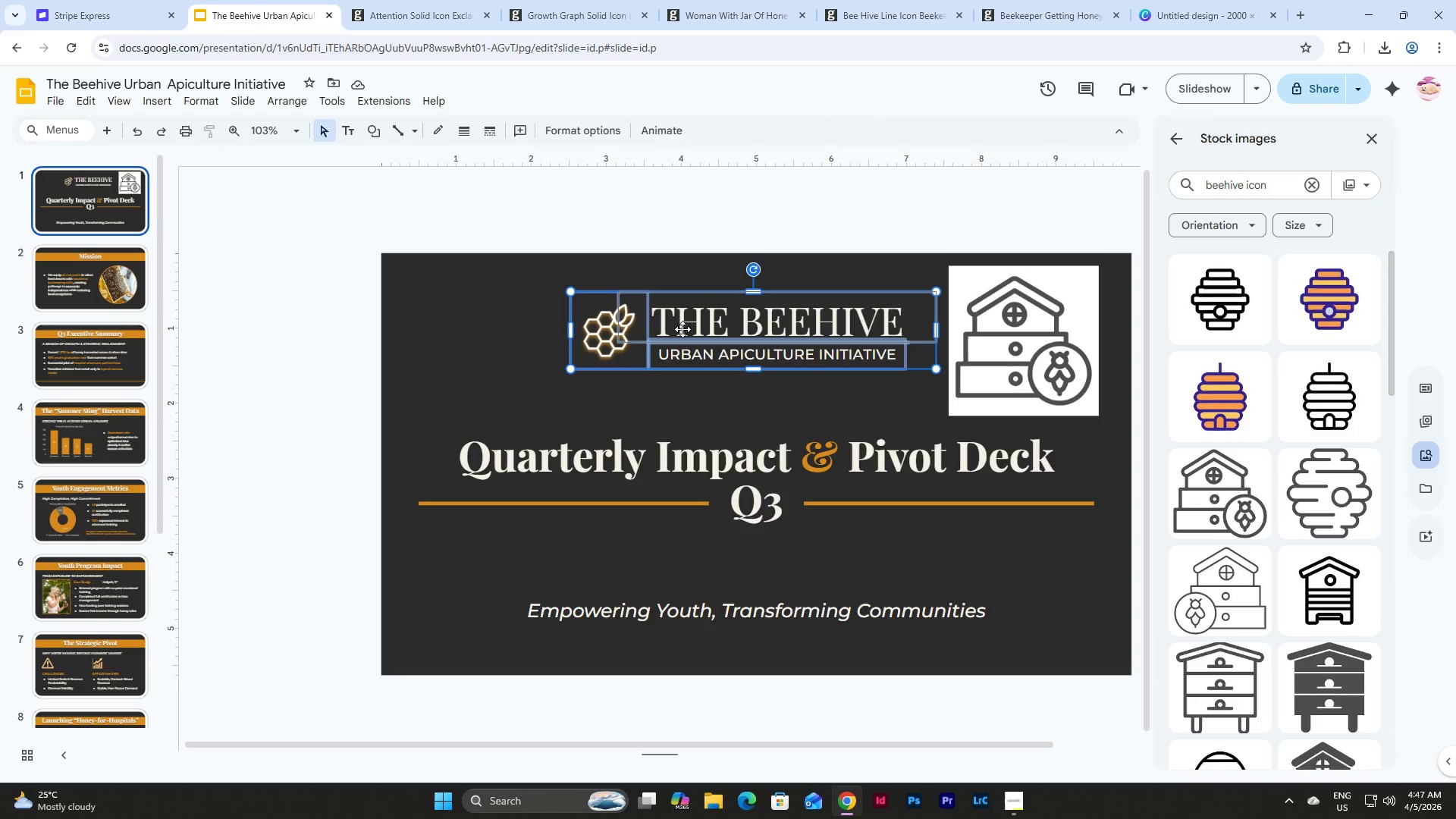 
right_click([686, 330])
 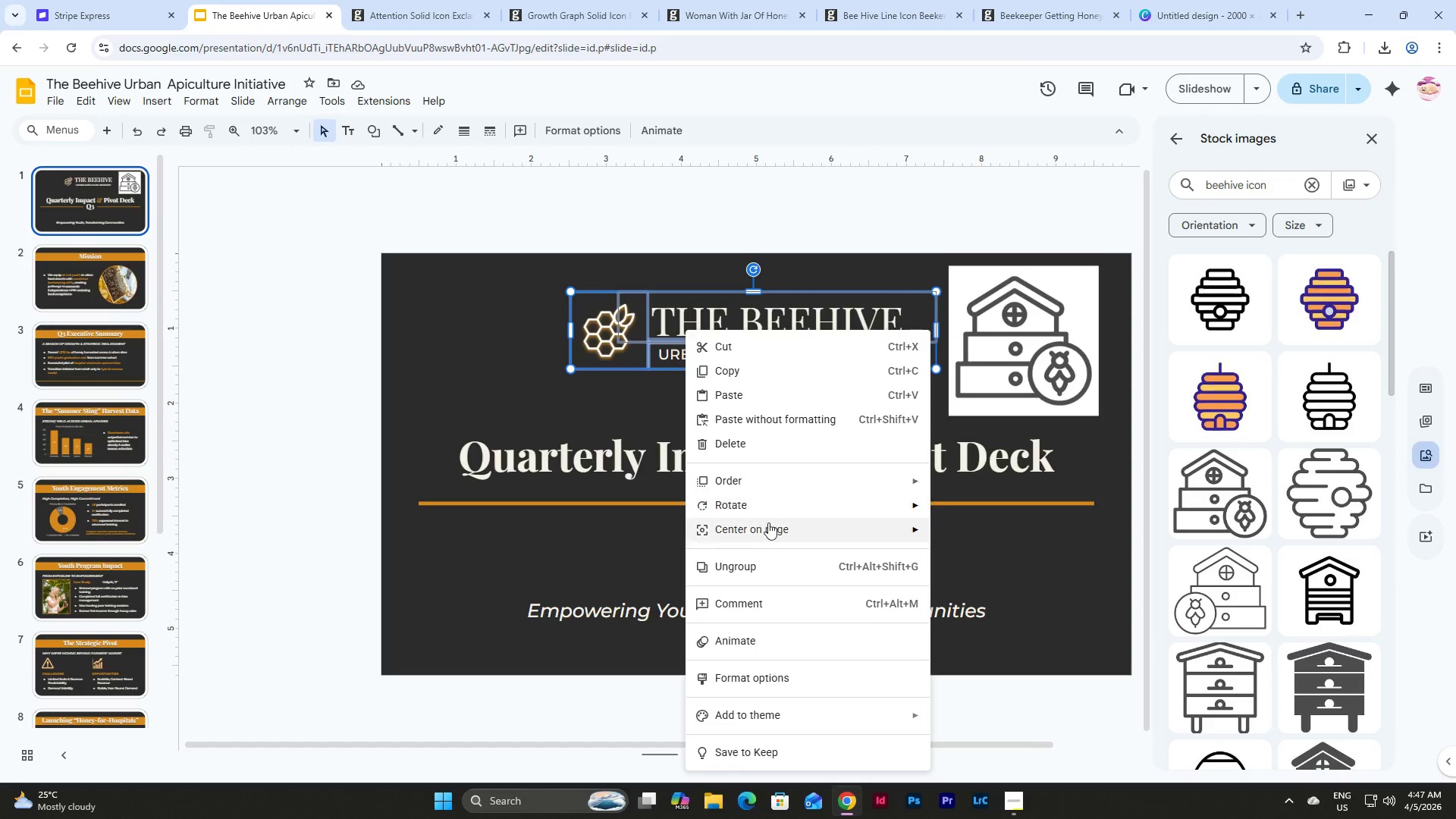 
left_click([771, 563])
 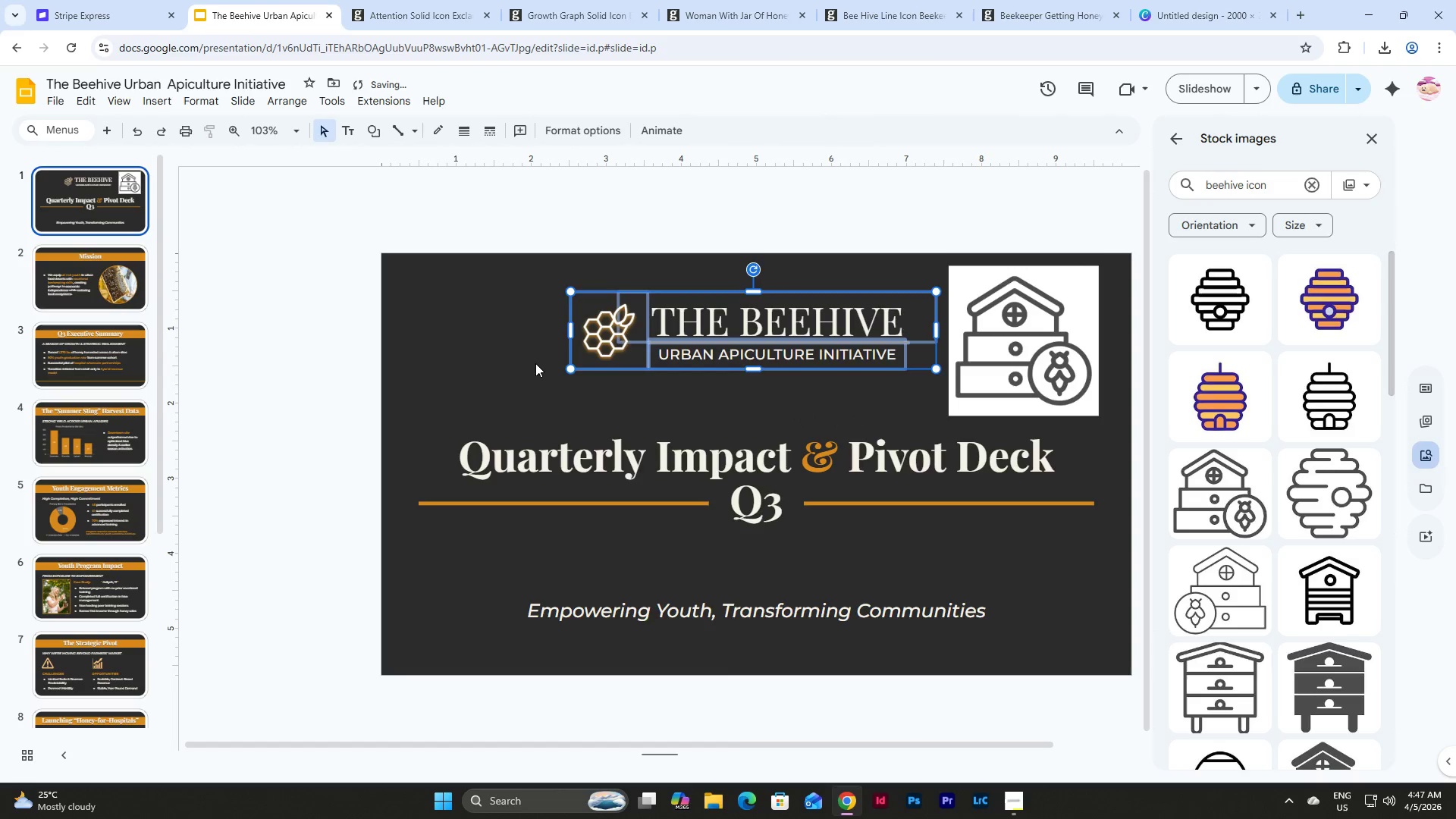 
left_click([532, 360])
 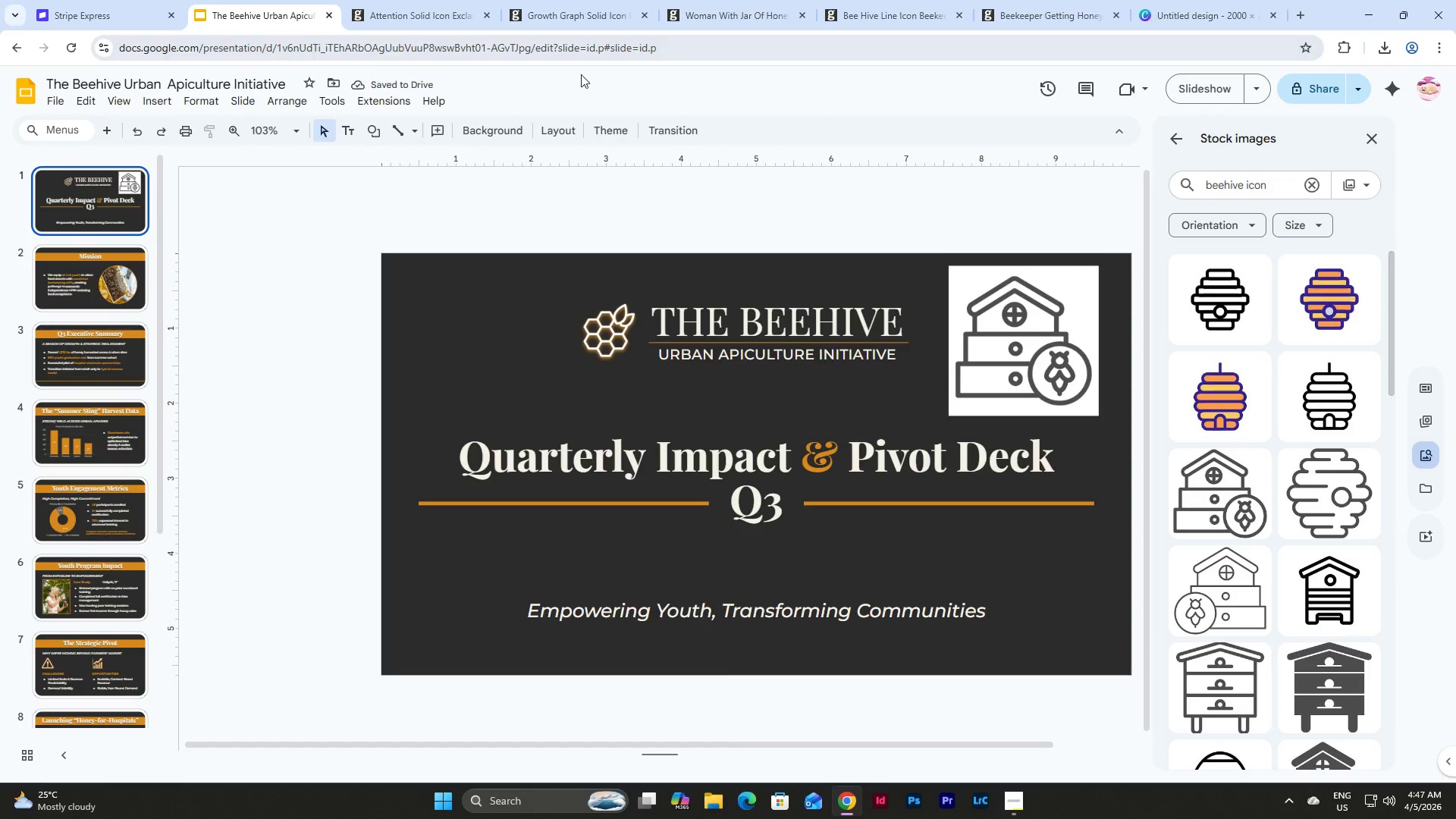 
left_click([1204, 15])
 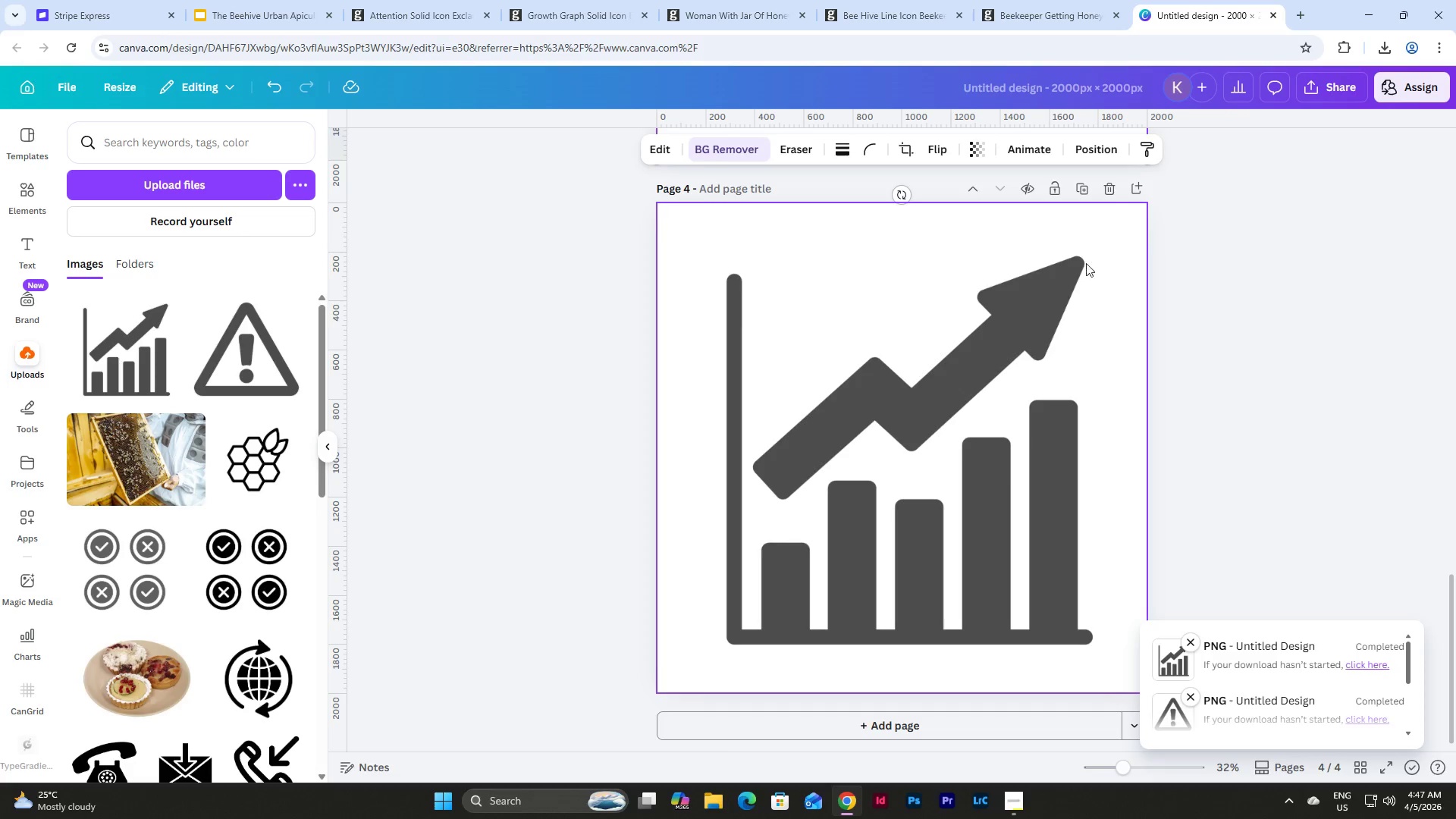 
scroll: coordinate [1074, 451], scroll_direction: up, amount: 27.0
 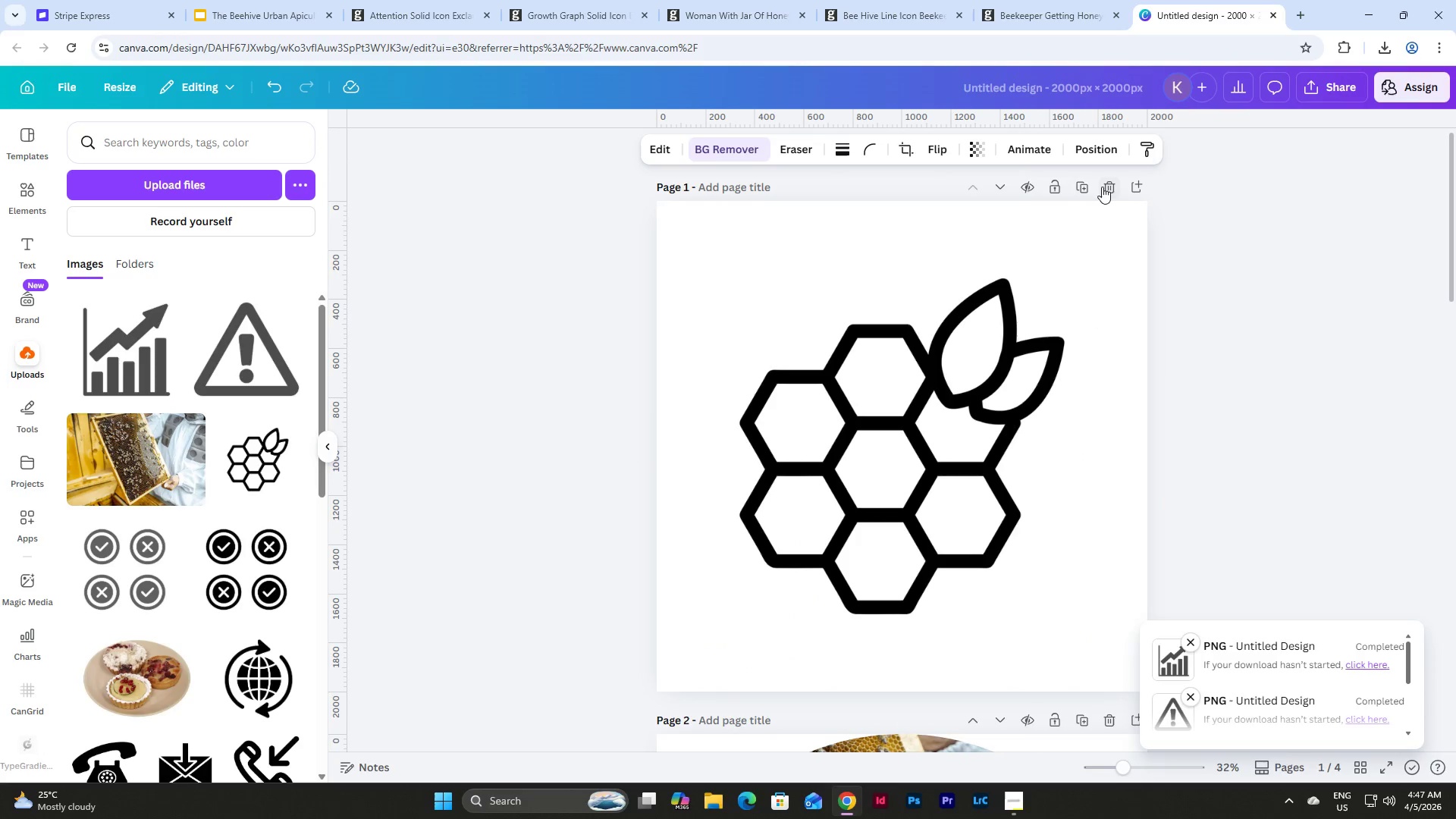 
left_click([1102, 186])
 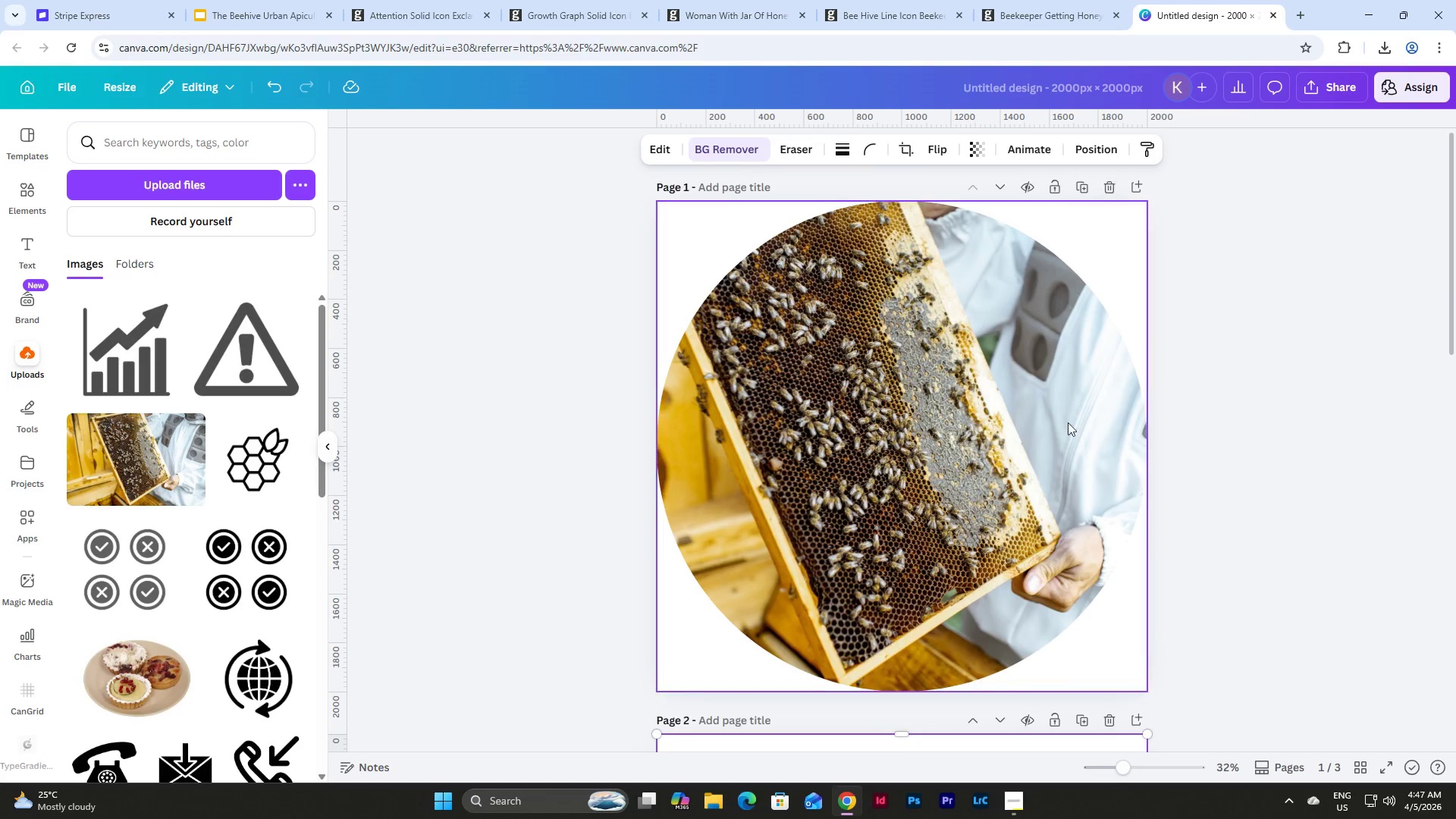 
scroll: coordinate [1066, 438], scroll_direction: down, amount: 21.0
 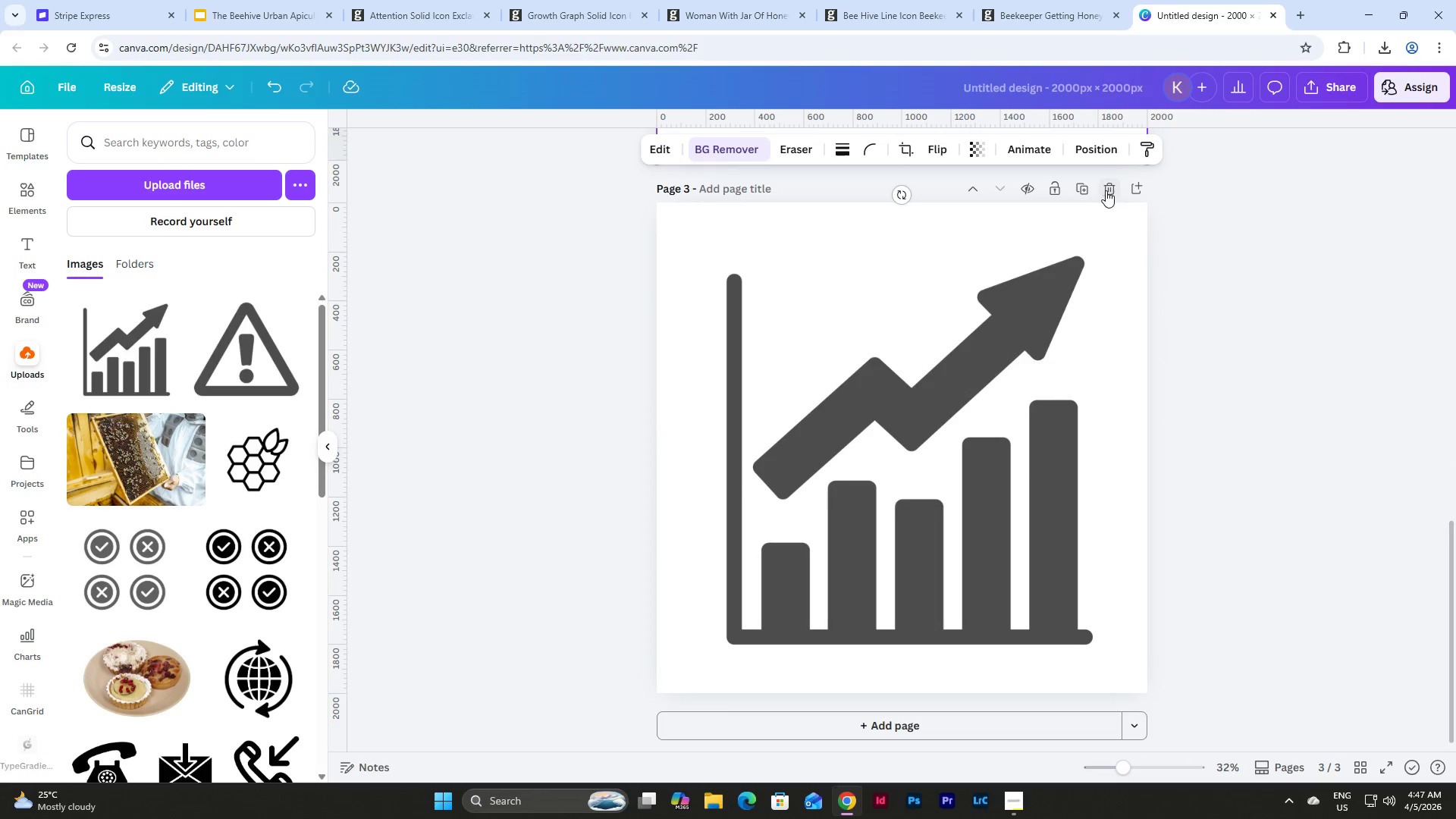 
left_click([1083, 190])
 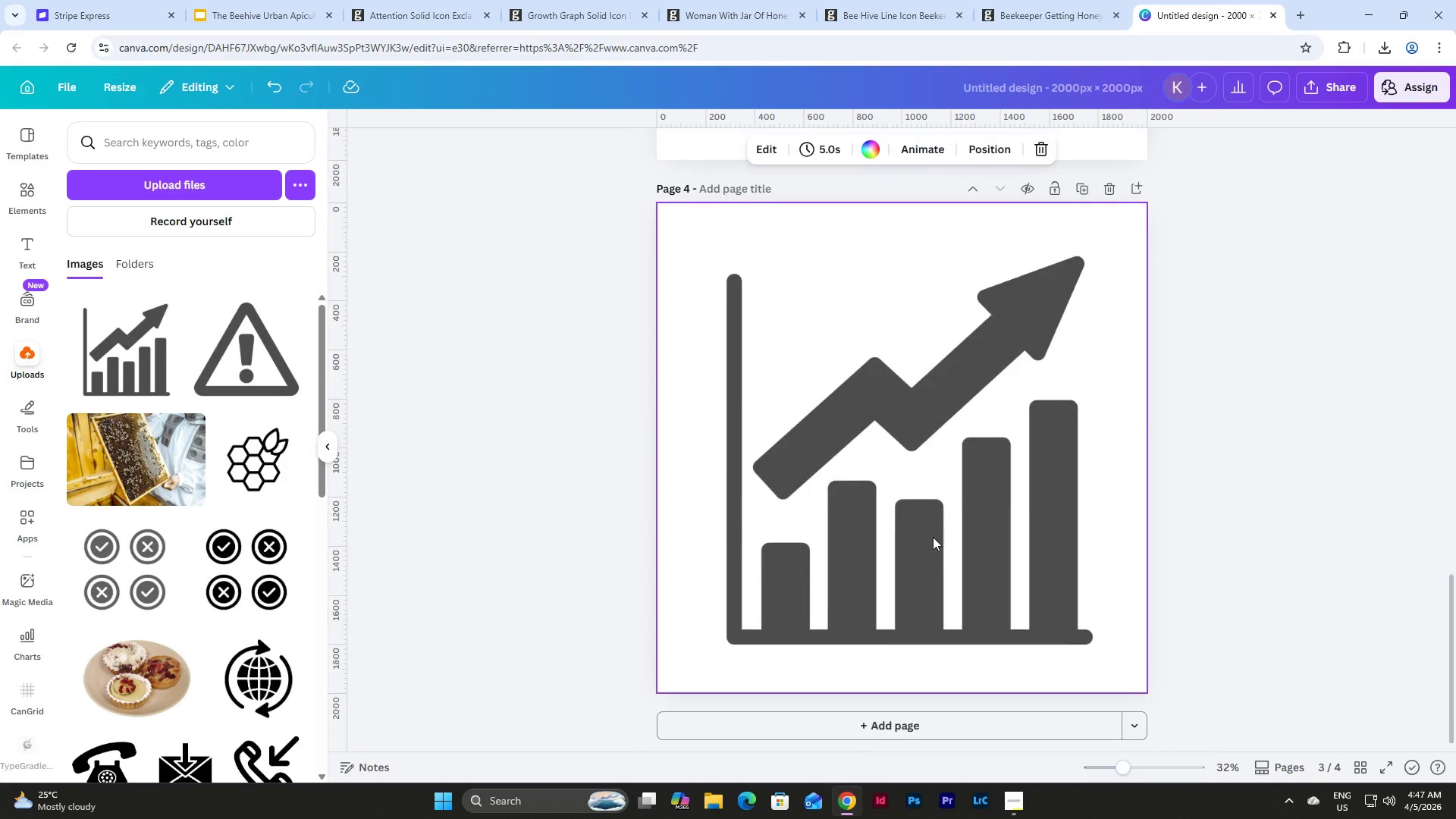 
left_click([915, 533])
 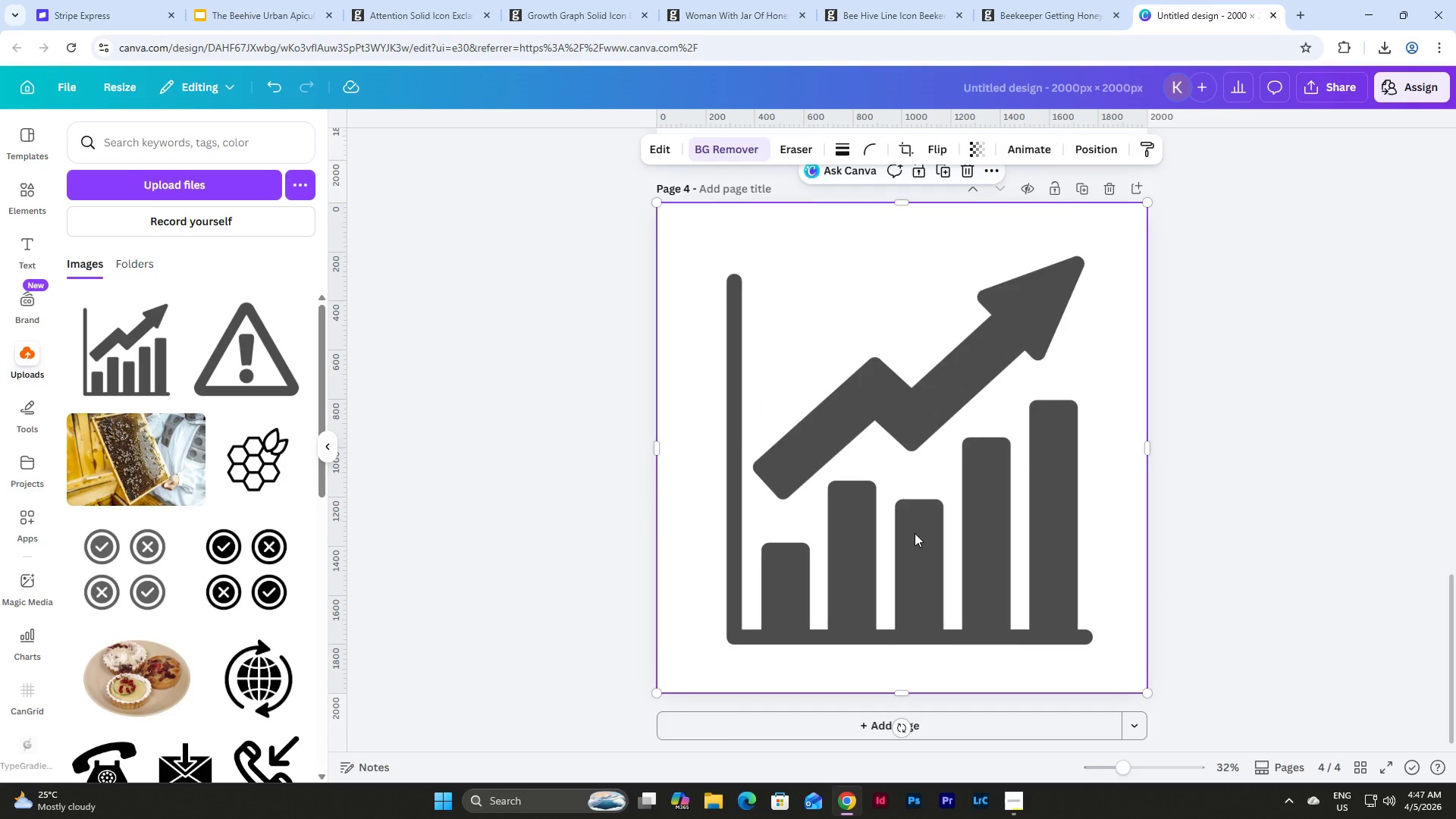 
key(Backspace)
 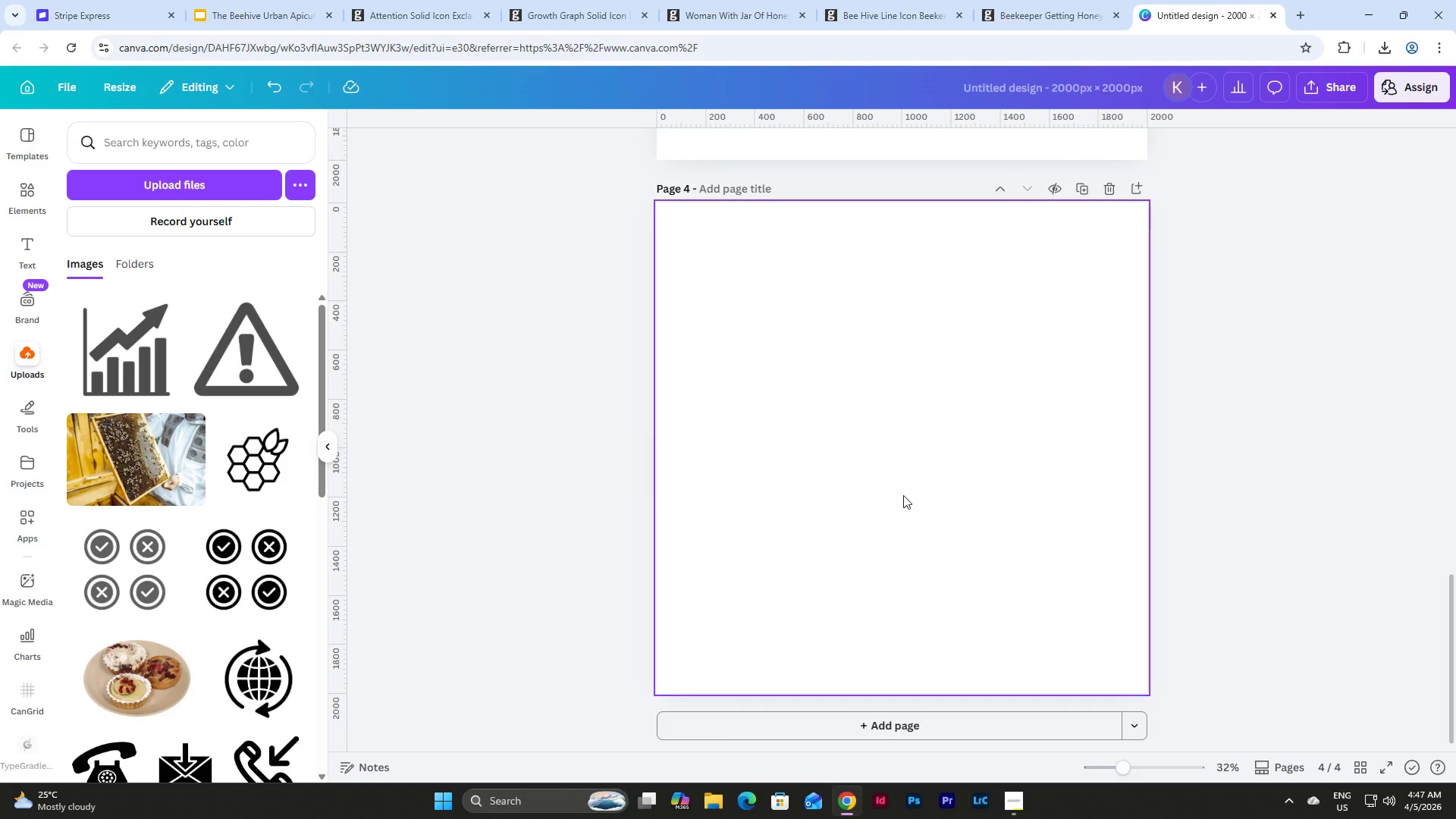 
key(Control+V)
 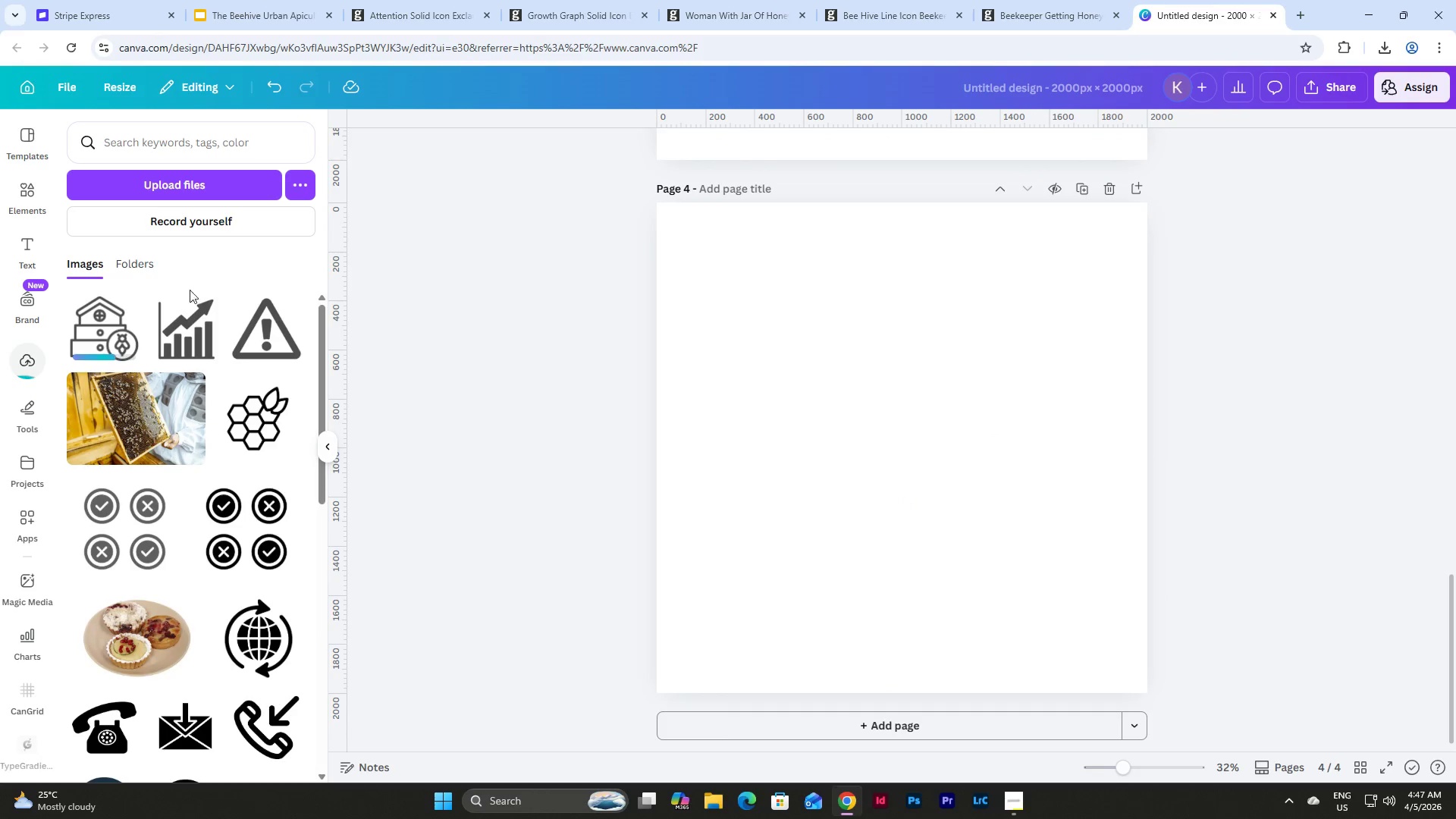 
left_click([101, 317])
 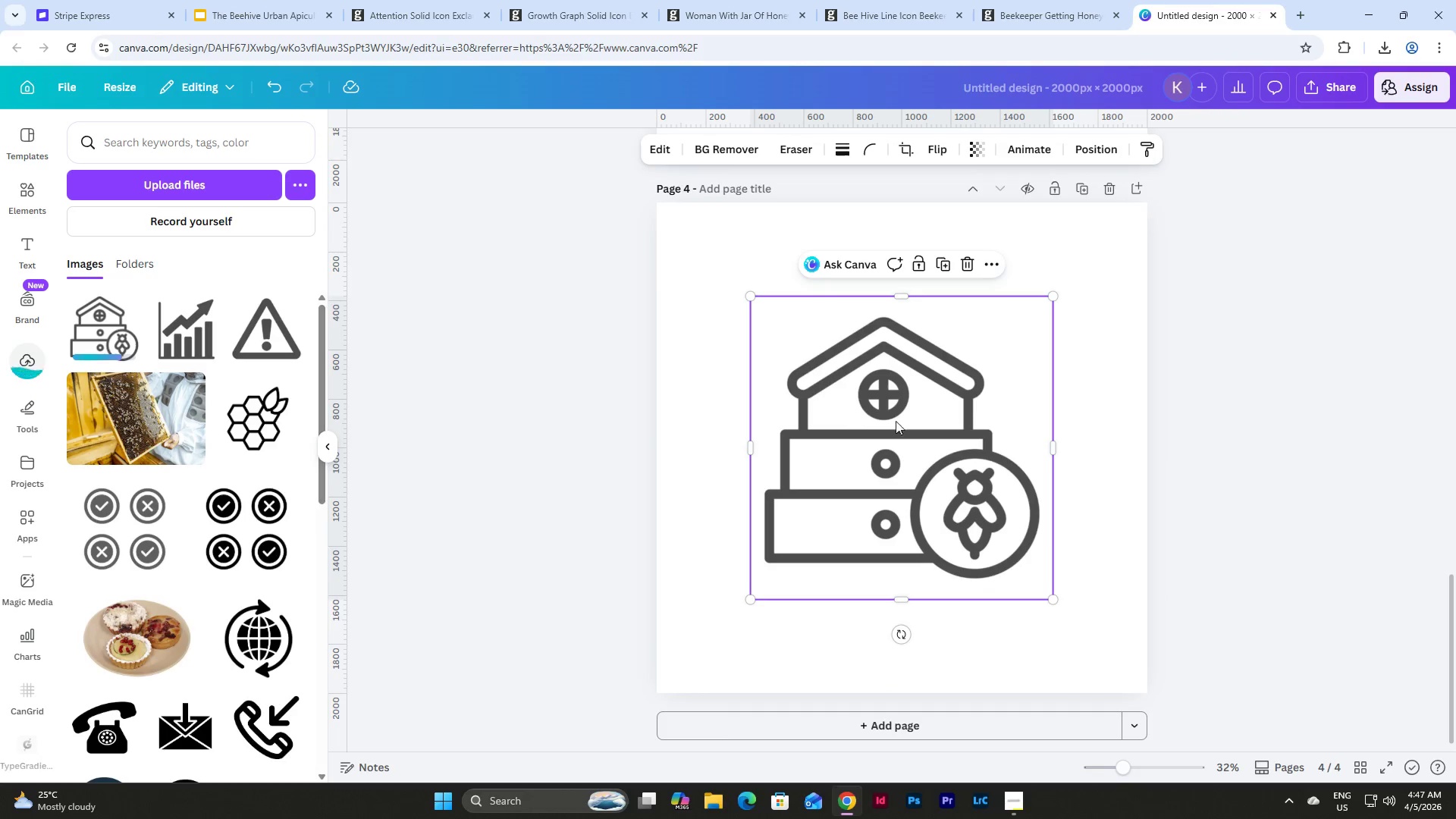 
left_click_drag(start_coordinate=[914, 424], to_coordinate=[821, 329])
 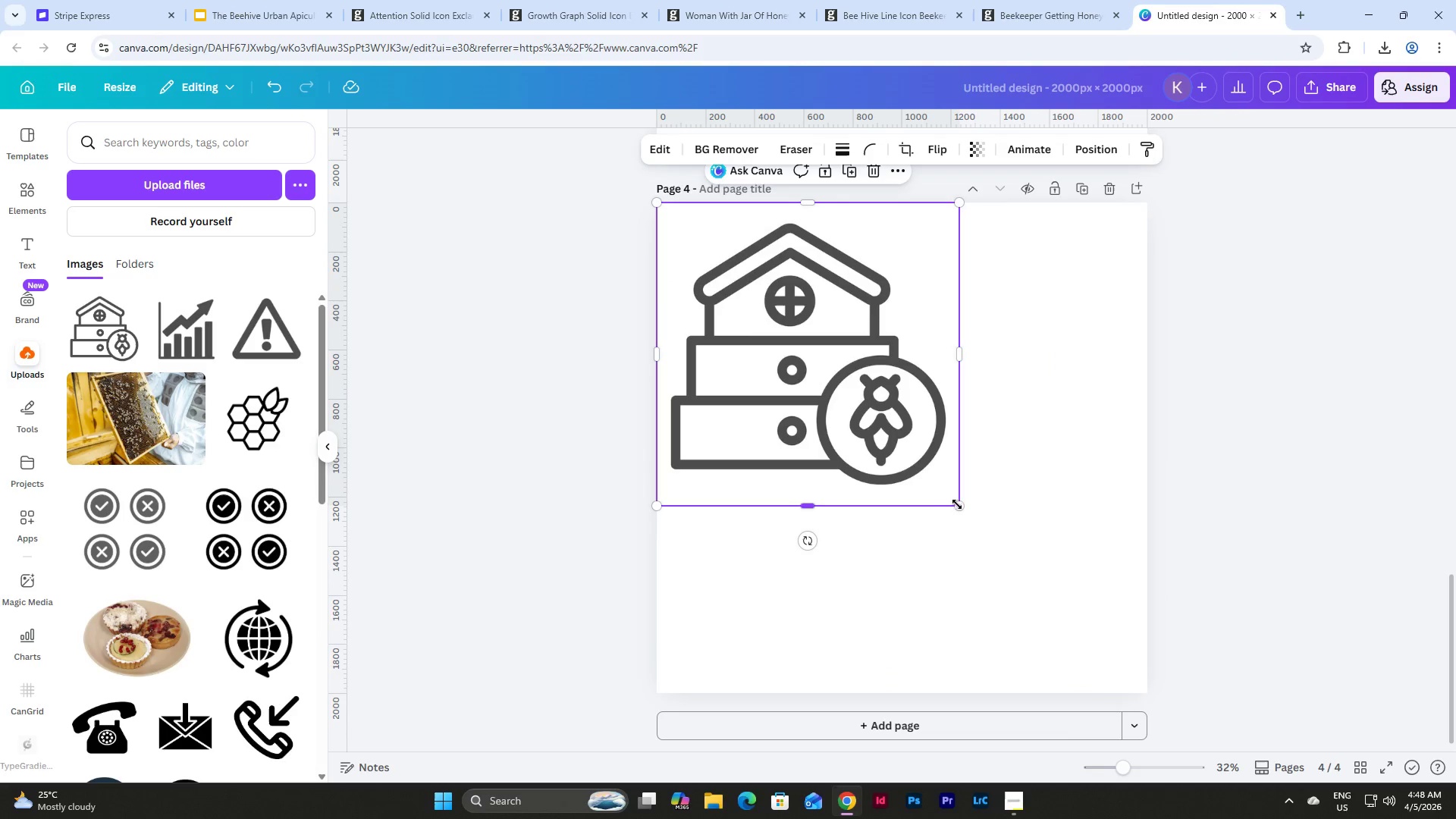 
left_click_drag(start_coordinate=[962, 506], to_coordinate=[1144, 697])
 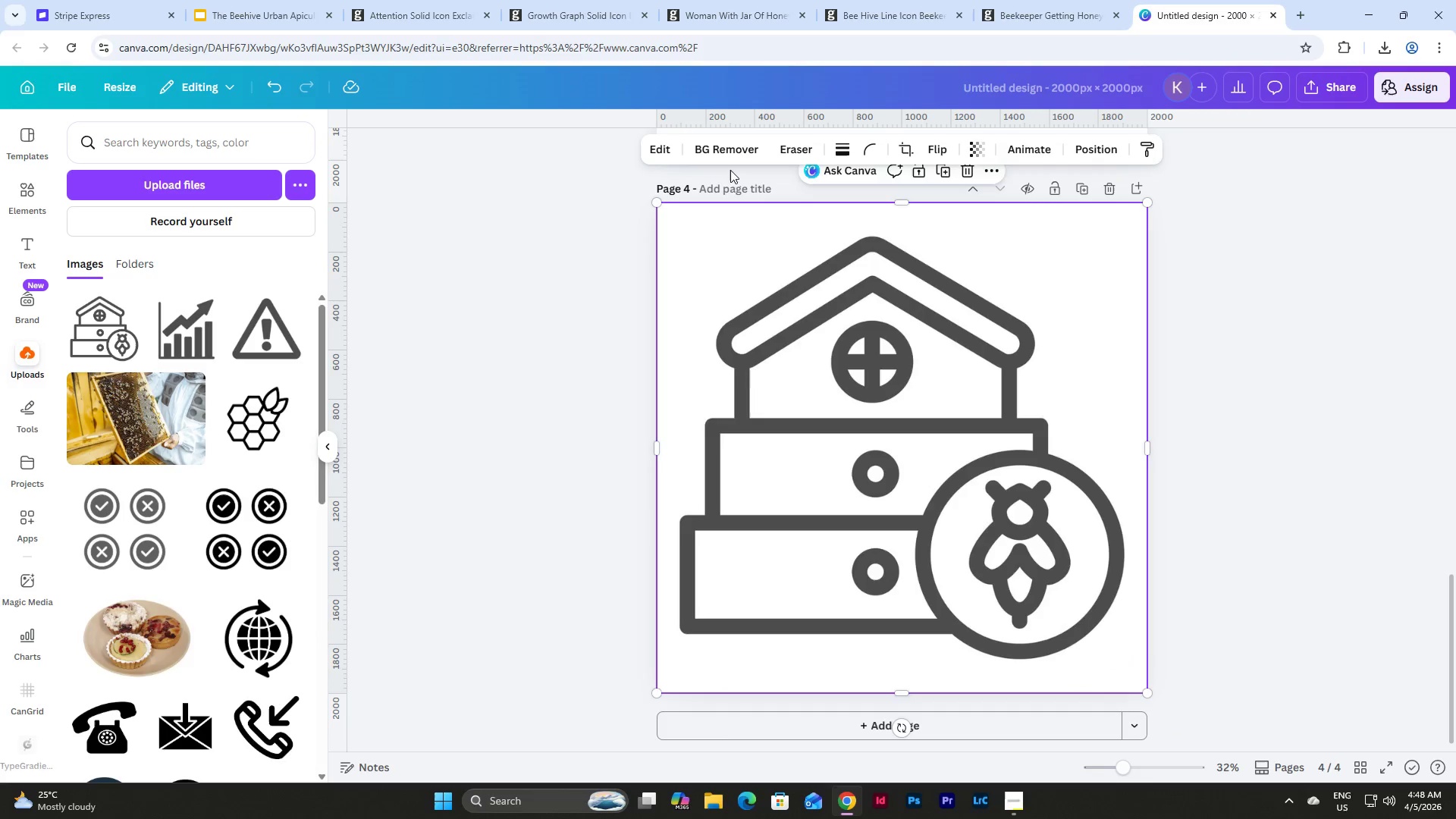 
left_click([726, 152])
 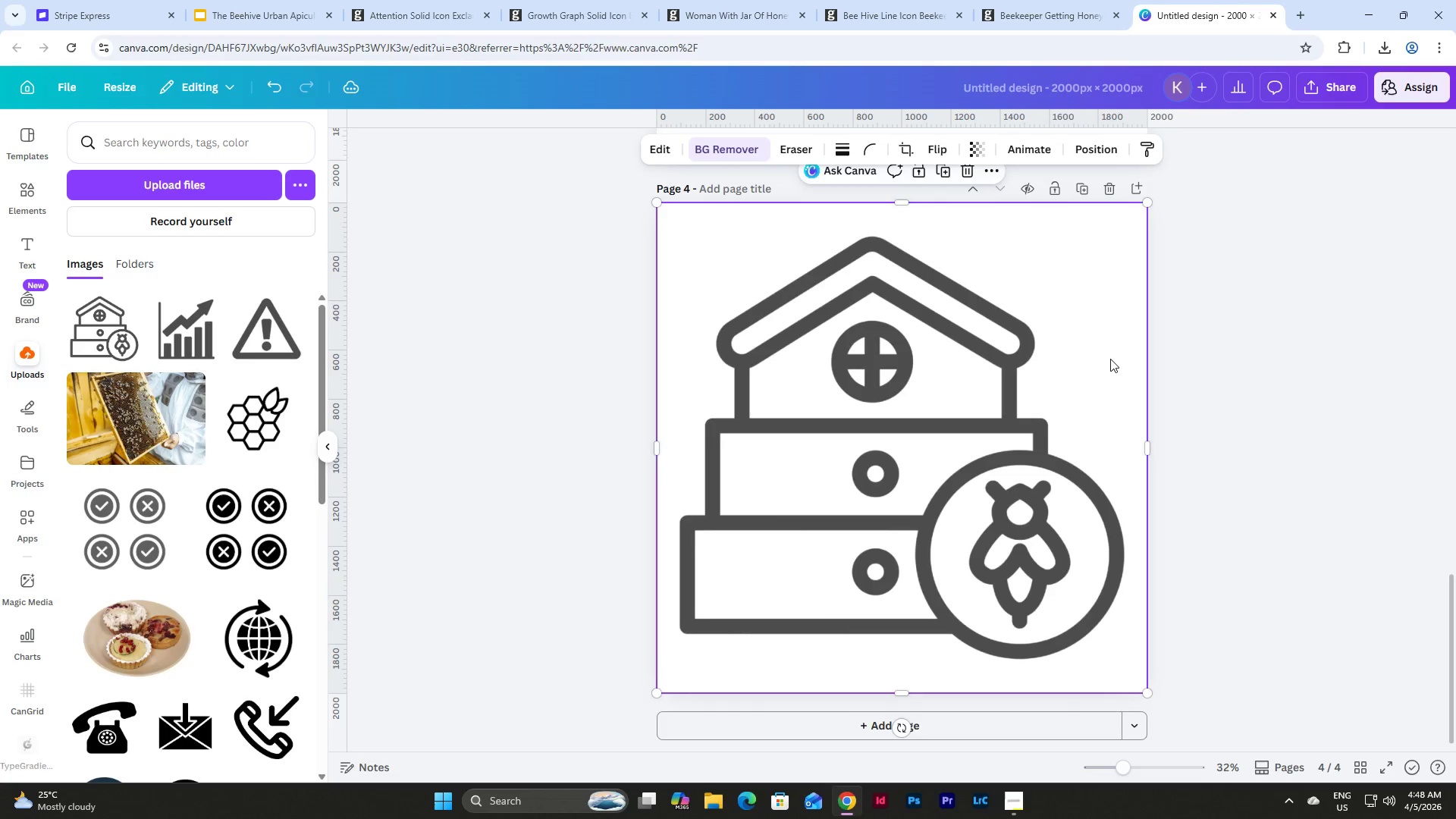 
wait(5.24)
 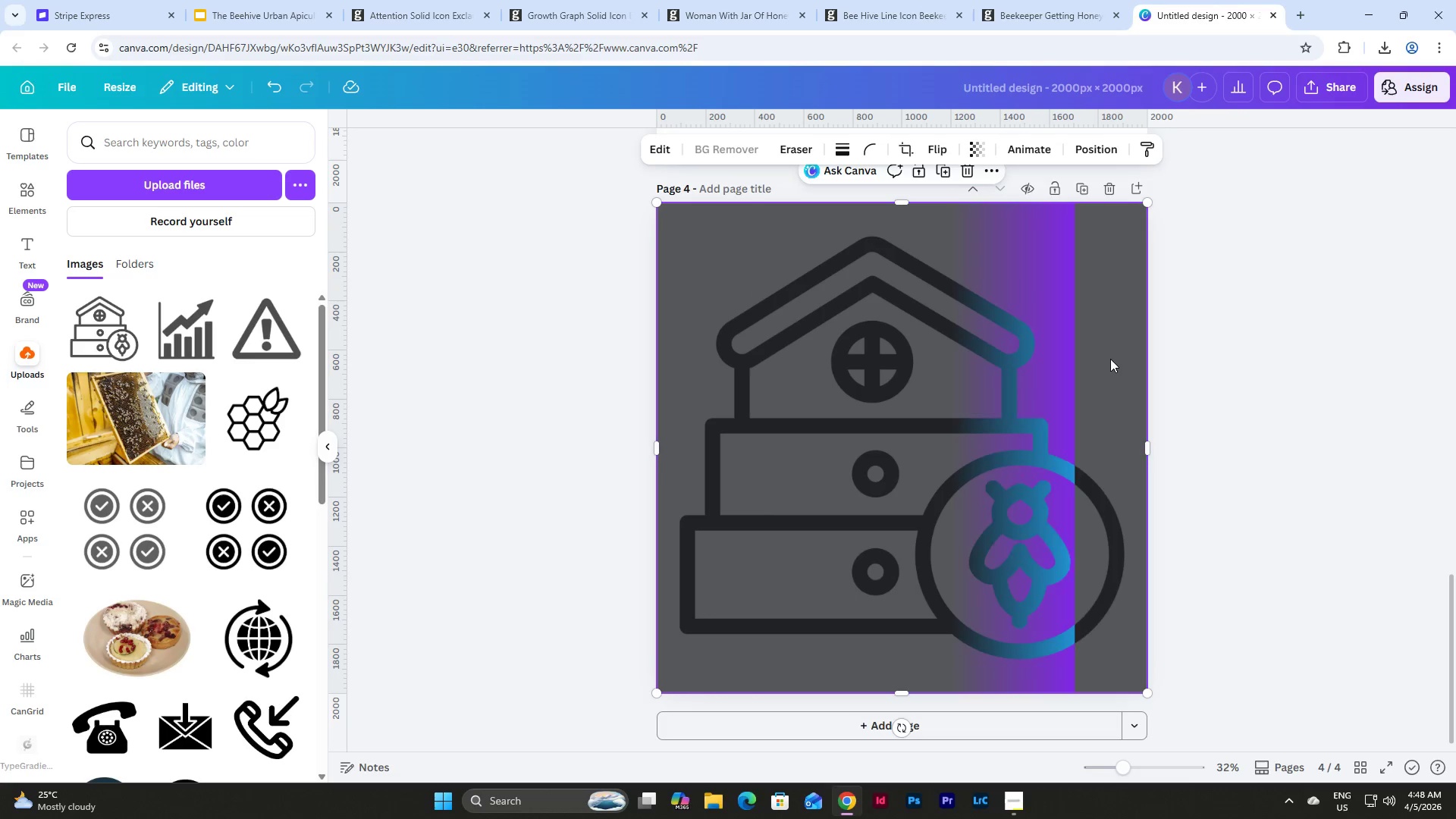 
left_click([1324, 90])
 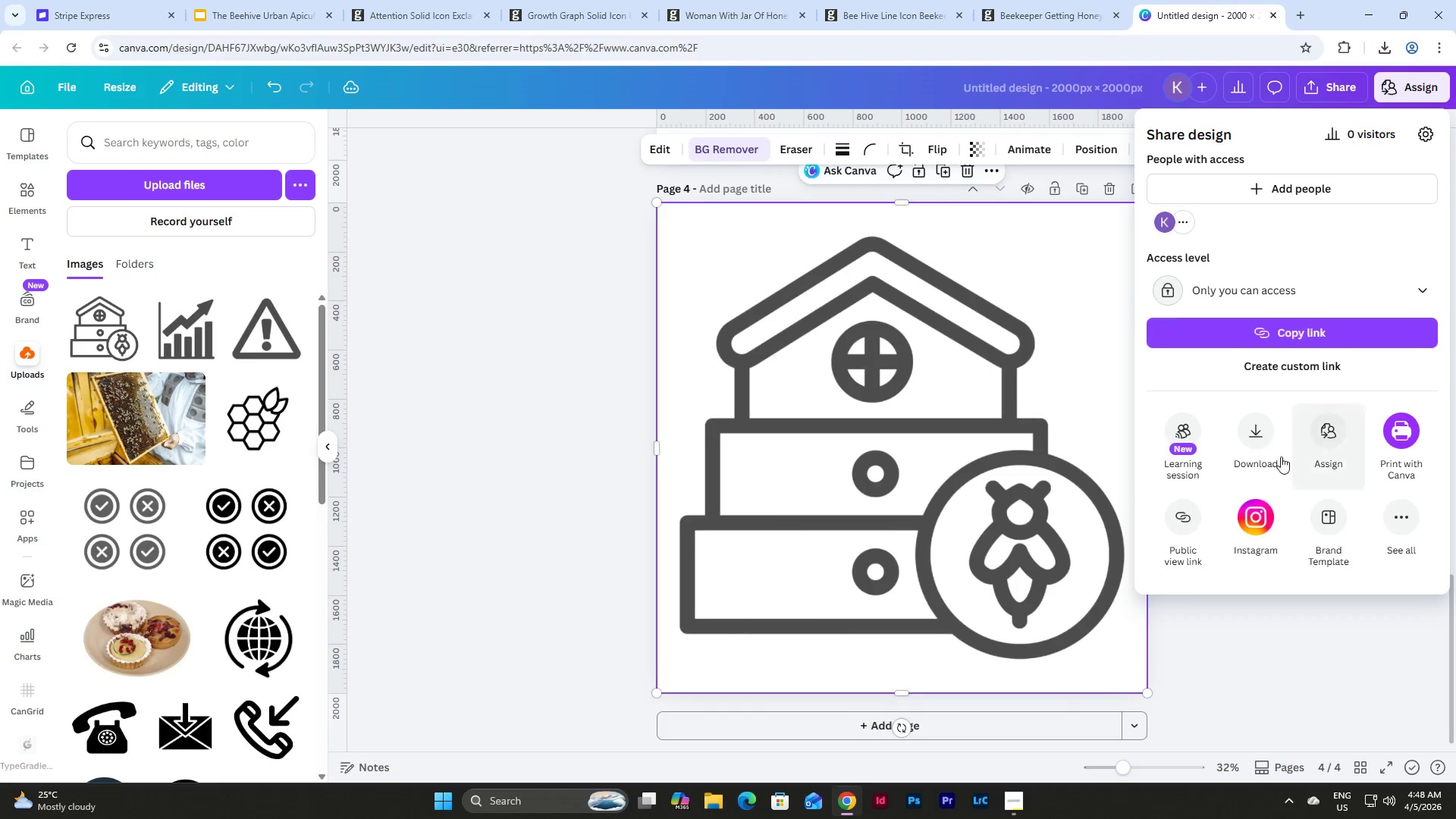 
left_click([1248, 438])
 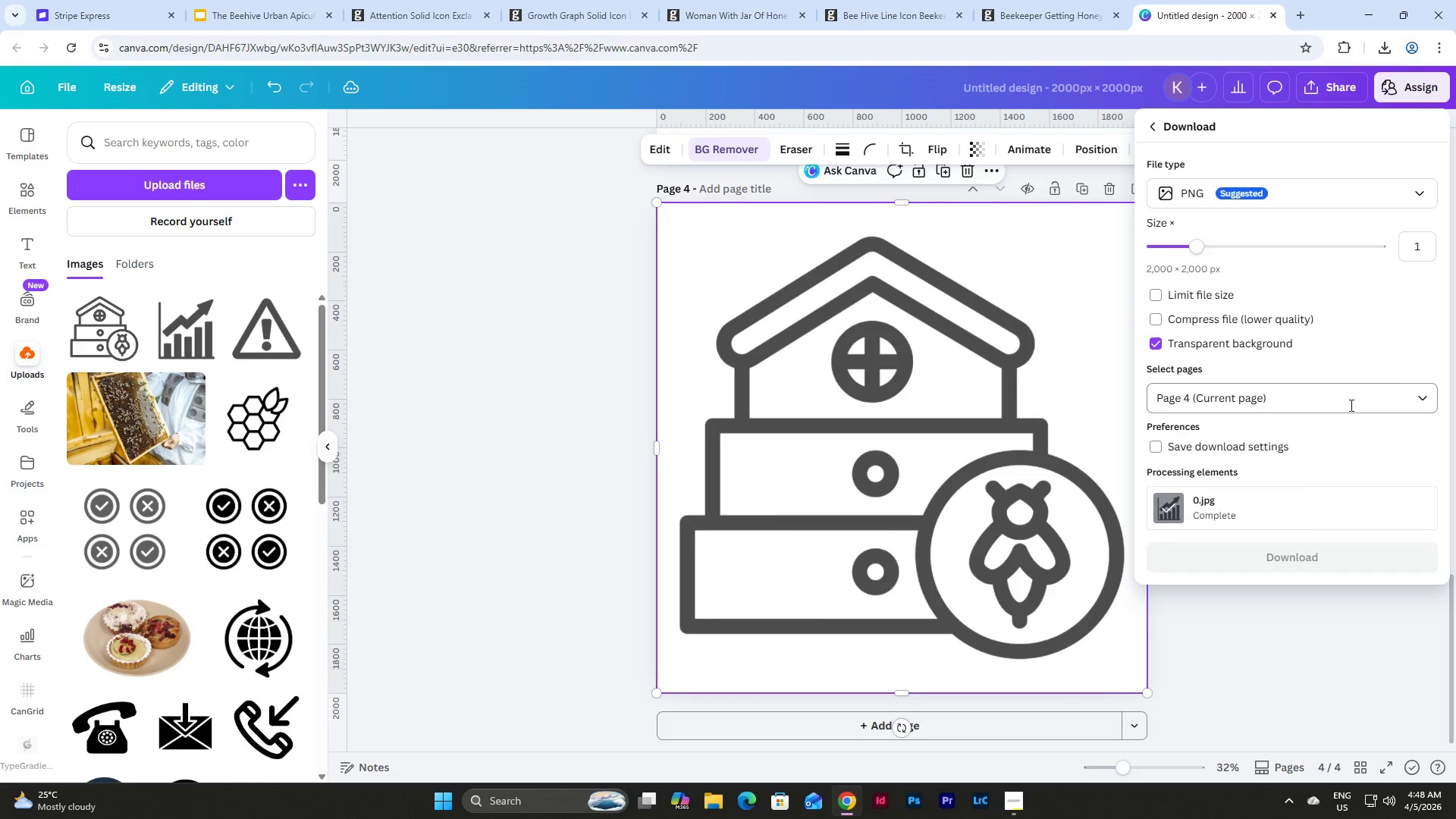 
left_click([1393, 393])
 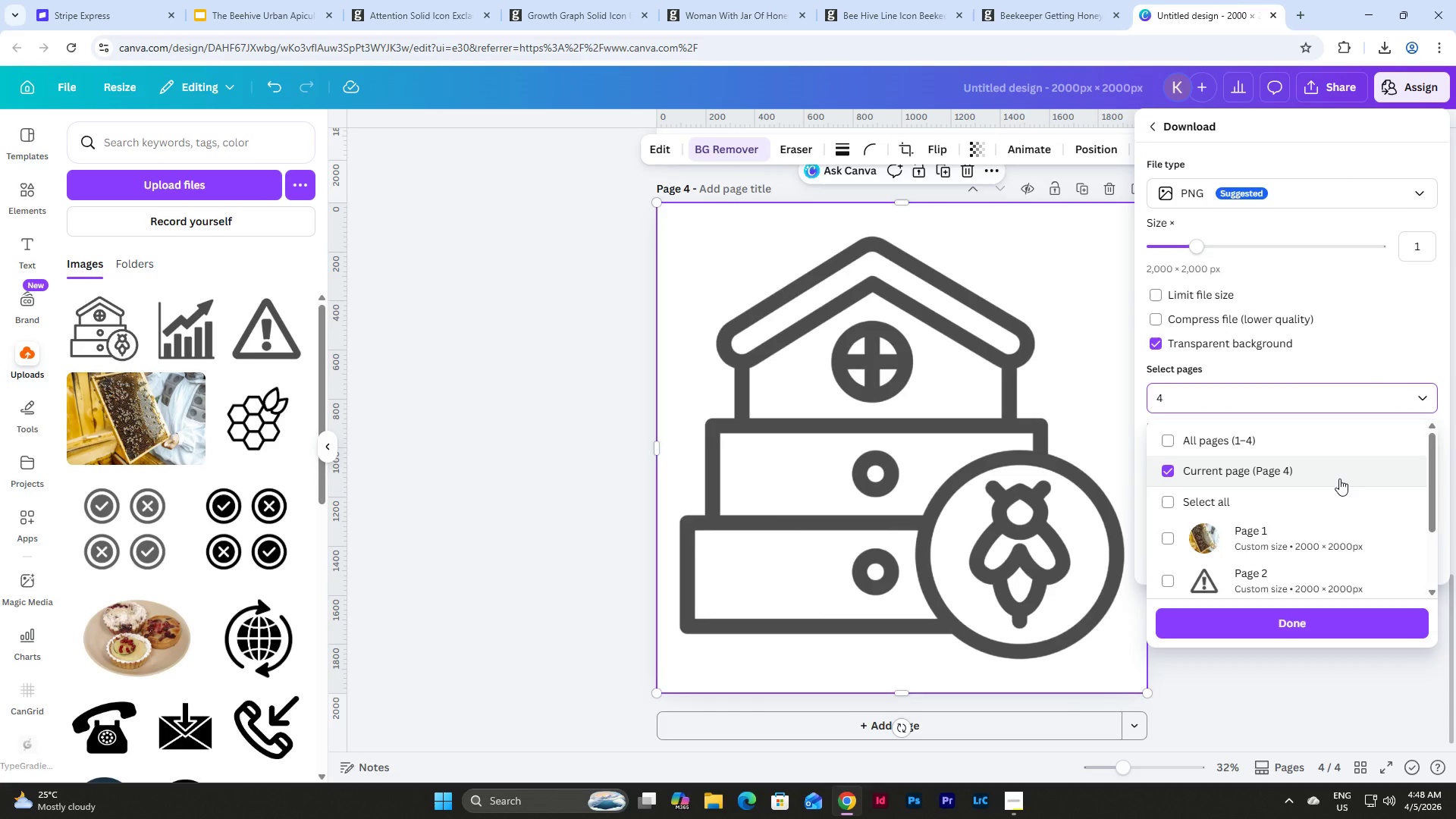 
left_click([1339, 479])
 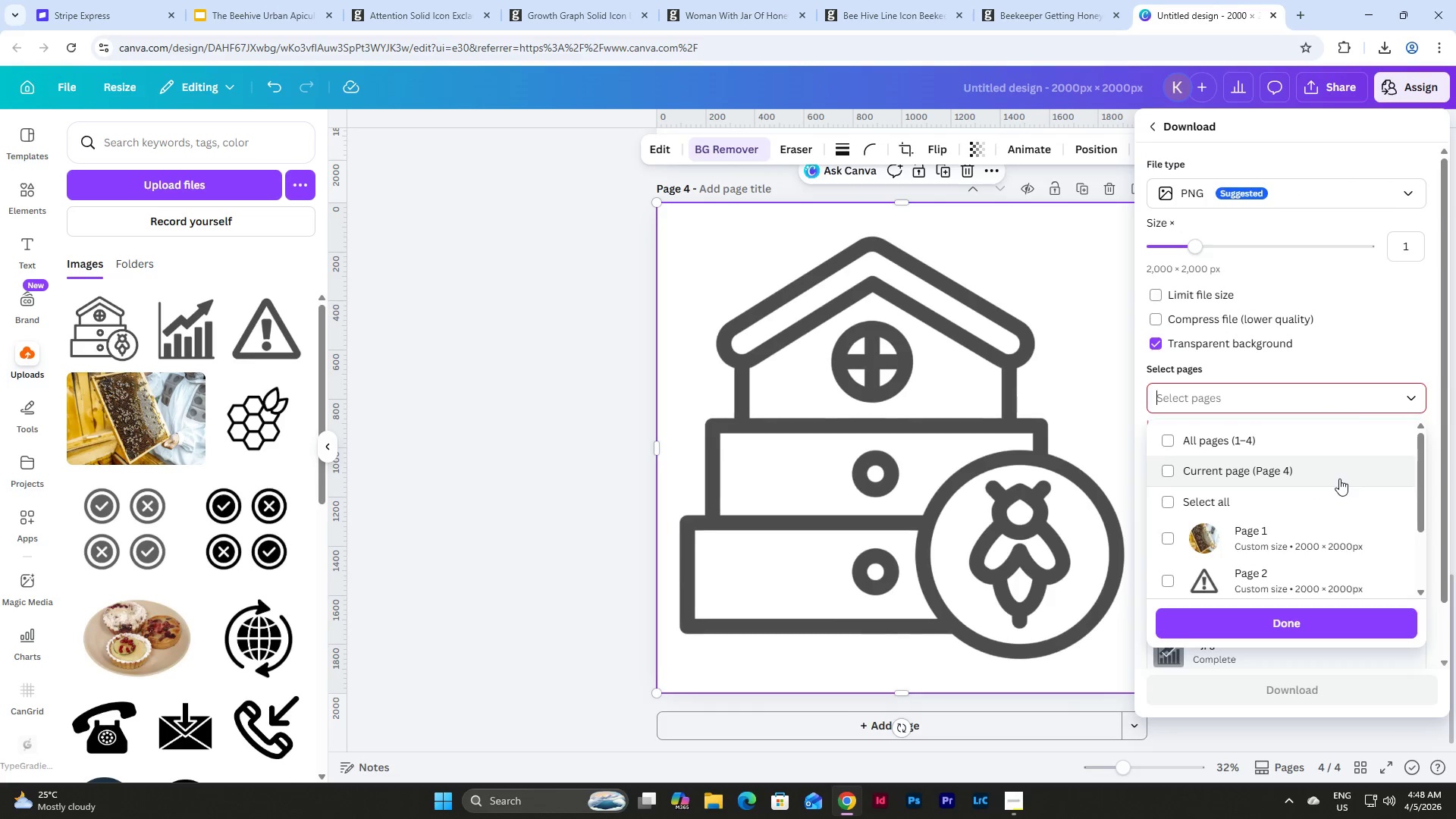 
left_click([1339, 479])
 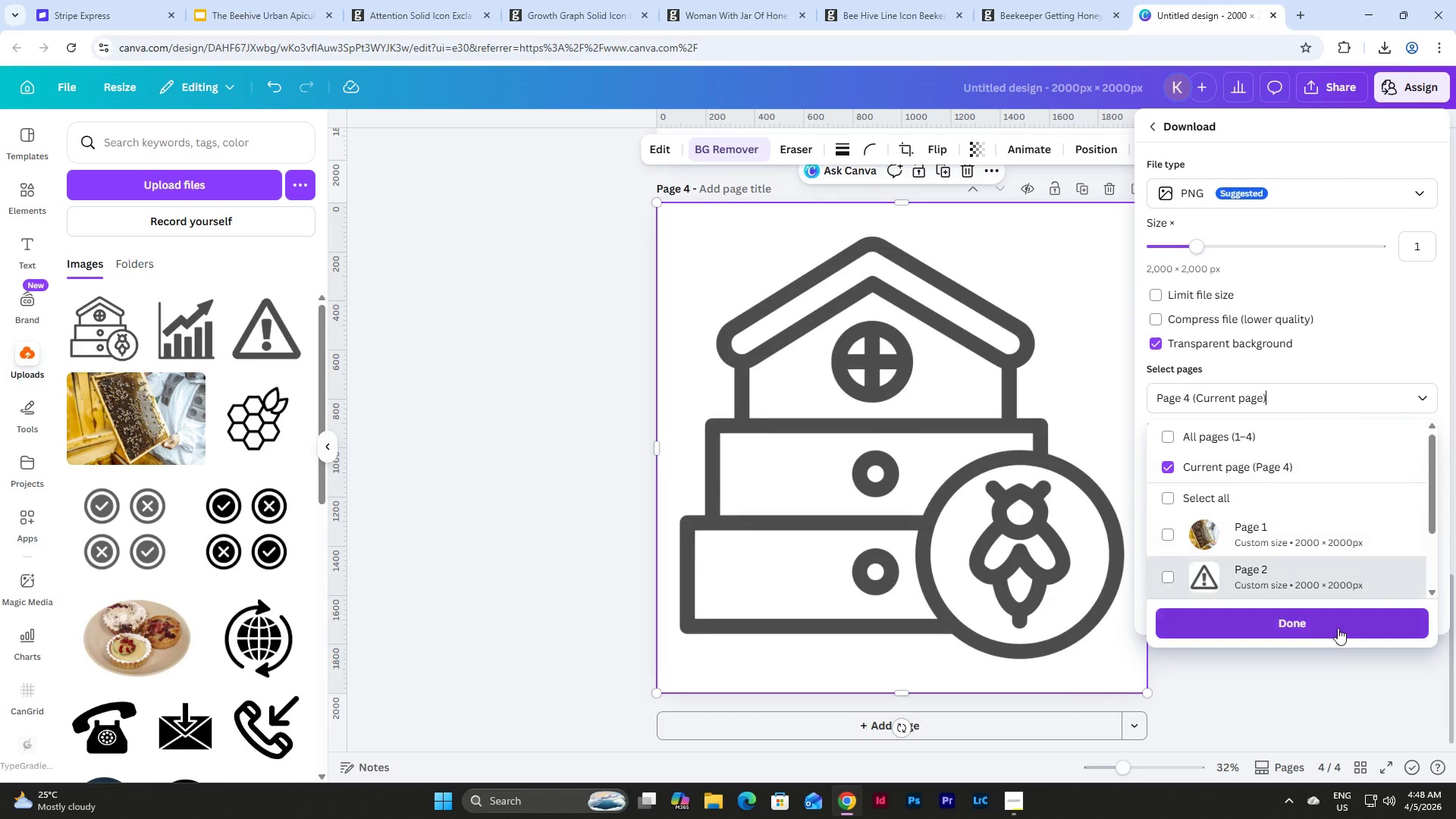 
left_click([1323, 611])
 